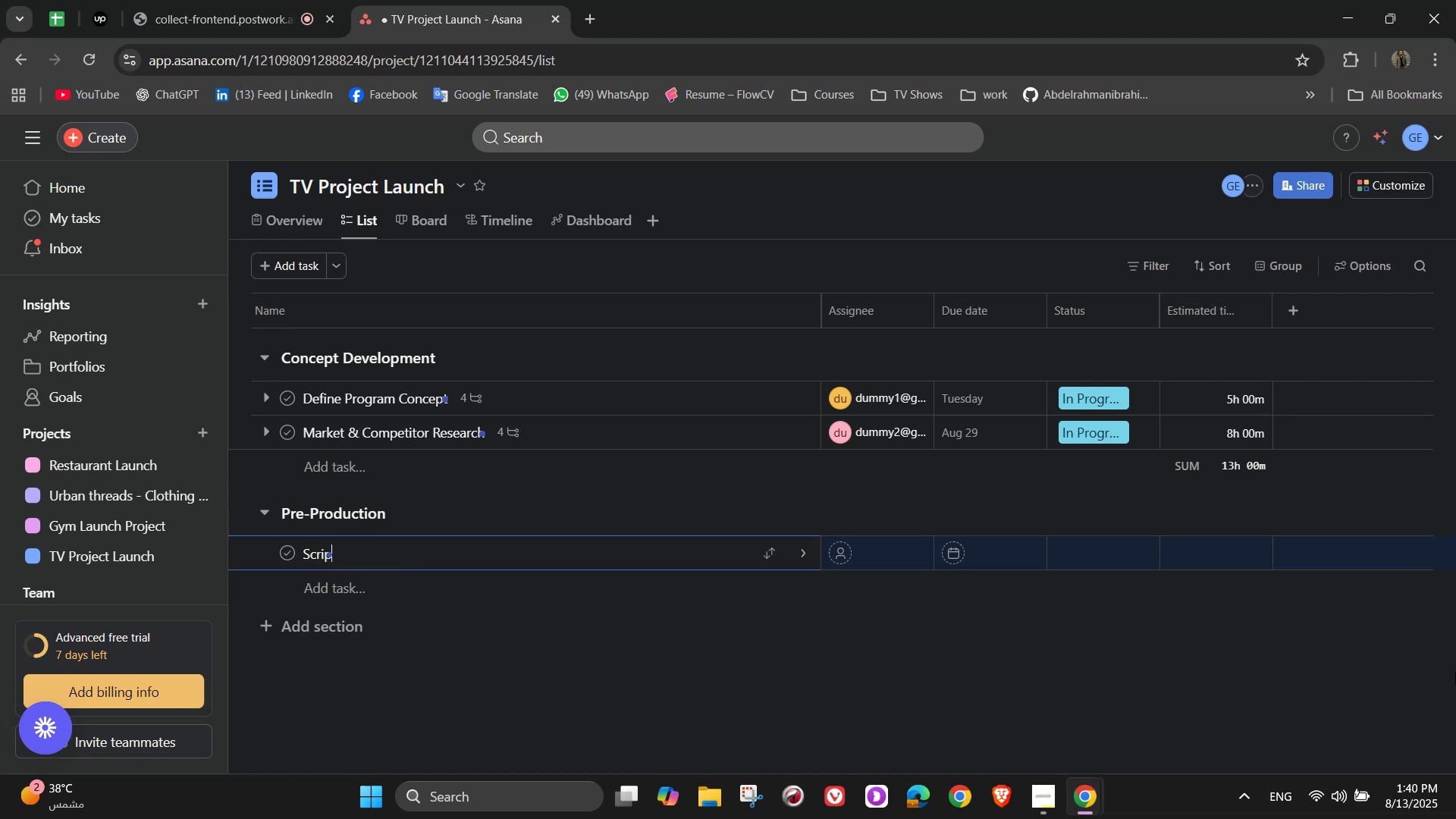 
wait(5.47)
 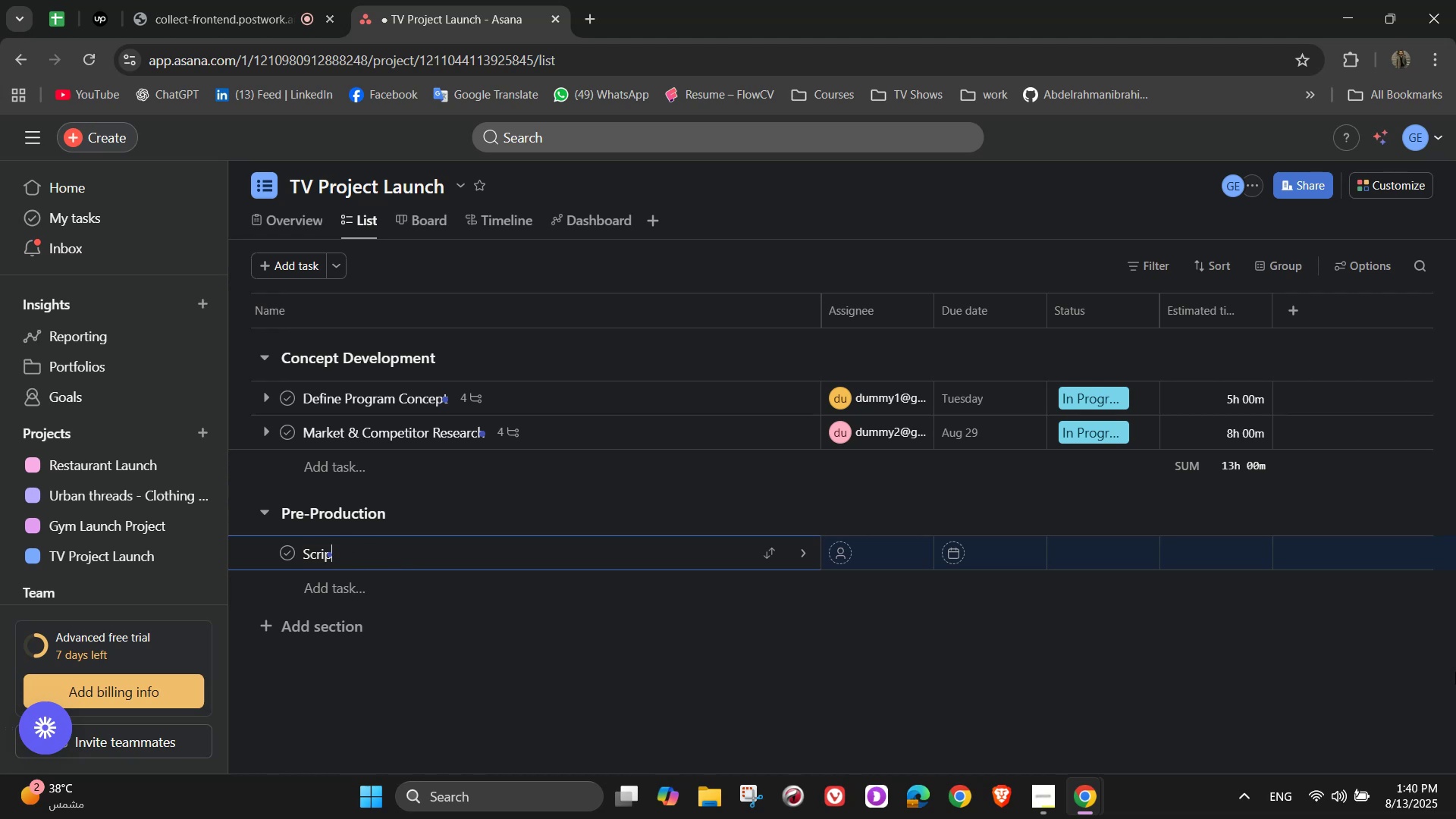 
type(writing & Content O)
key(Backspace)
type(Planning)
 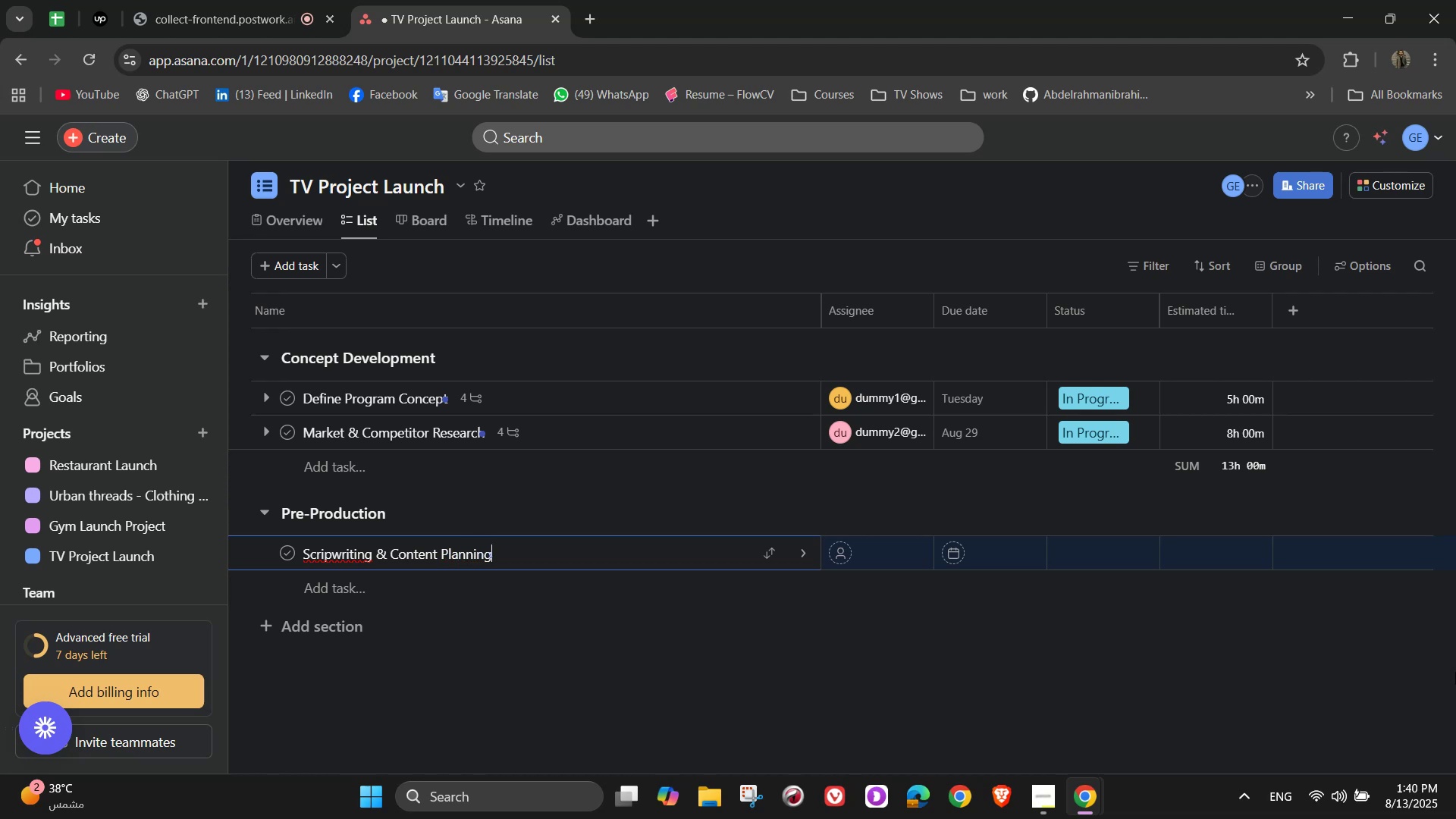 
left_click([320, 560])
 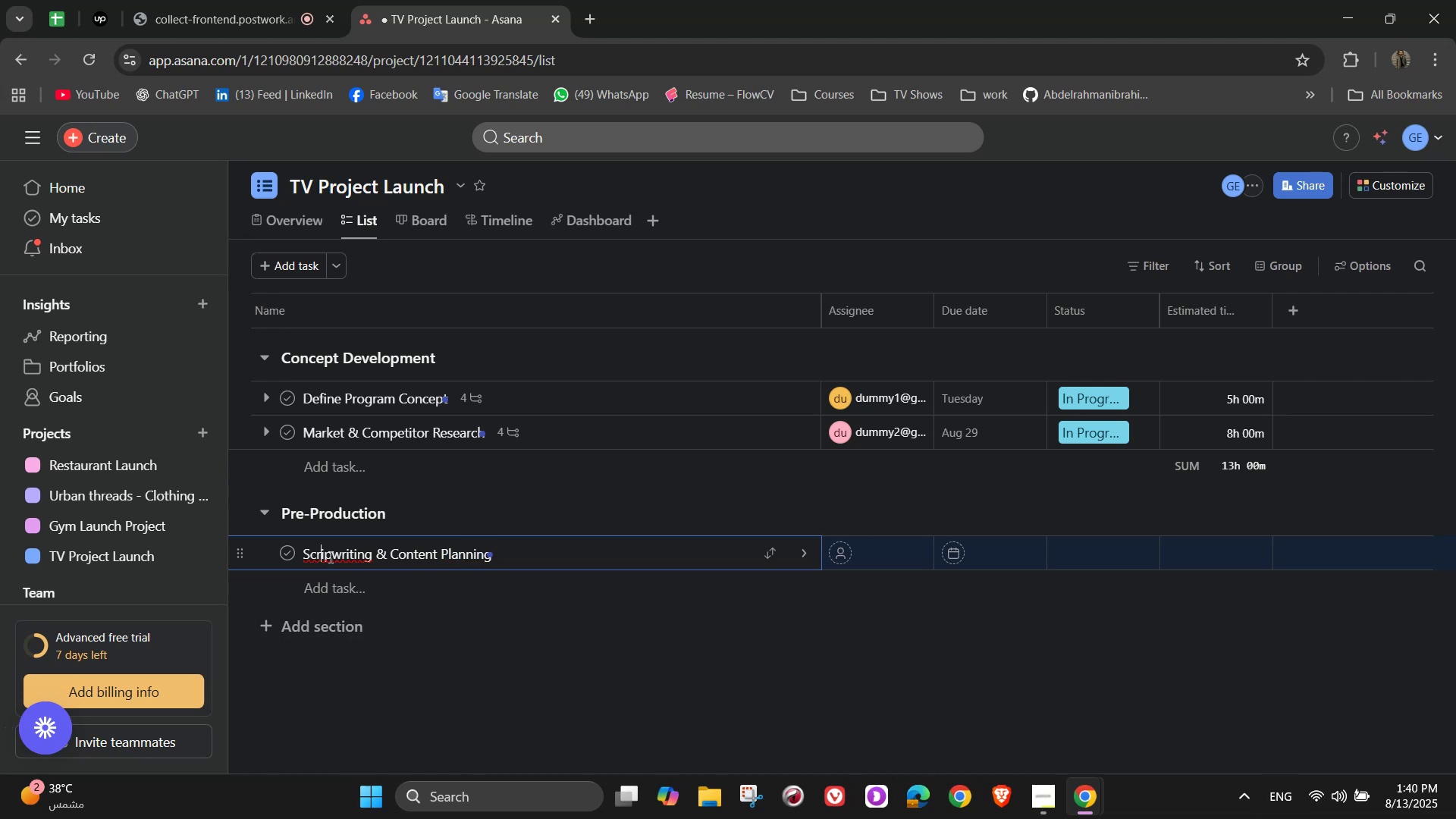 
key(Backspace)
 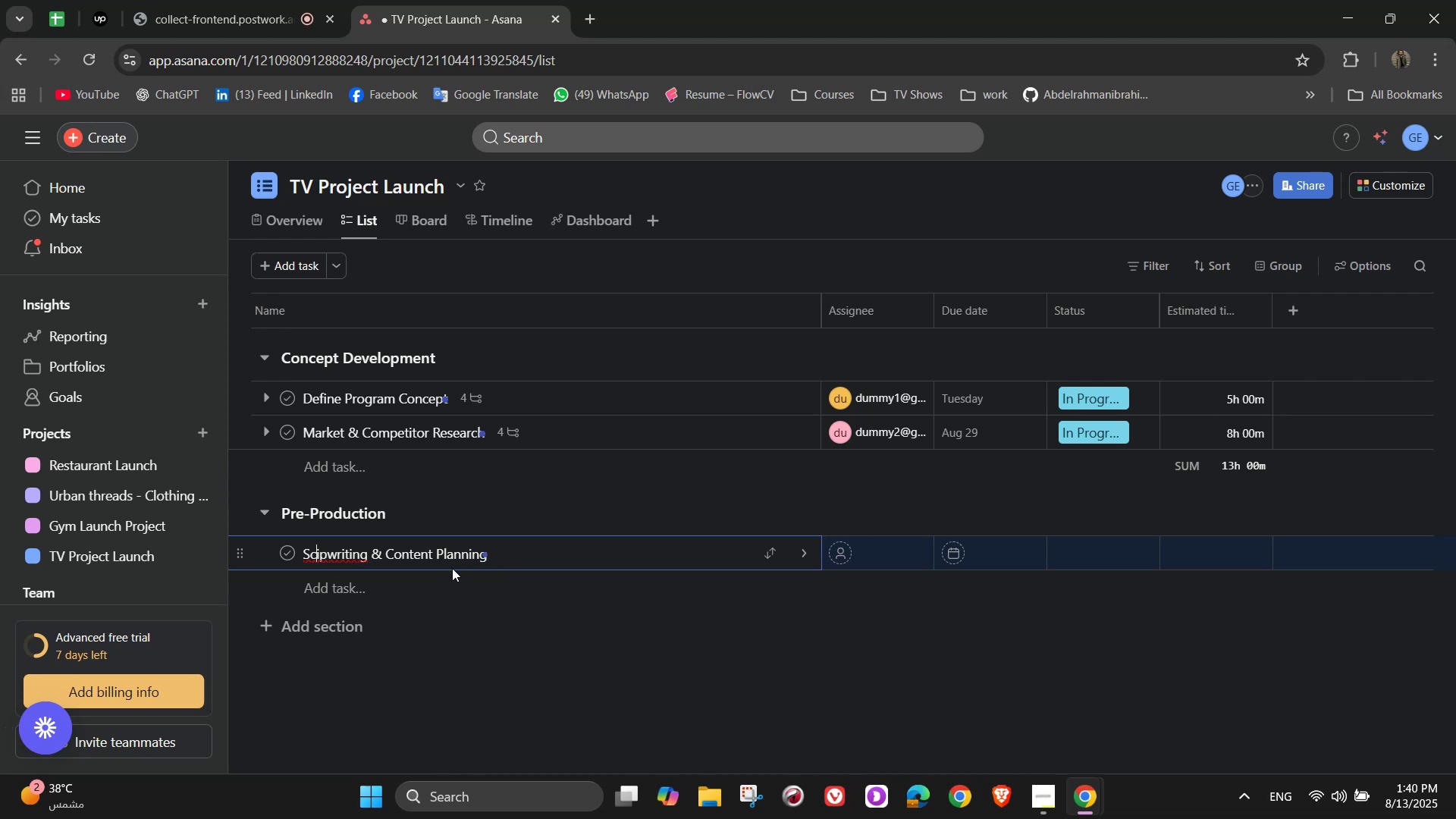 
key(R)
 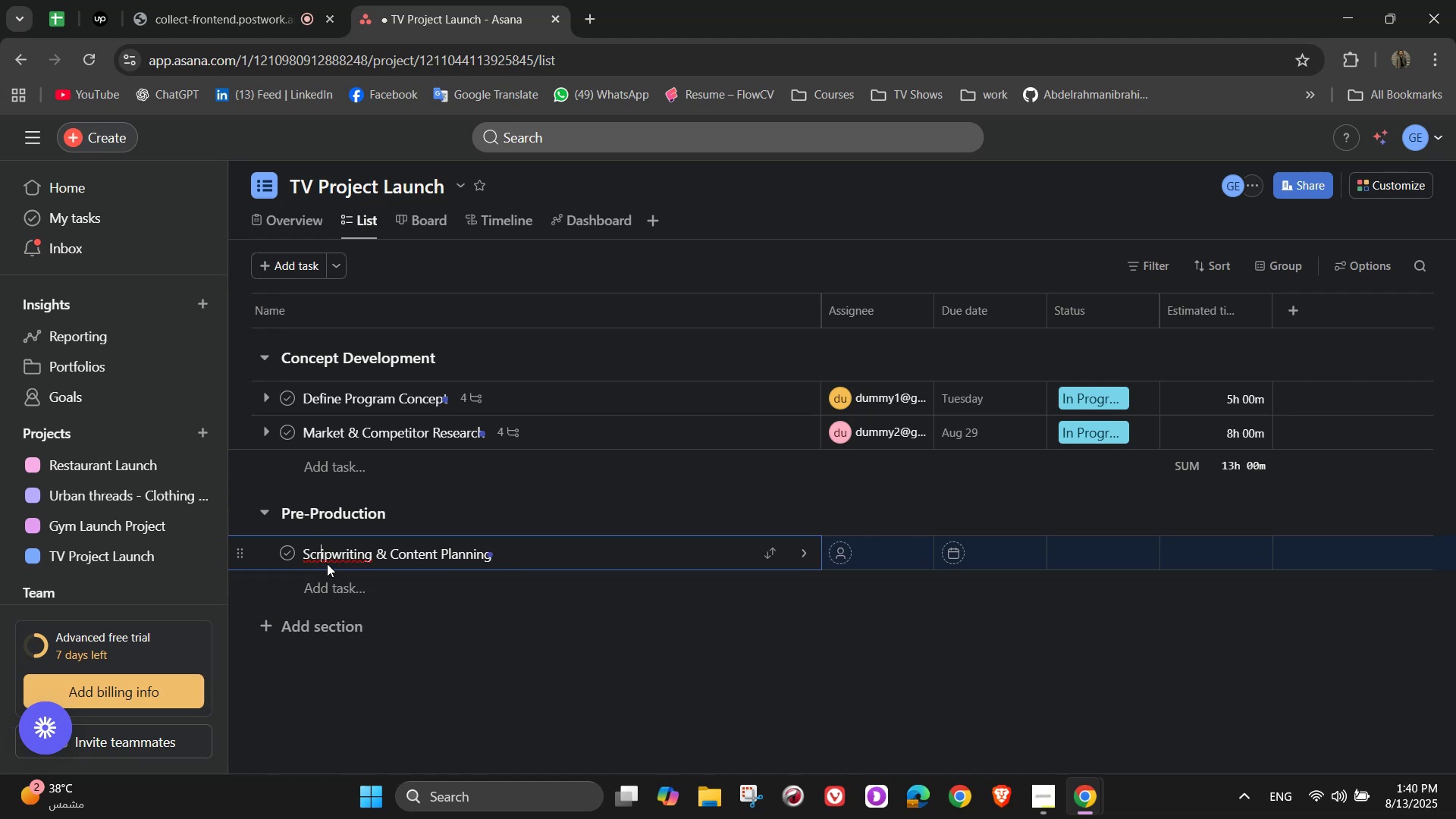 
double_click([332, 563])
 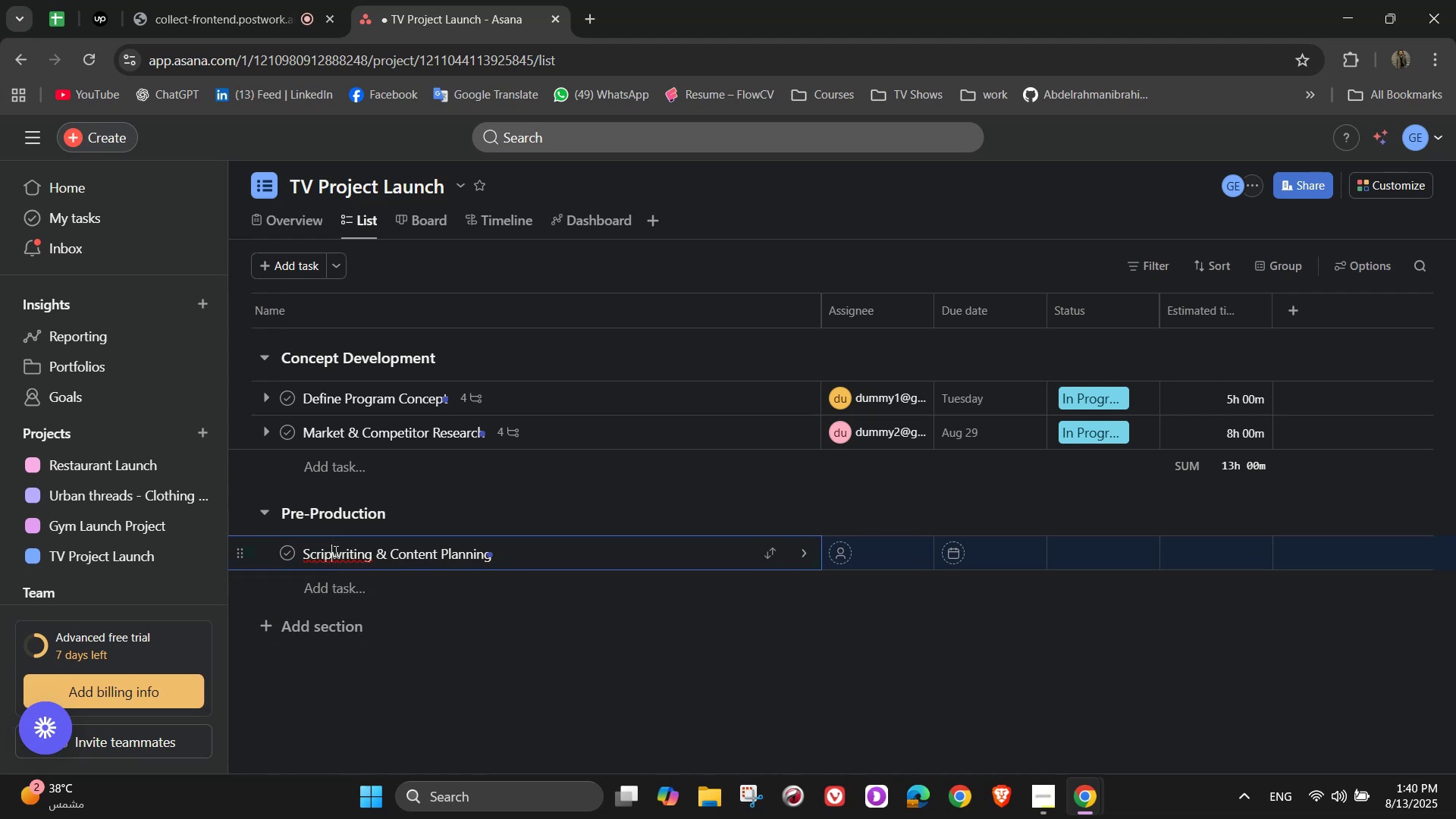 
key(T)
 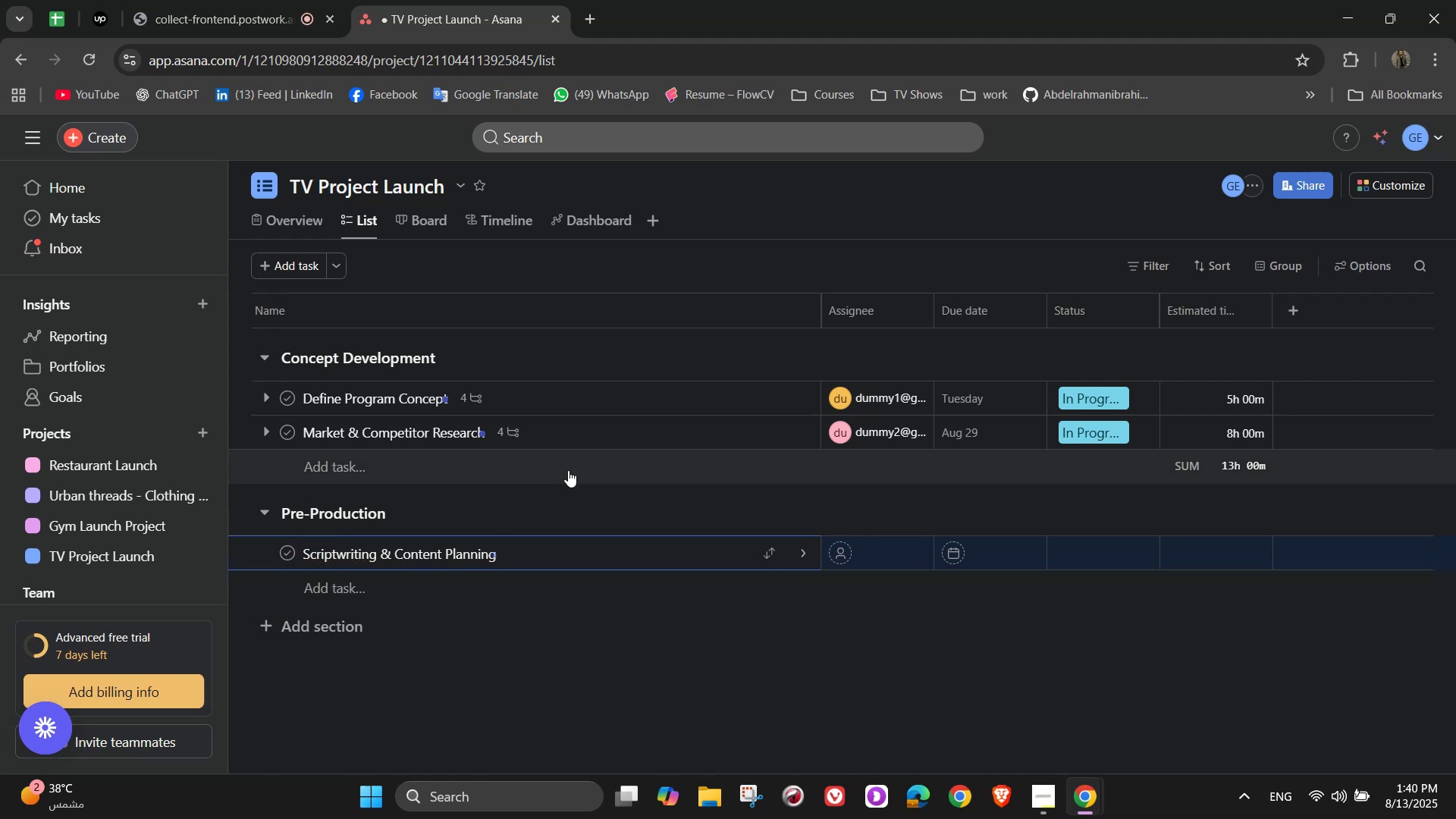 
mouse_move([635, 598])
 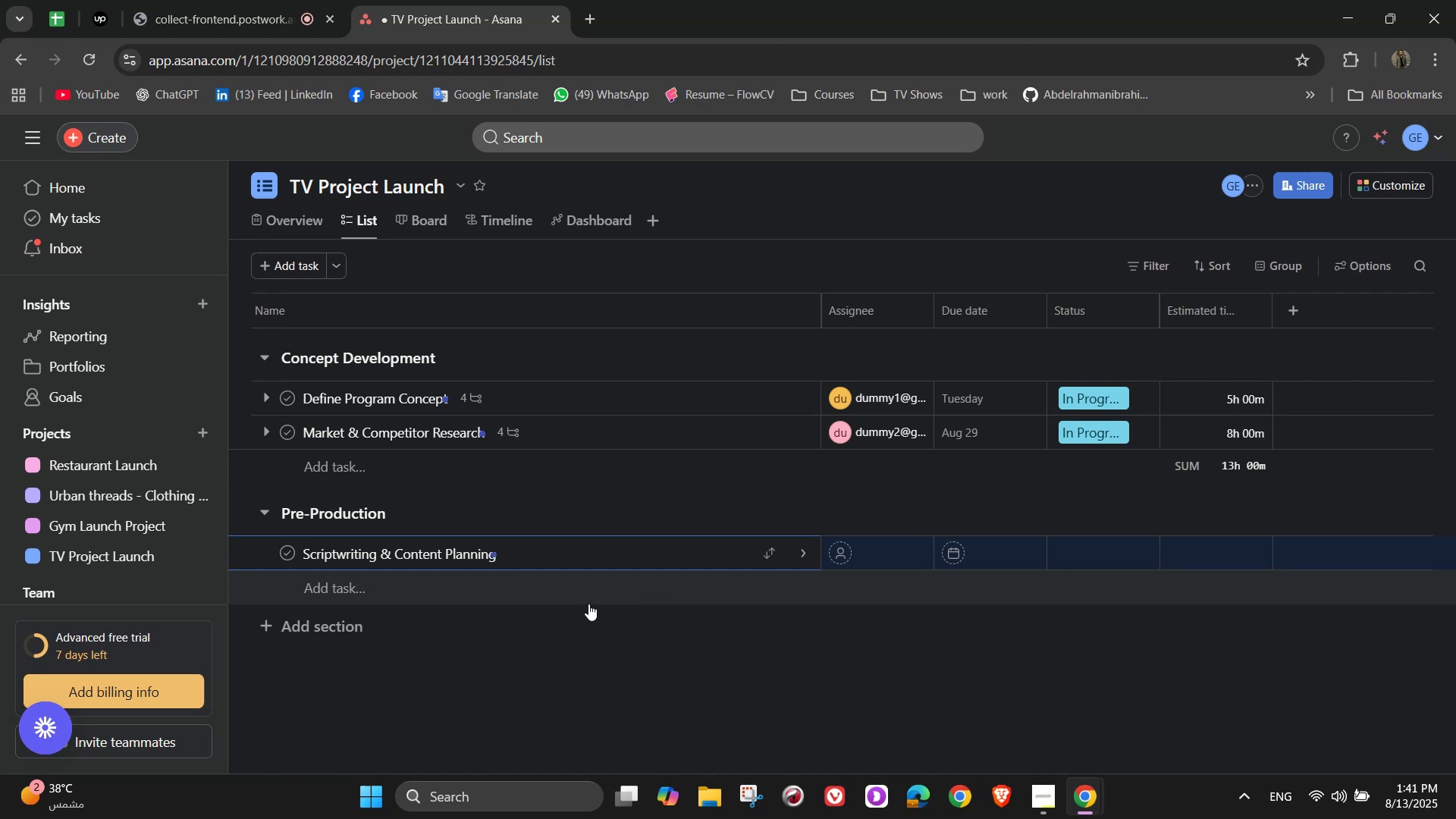 
mouse_move([814, 547])
 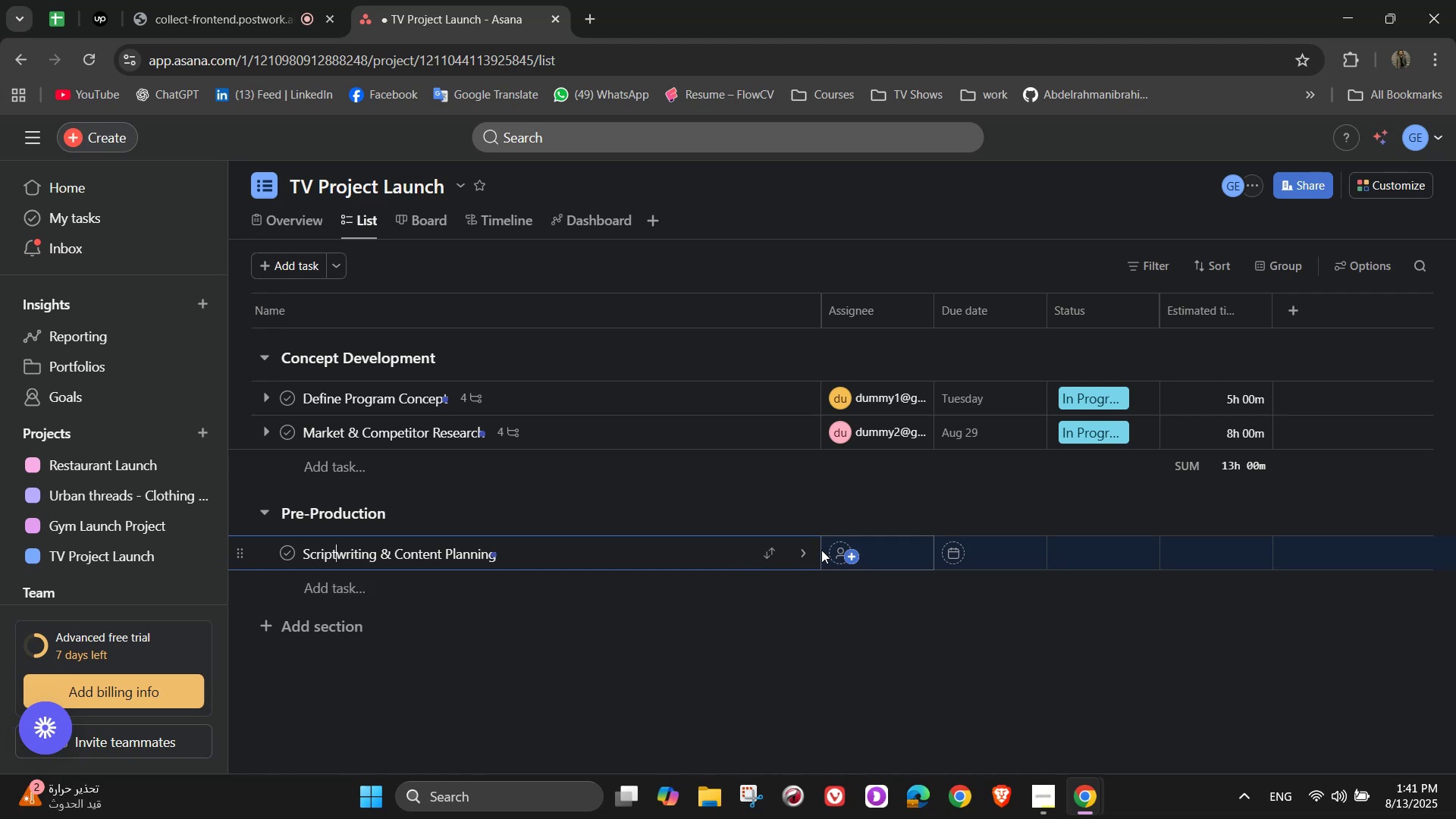 
left_click([810, 547])
 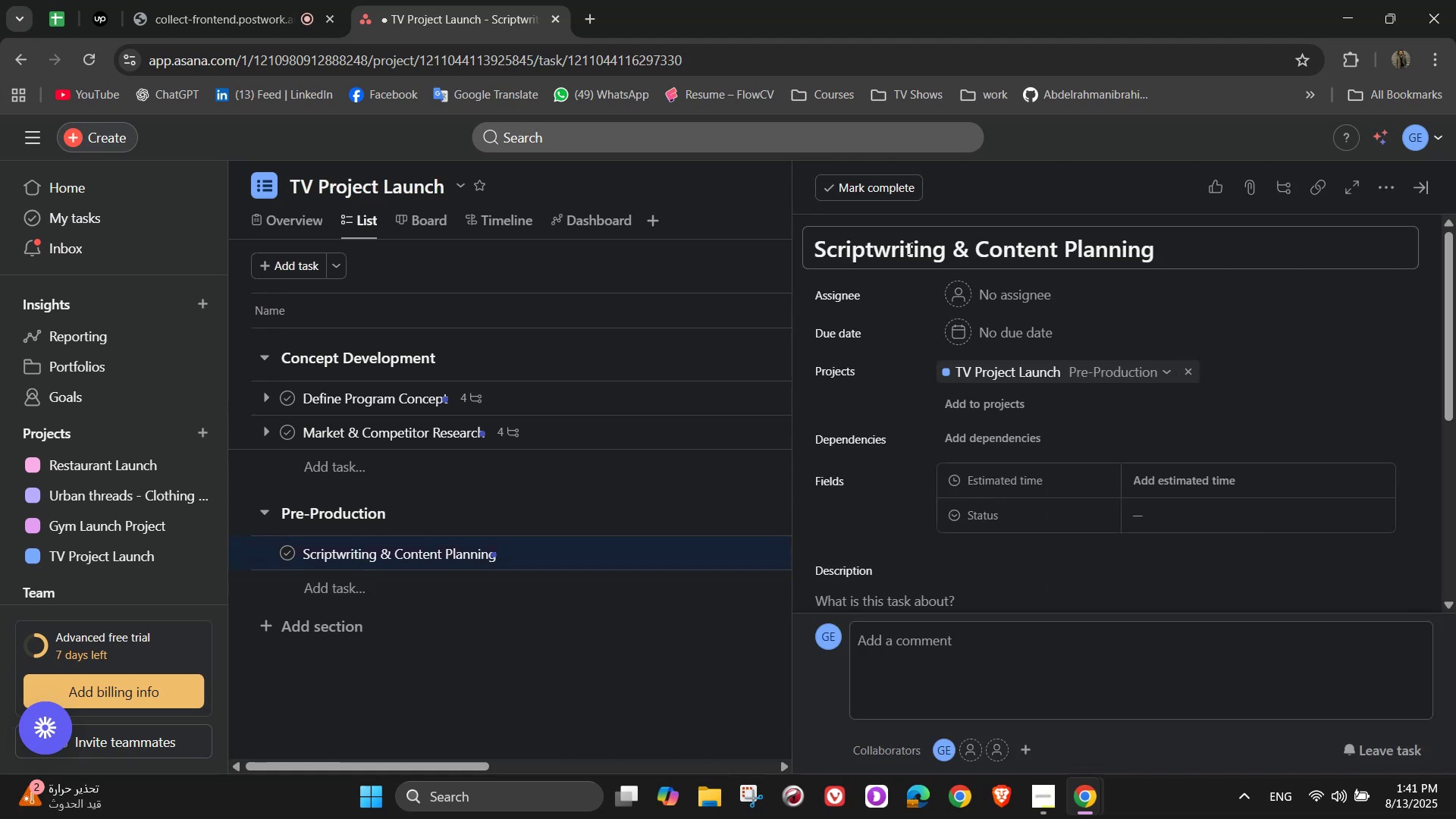 
left_click([939, 282])
 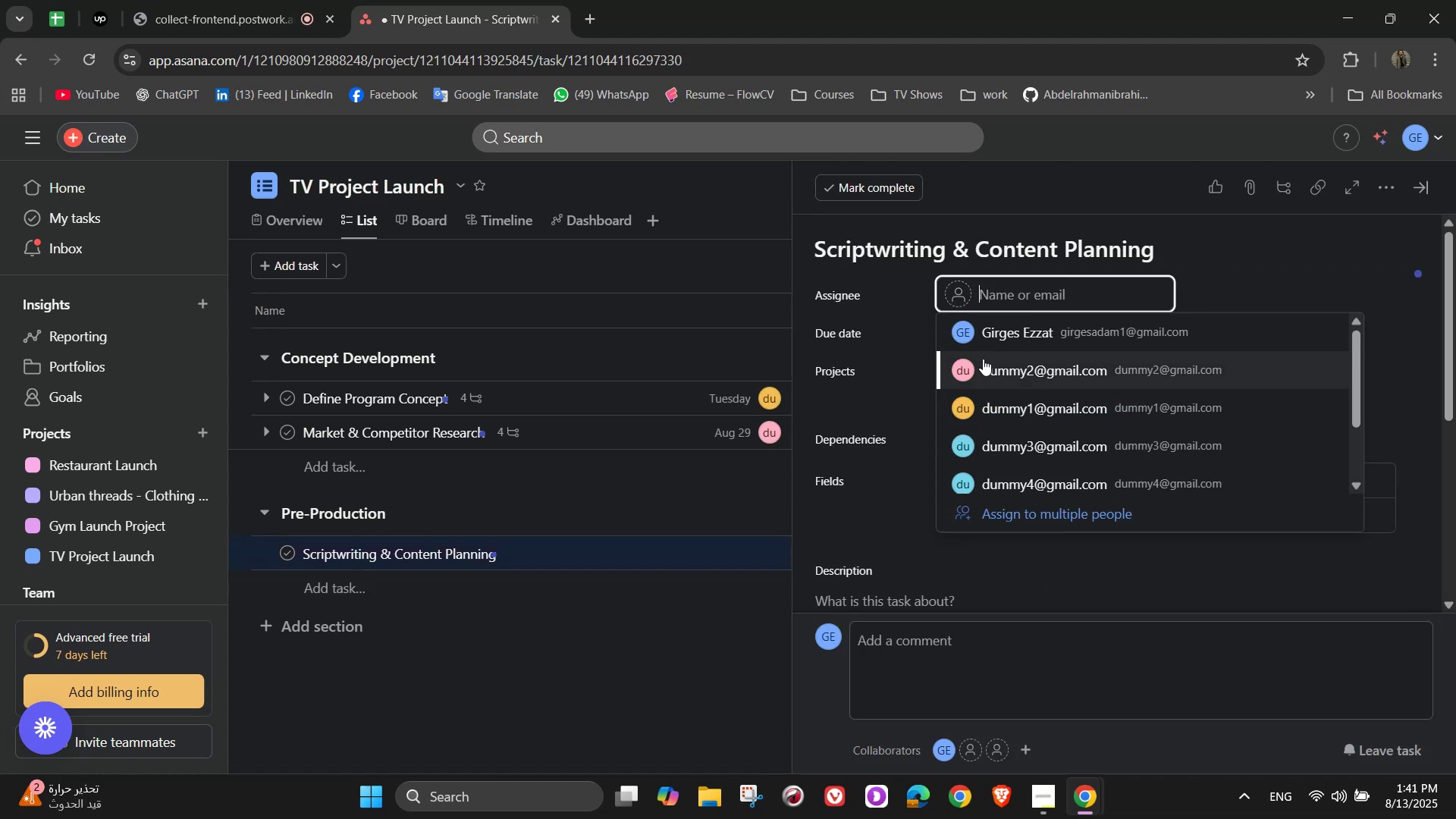 
left_click([983, 322])
 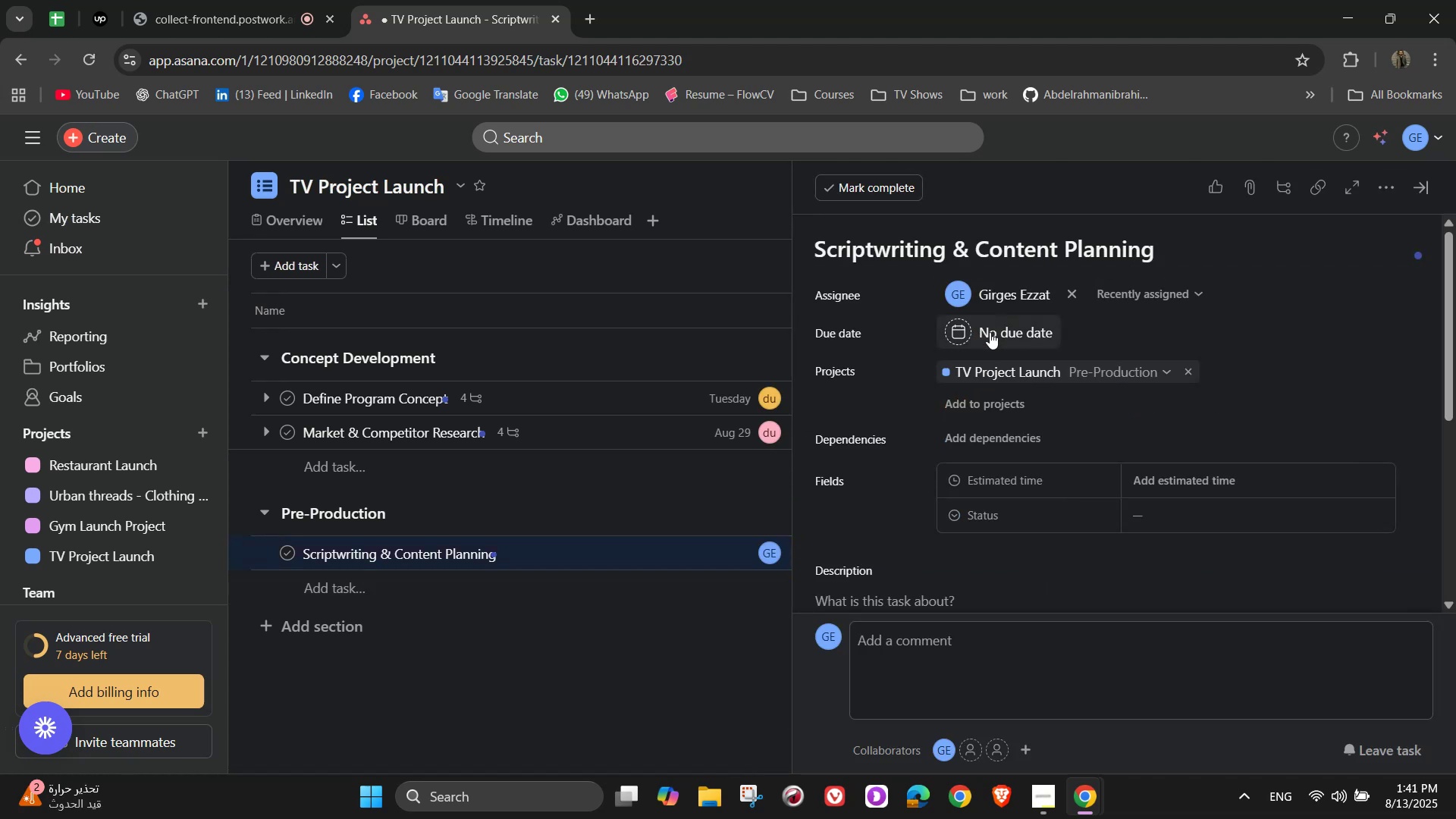 
left_click([990, 332])
 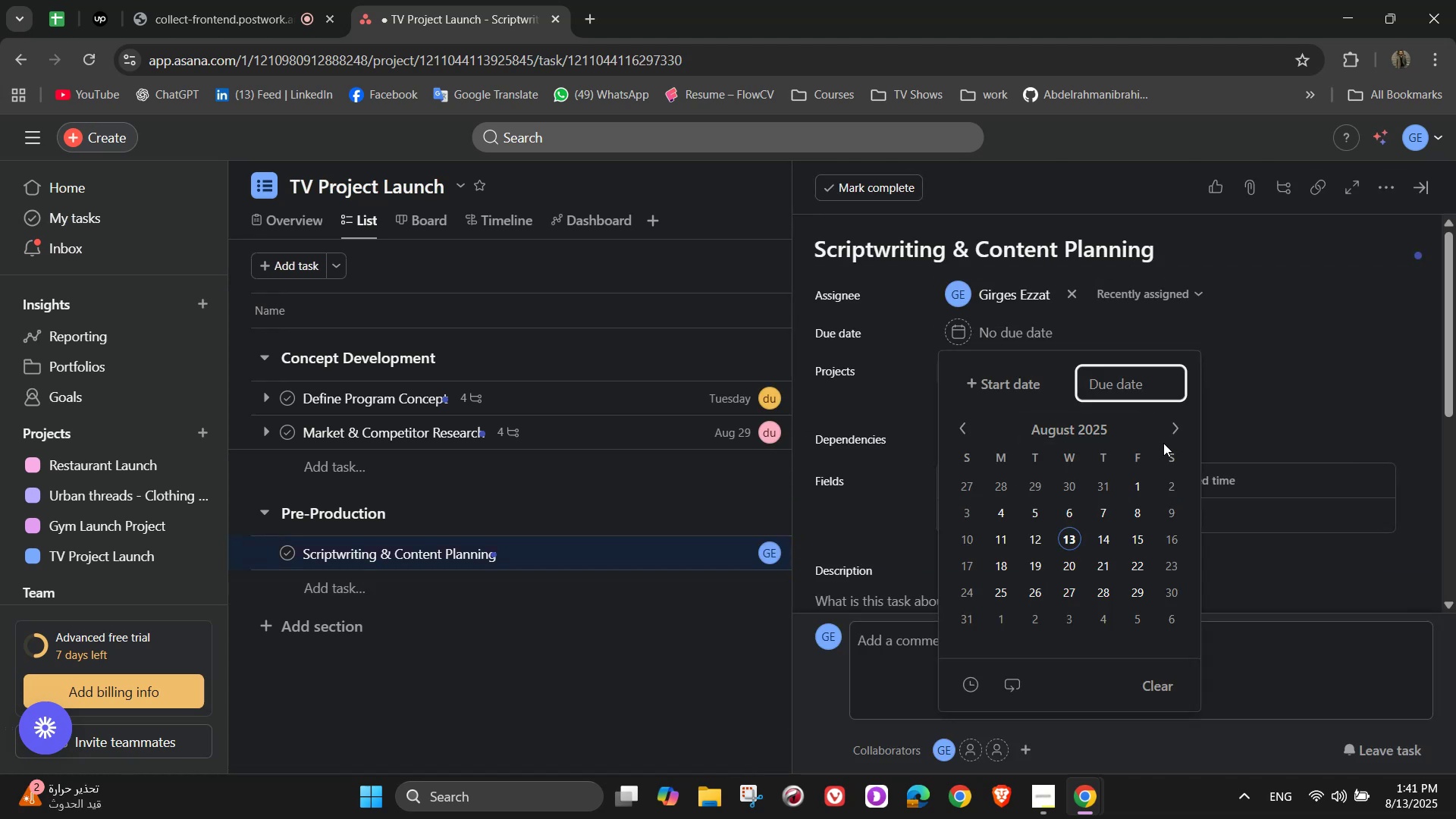 
left_click([1168, 440])
 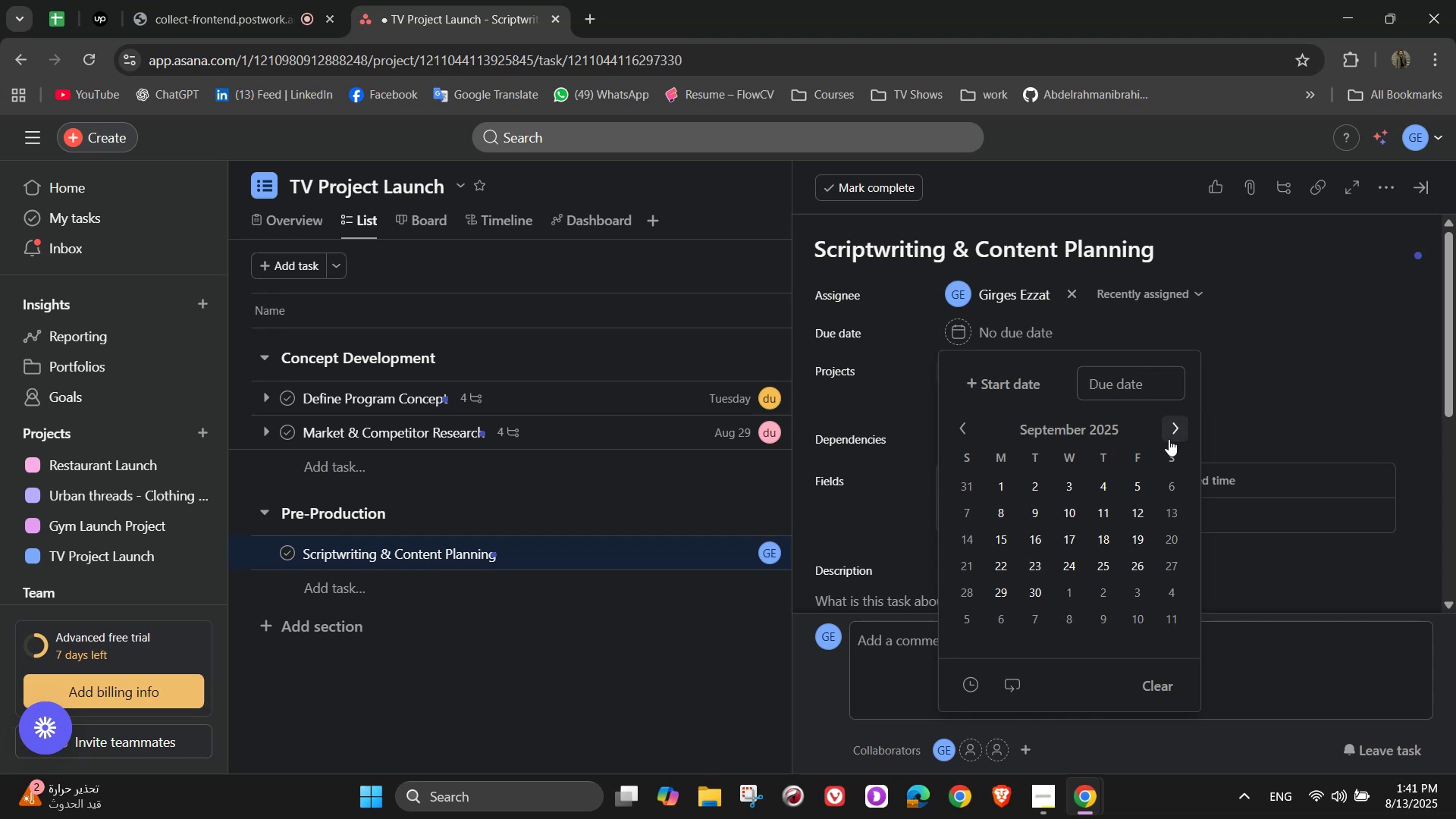 
left_click([1169, 439])
 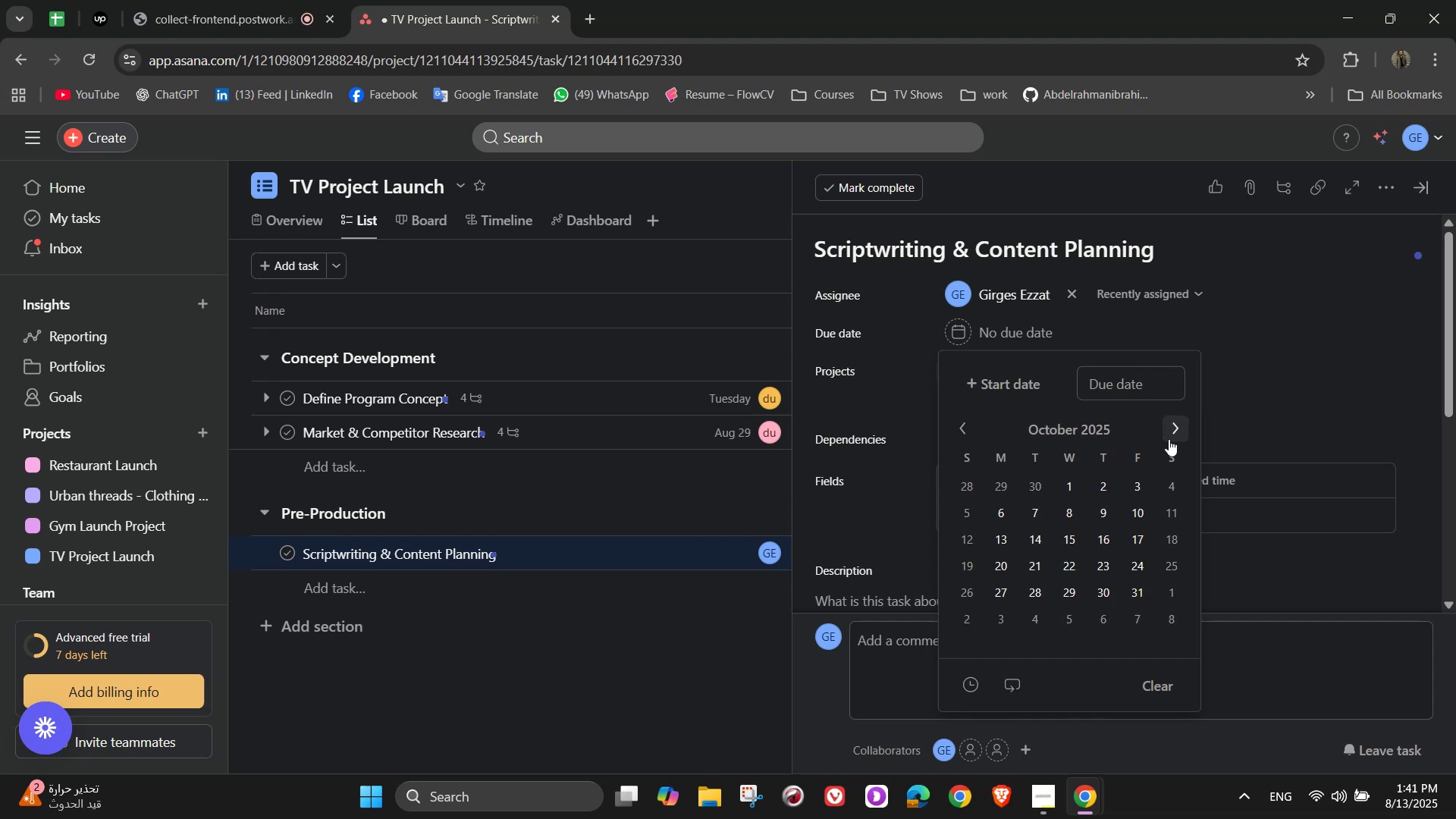 
left_click([1169, 438])
 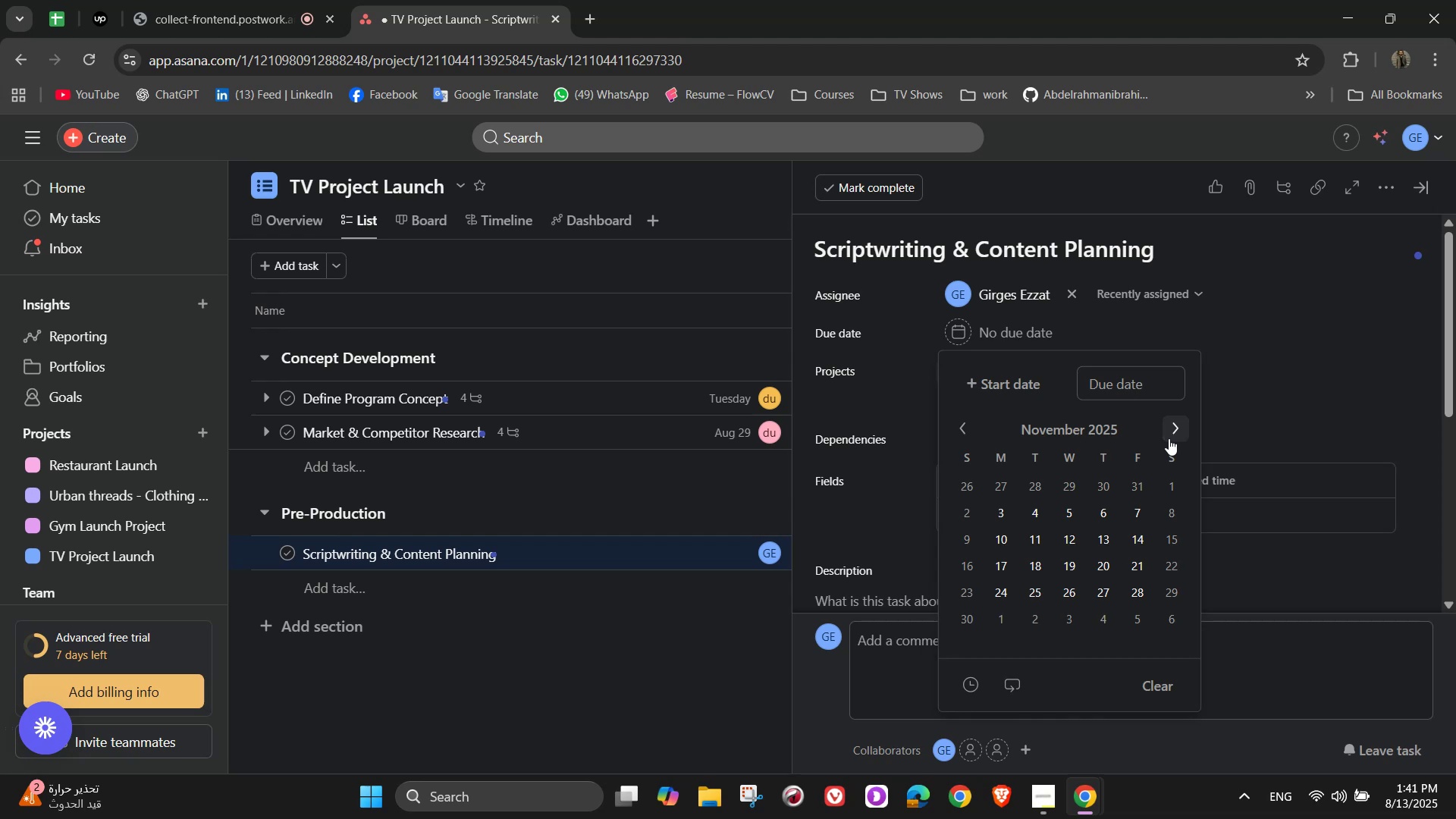 
left_click([965, 433])
 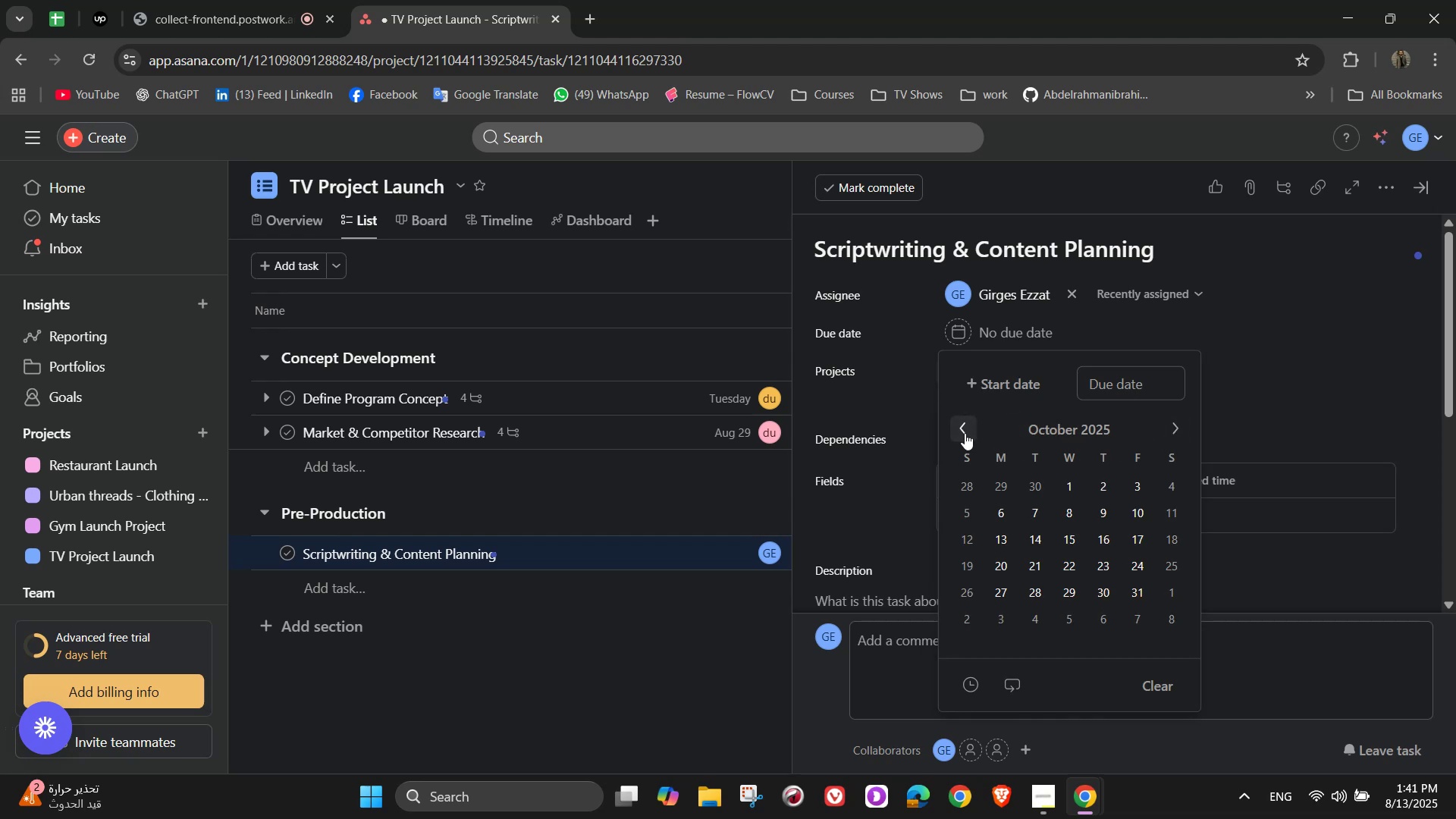 
left_click([965, 433])
 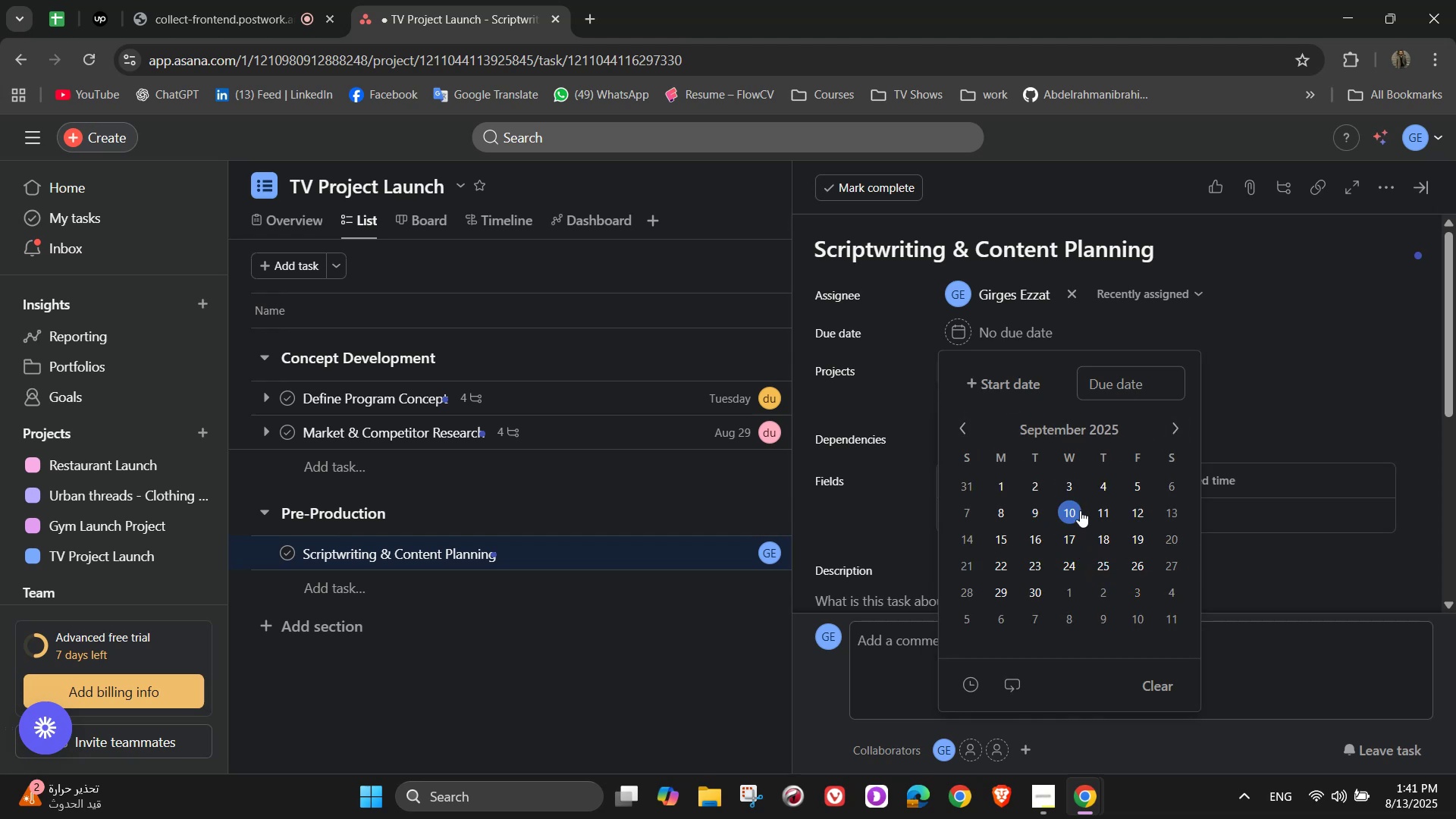 
mouse_move([1170, 434])
 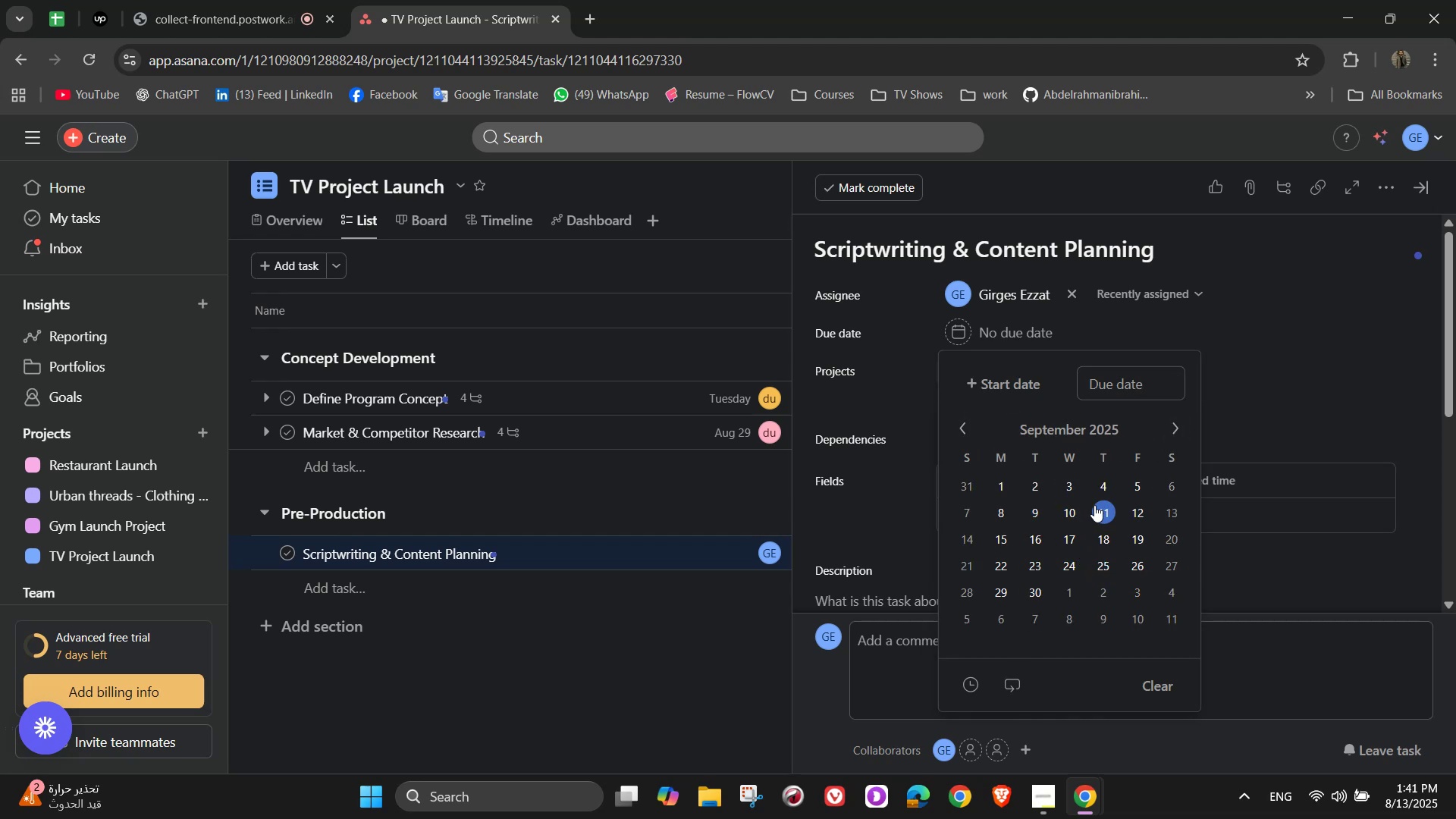 
left_click([1122, 485])
 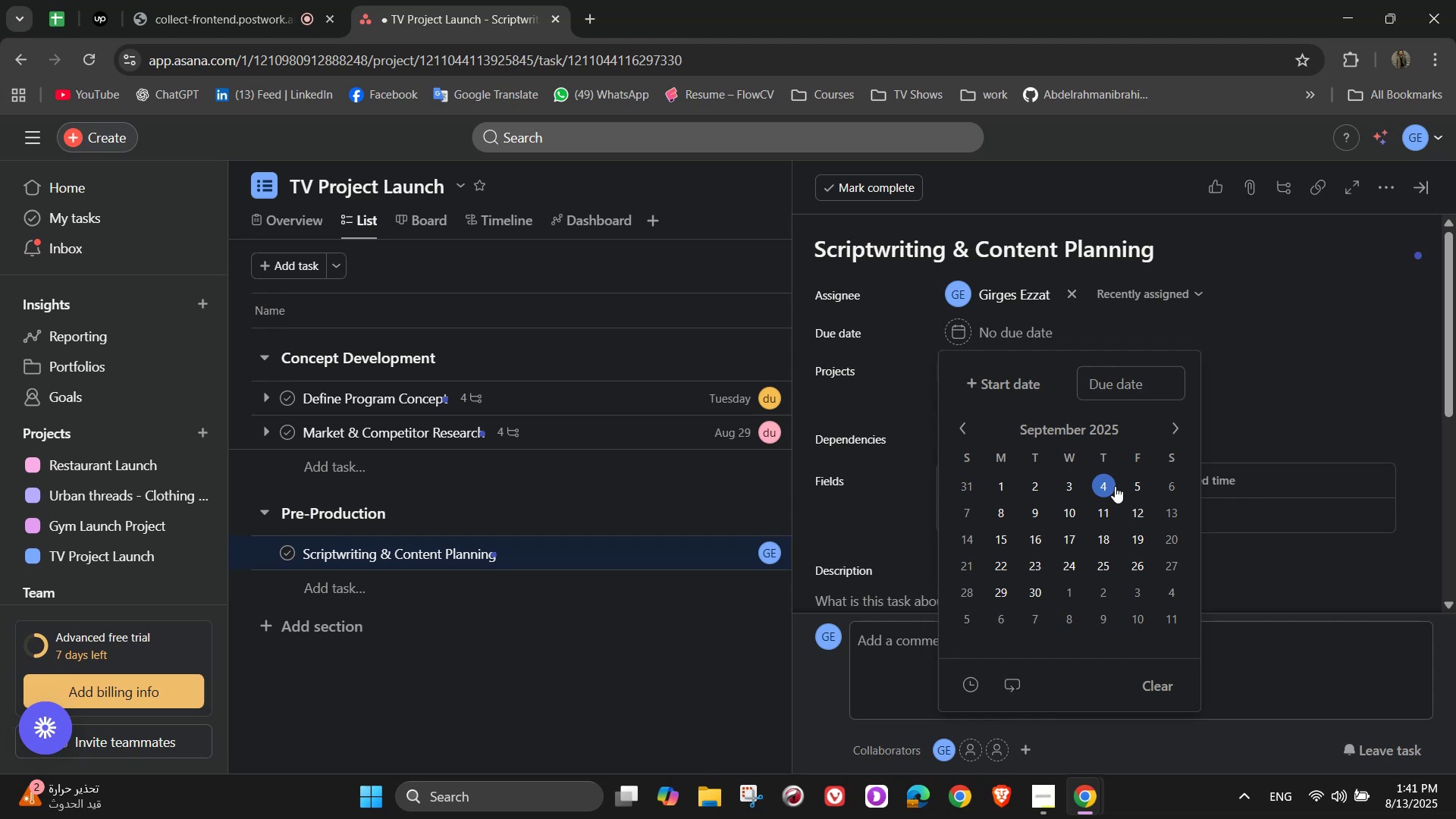 
double_click([1115, 486])
 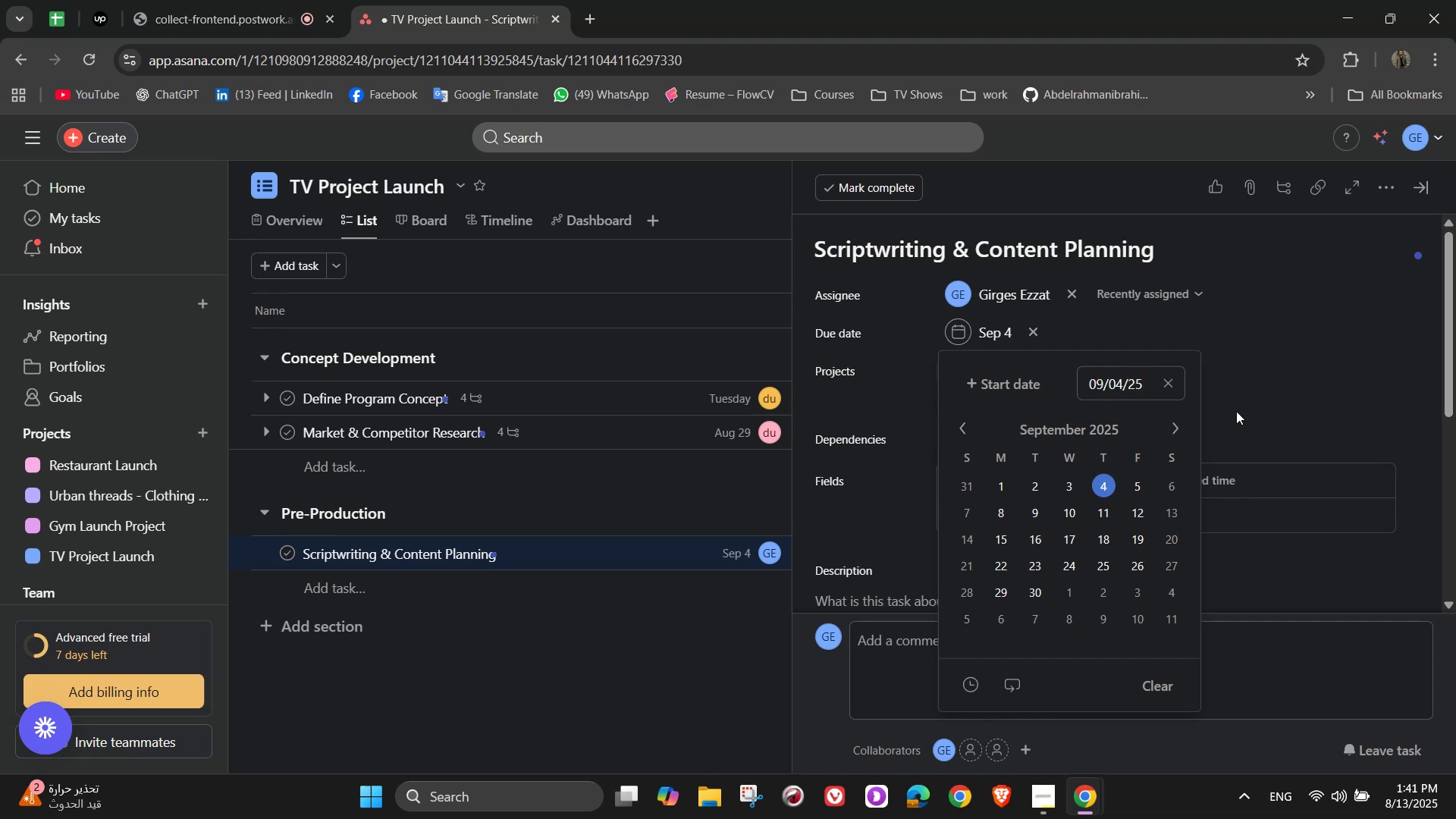 
left_click([1269, 391])
 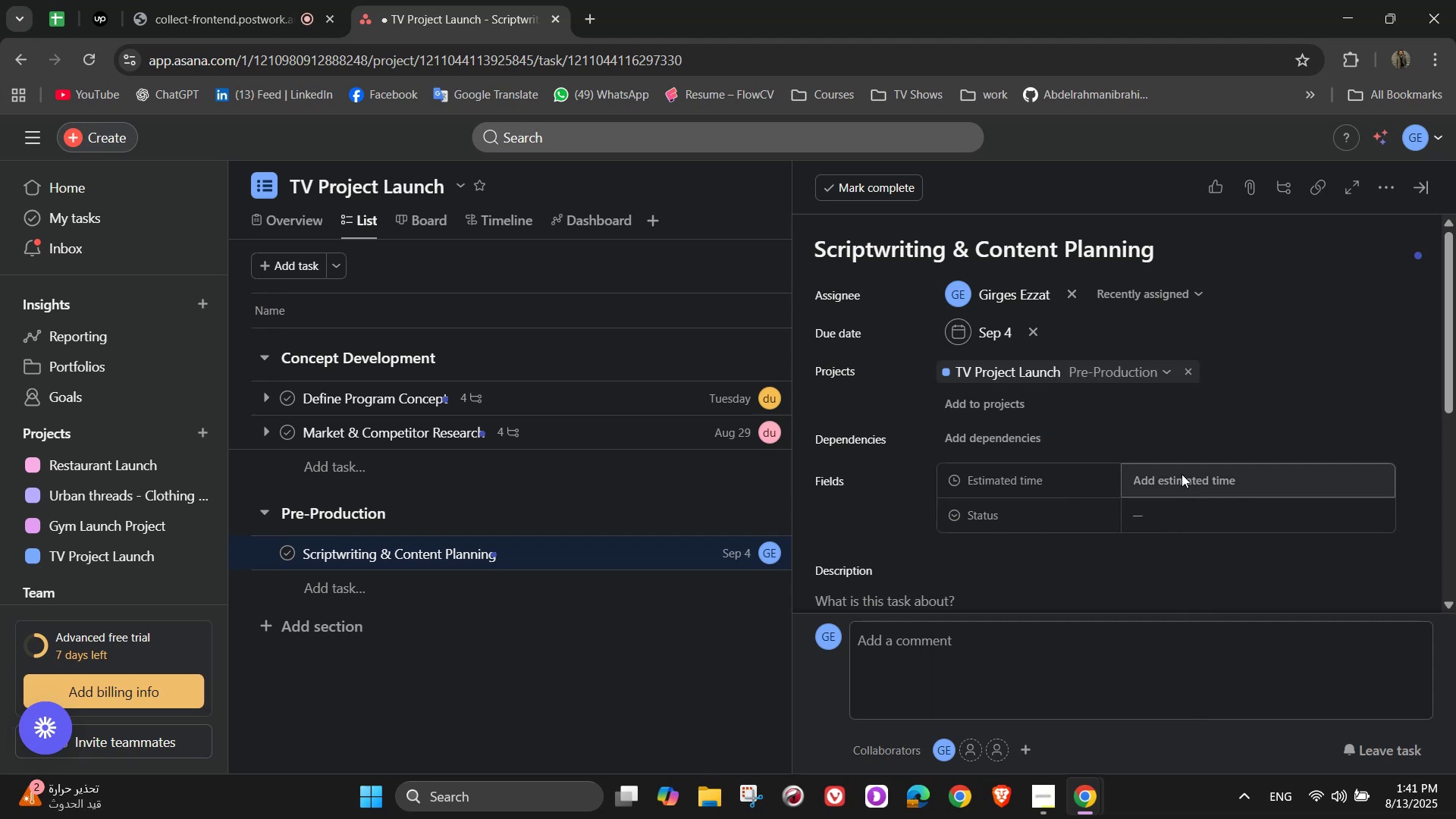 
double_click([1172, 478])
 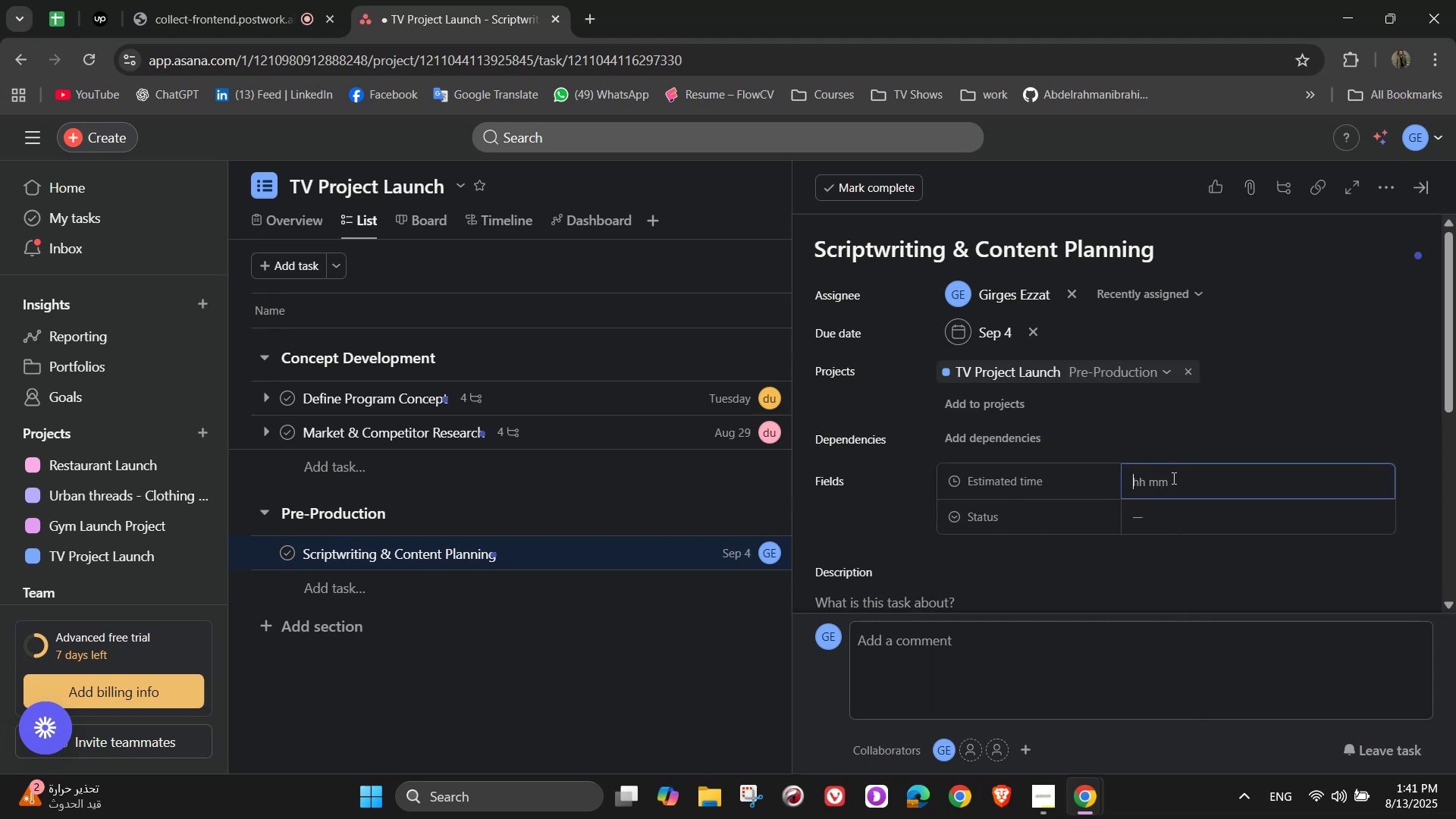 
wait(5.03)
 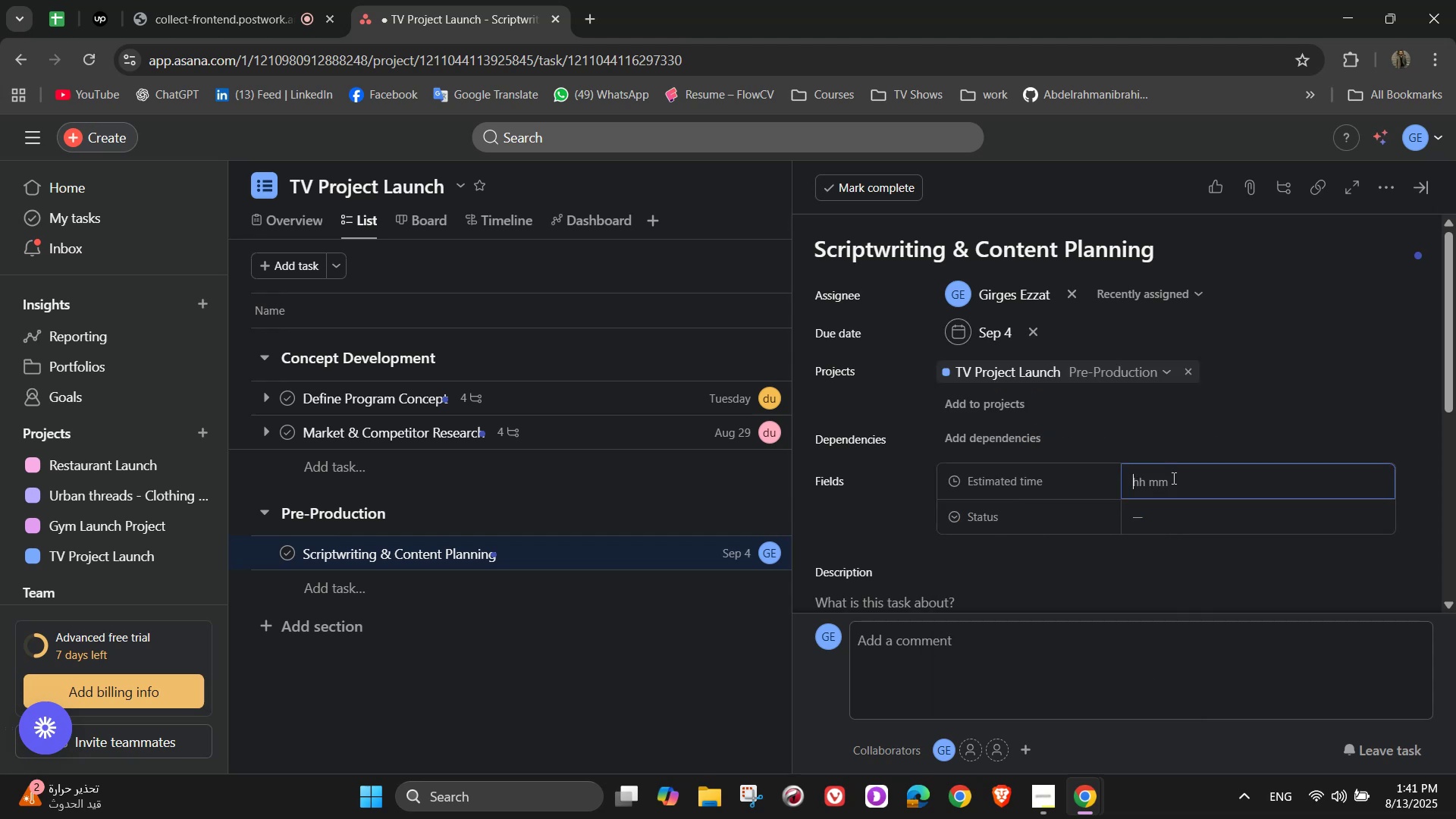 
key(Numpad5)
 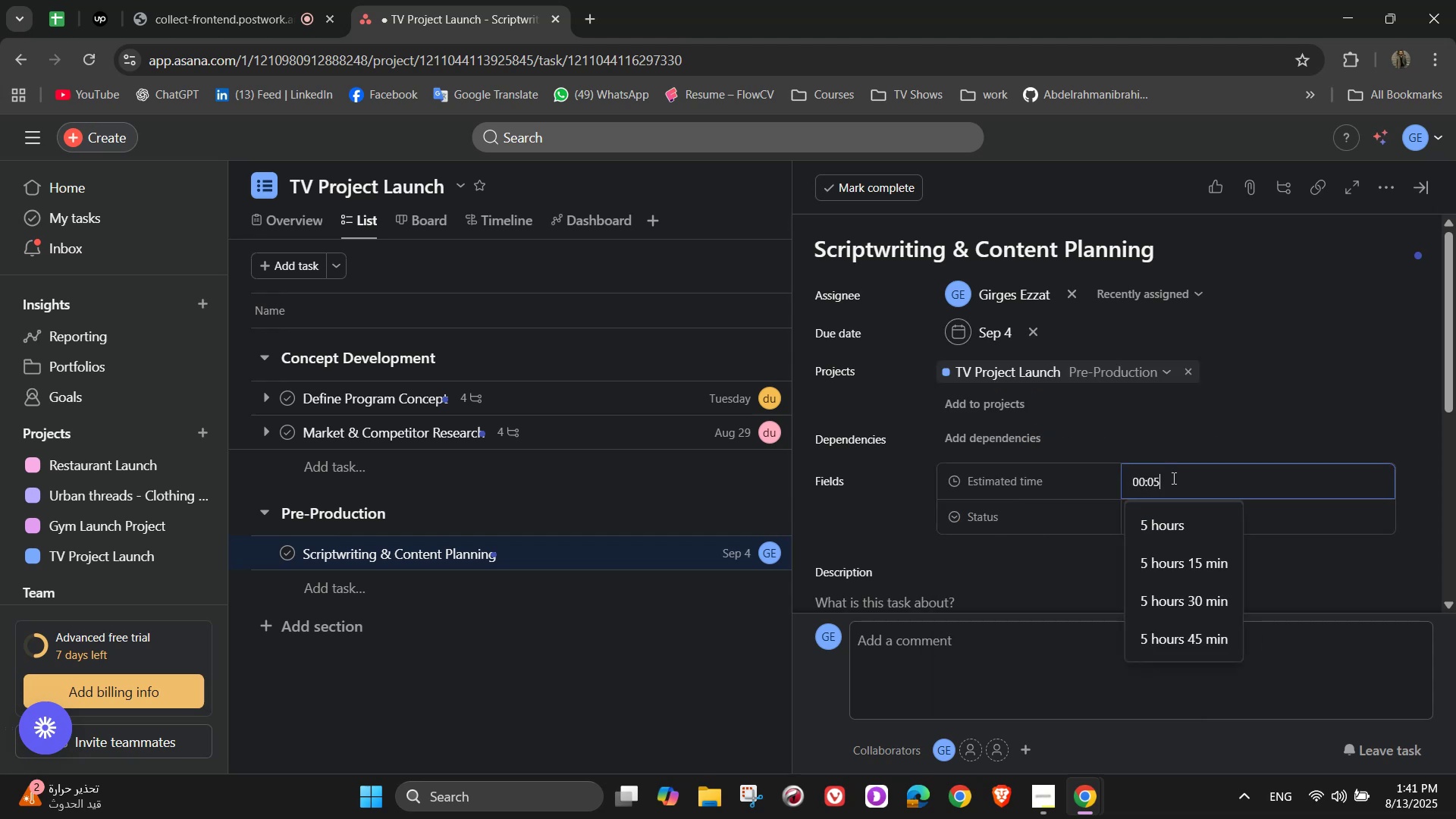 
key(Numpad0)
 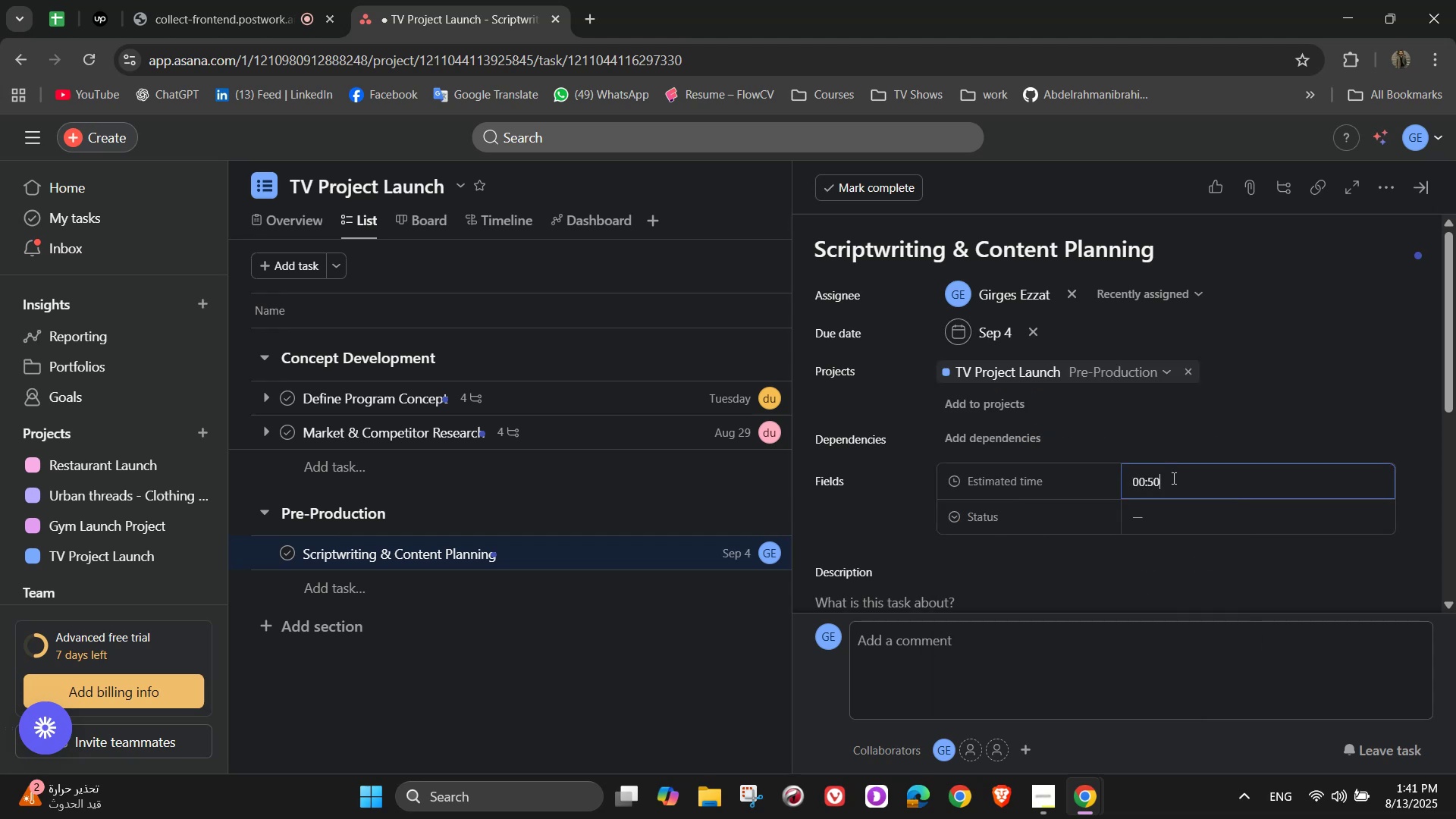 
key(Numpad0)
 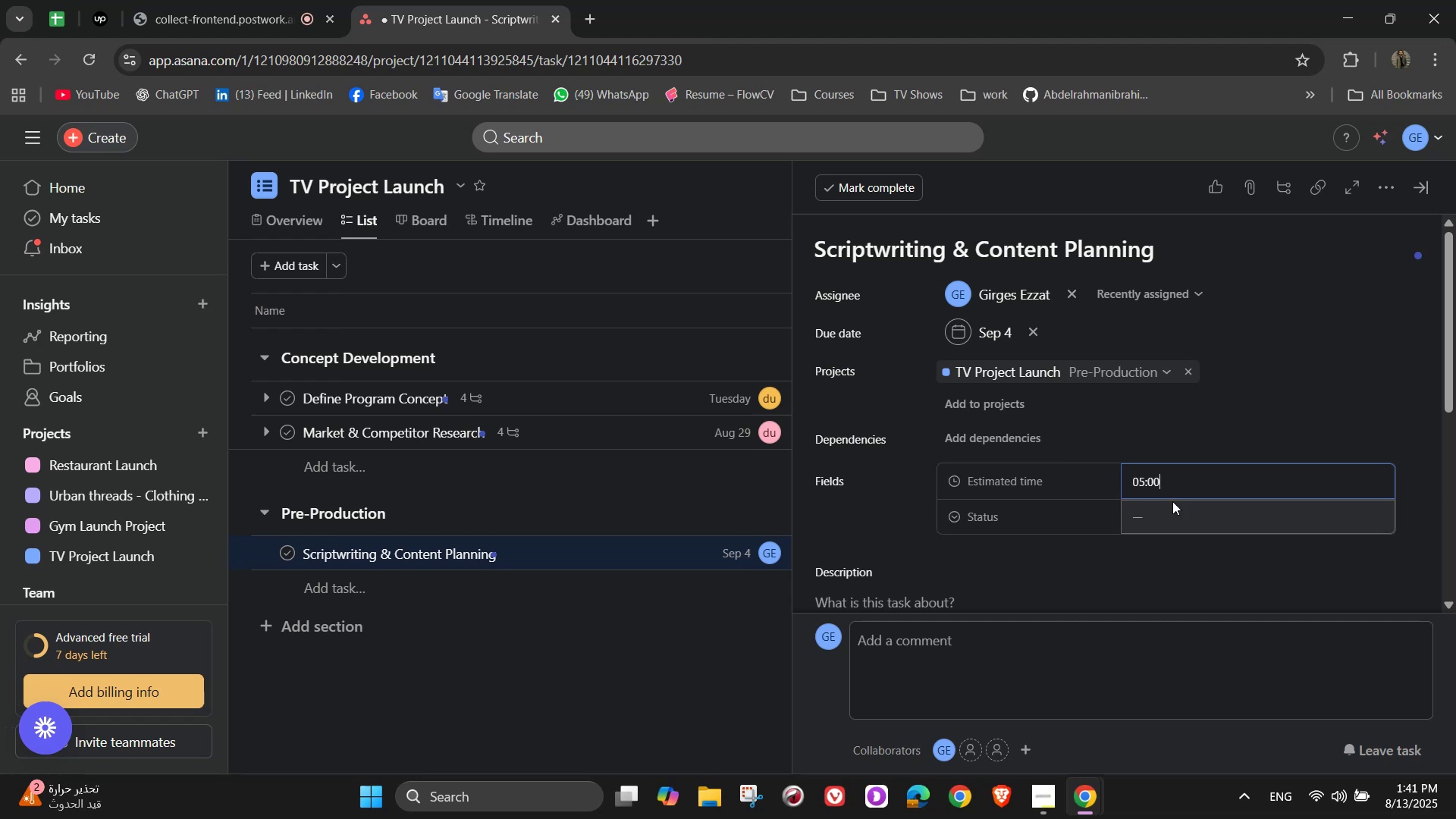 
double_click([1176, 484])
 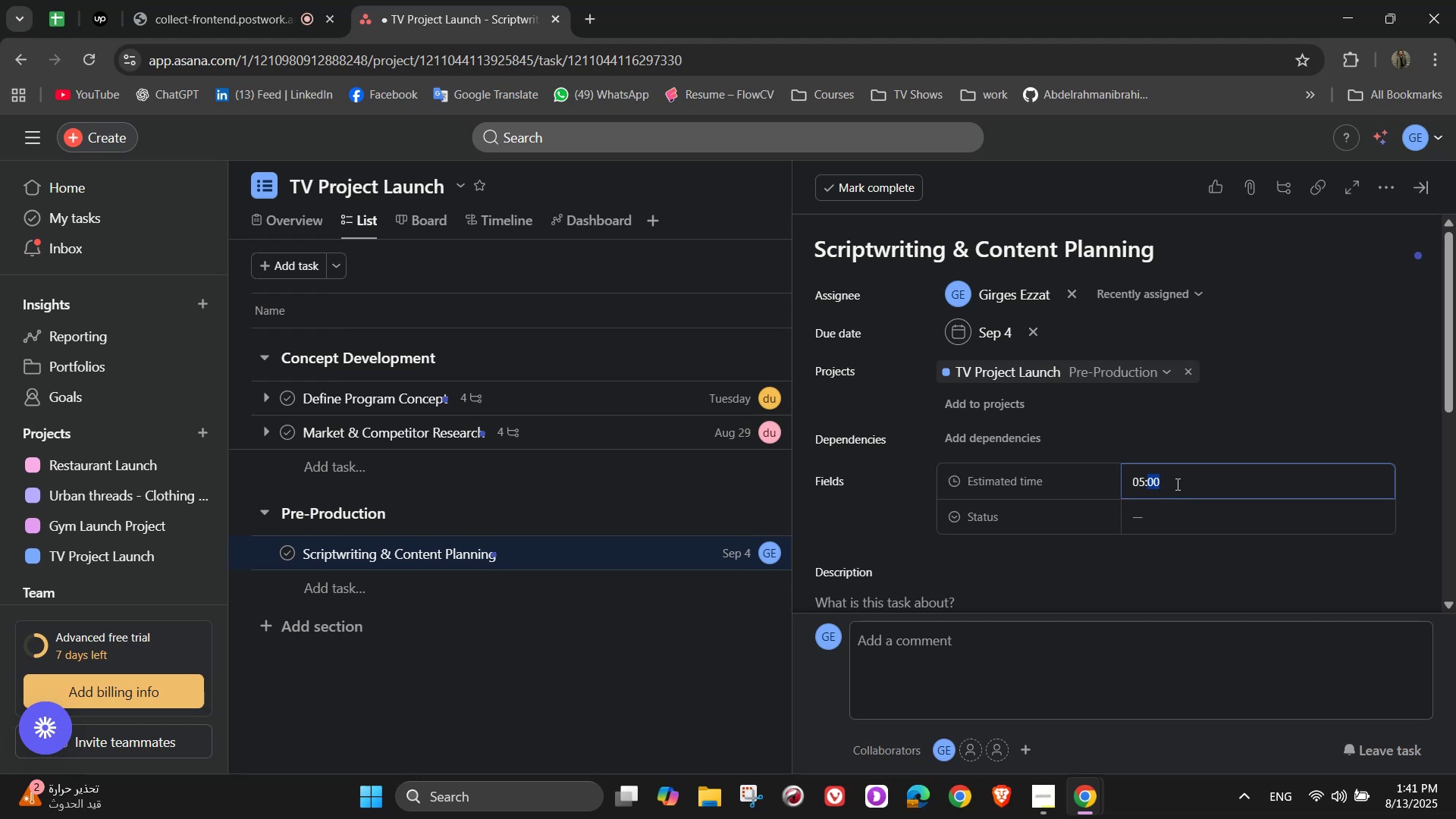 
triple_click([1176, 484])
 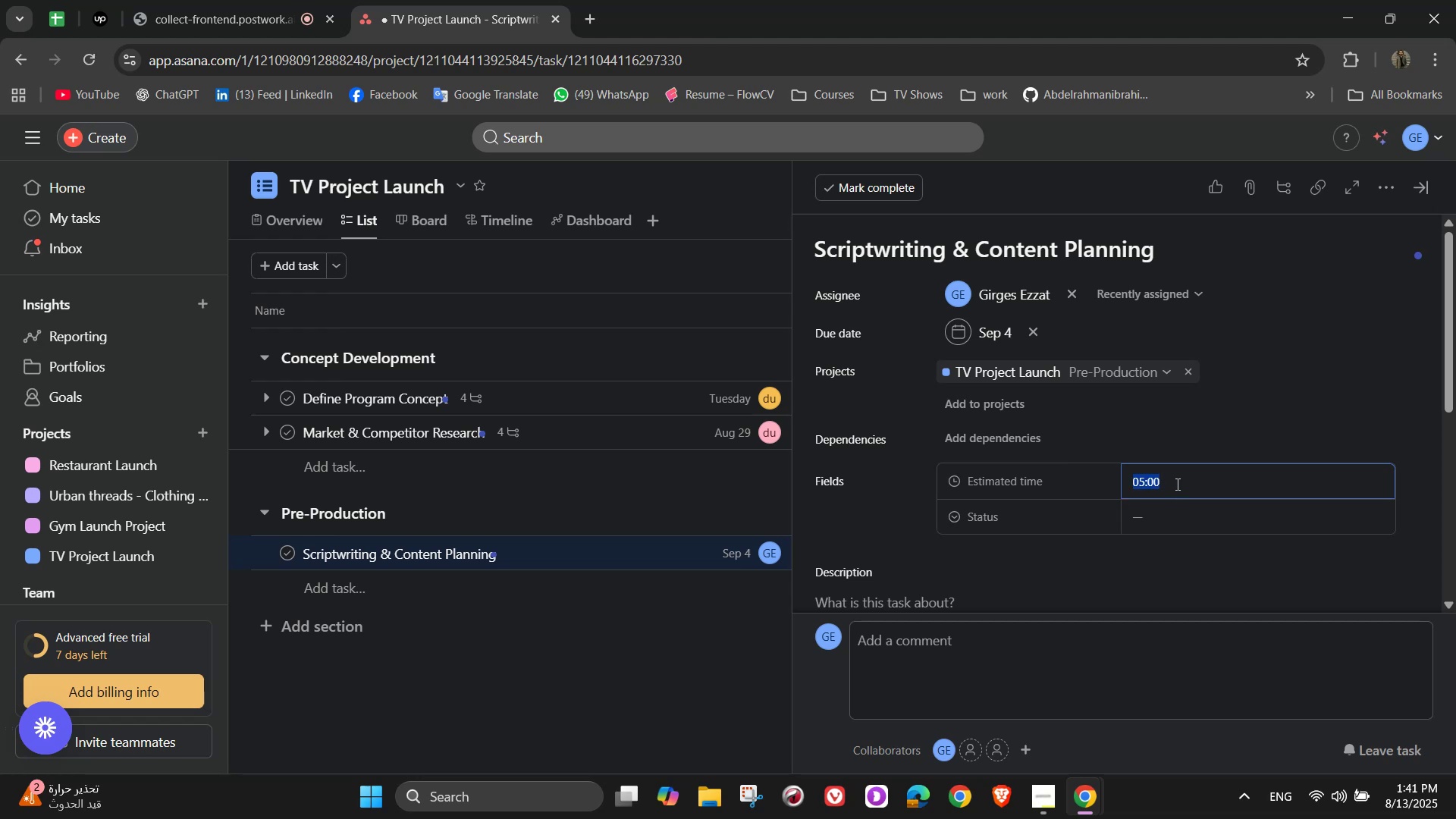 
key(Numpad8)
 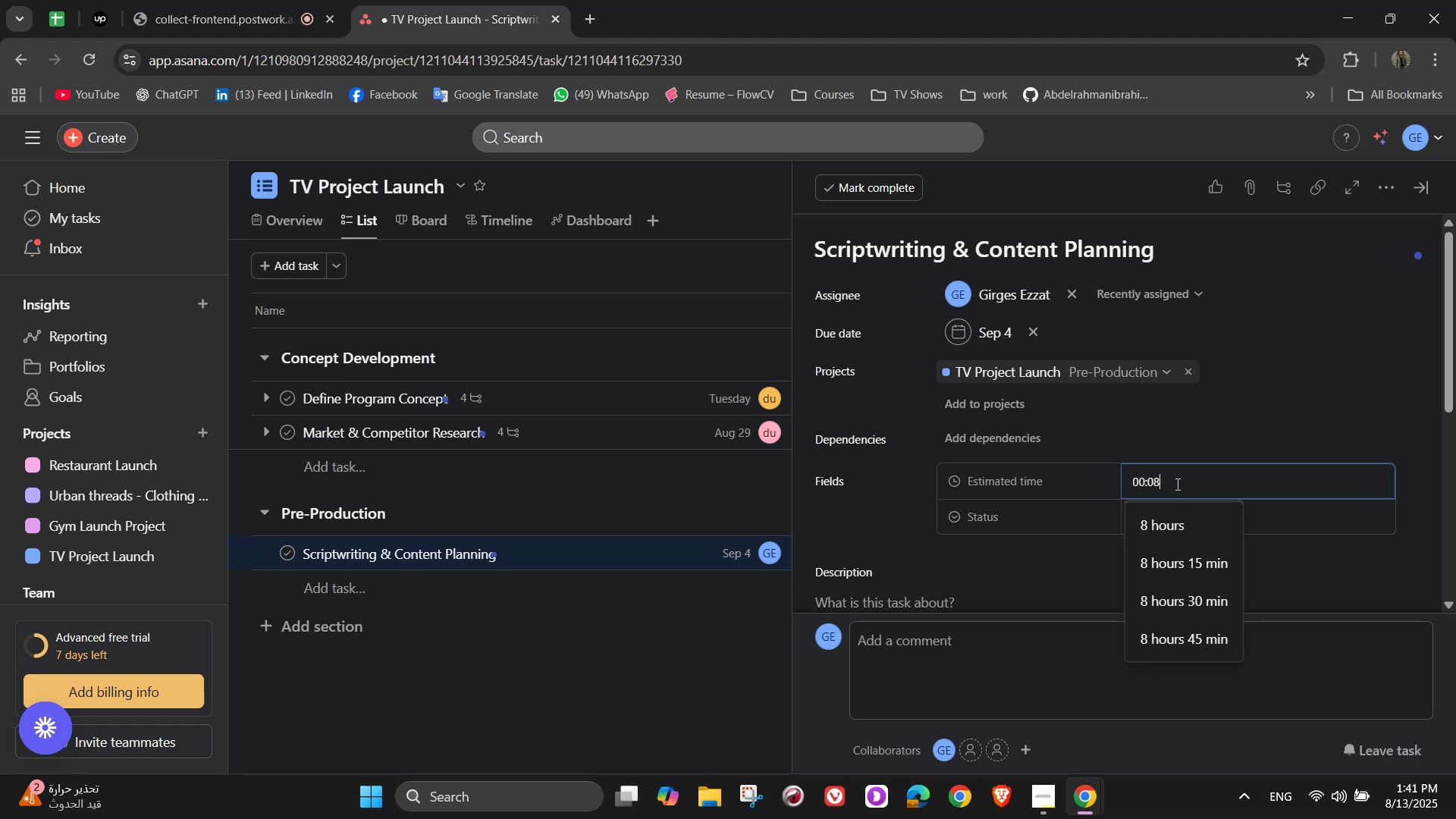 
key(Numpad0)
 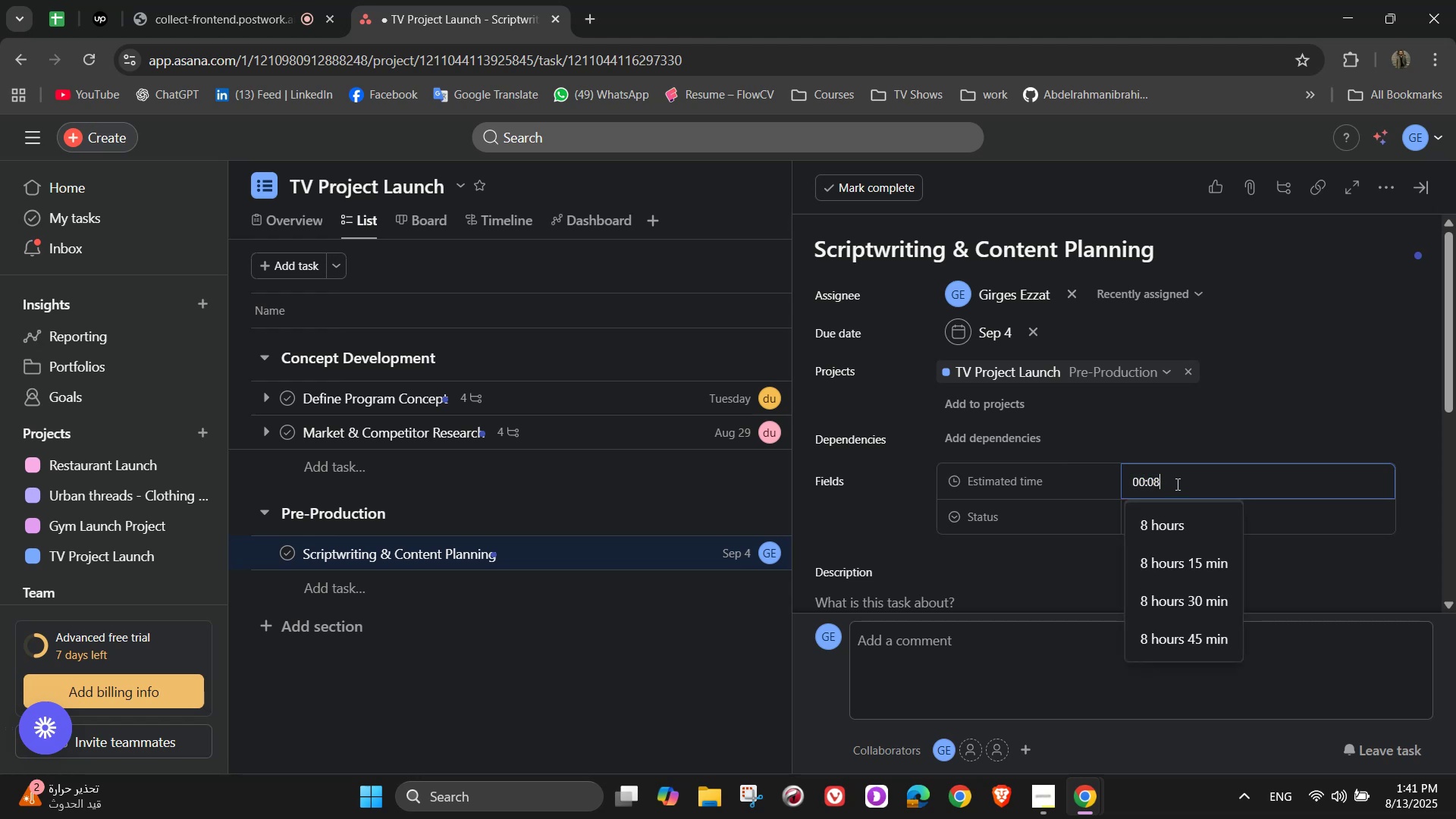 
key(Numpad0)
 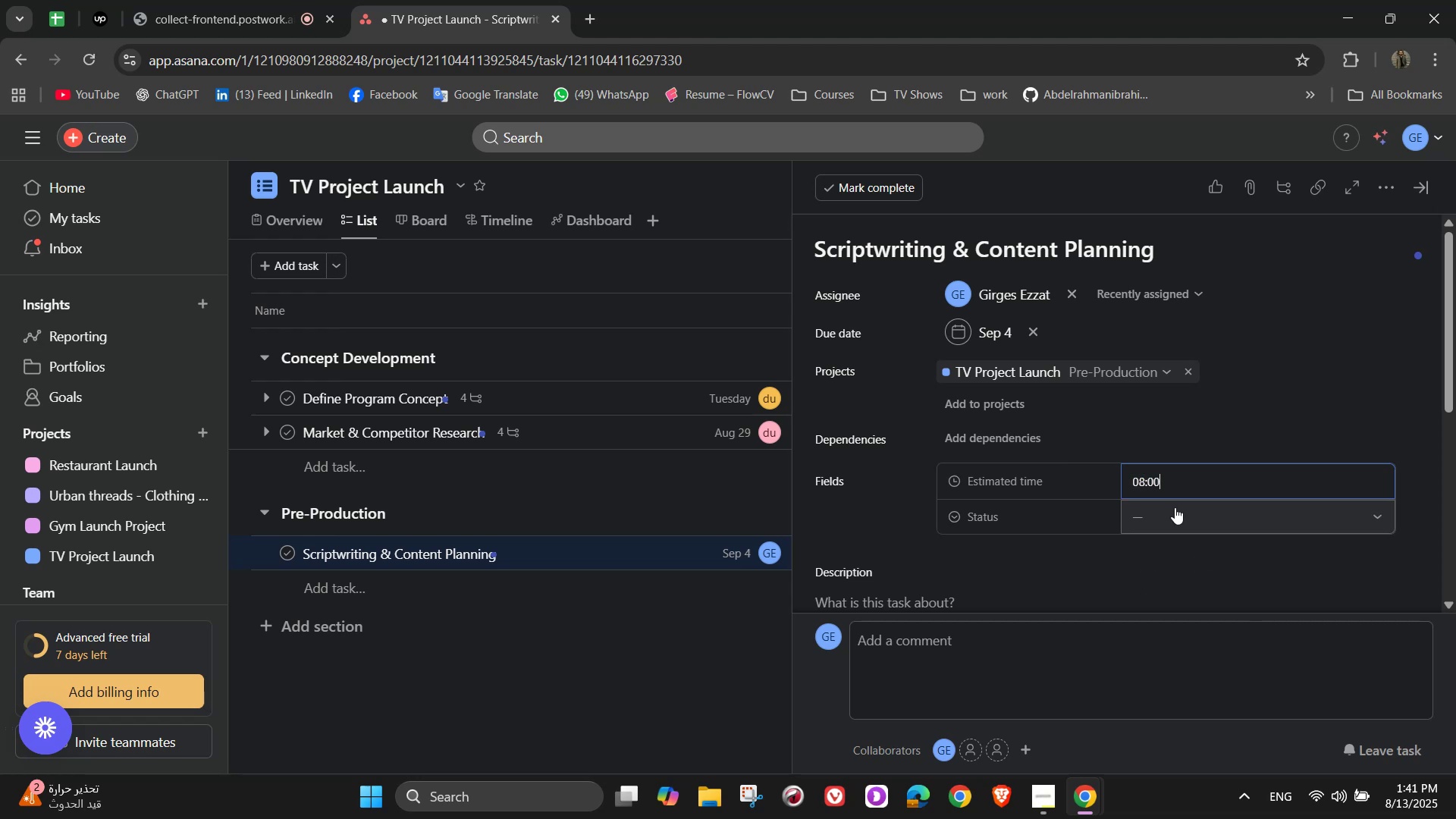 
left_click([1175, 507])
 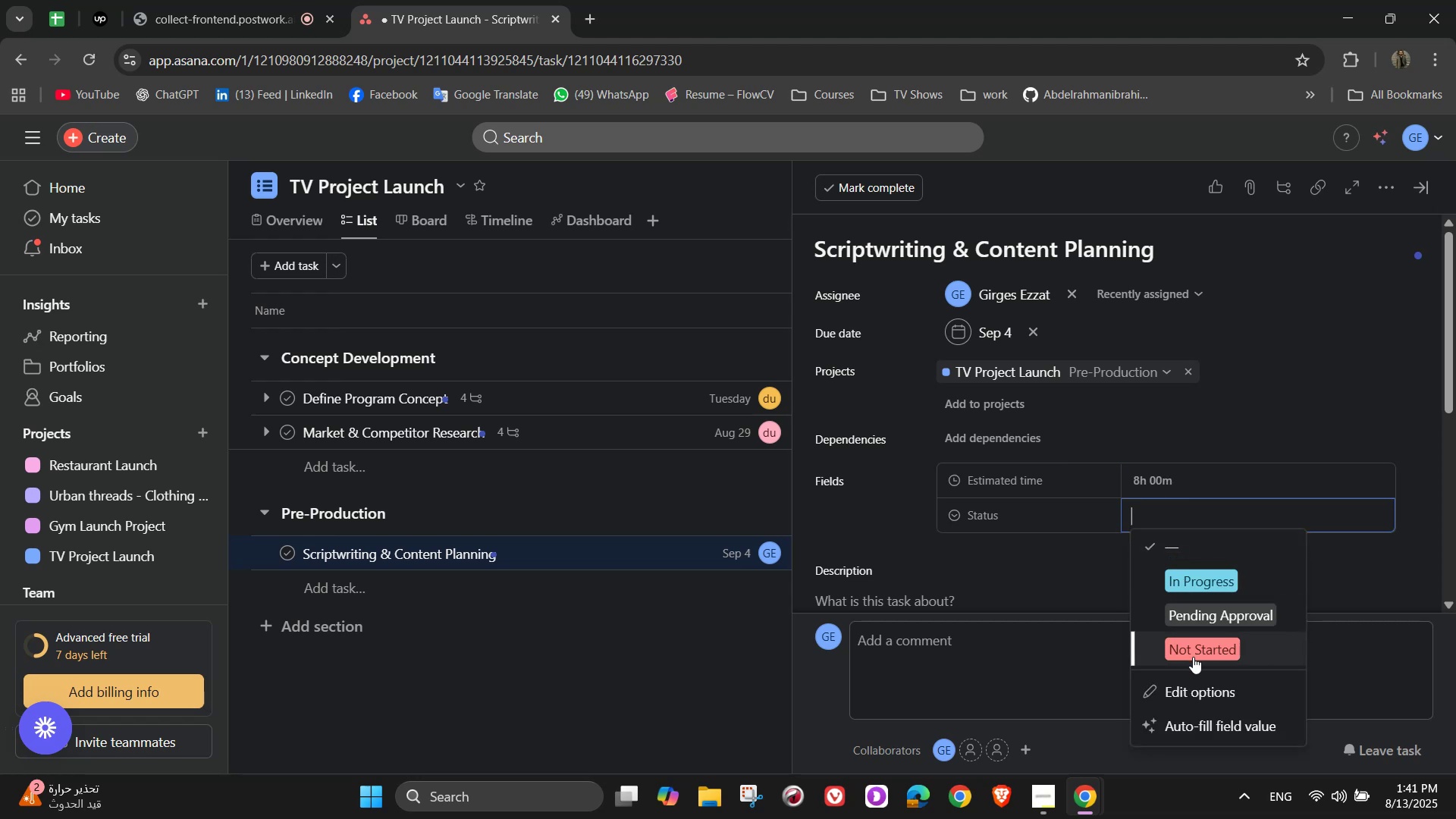 
left_click([1196, 655])
 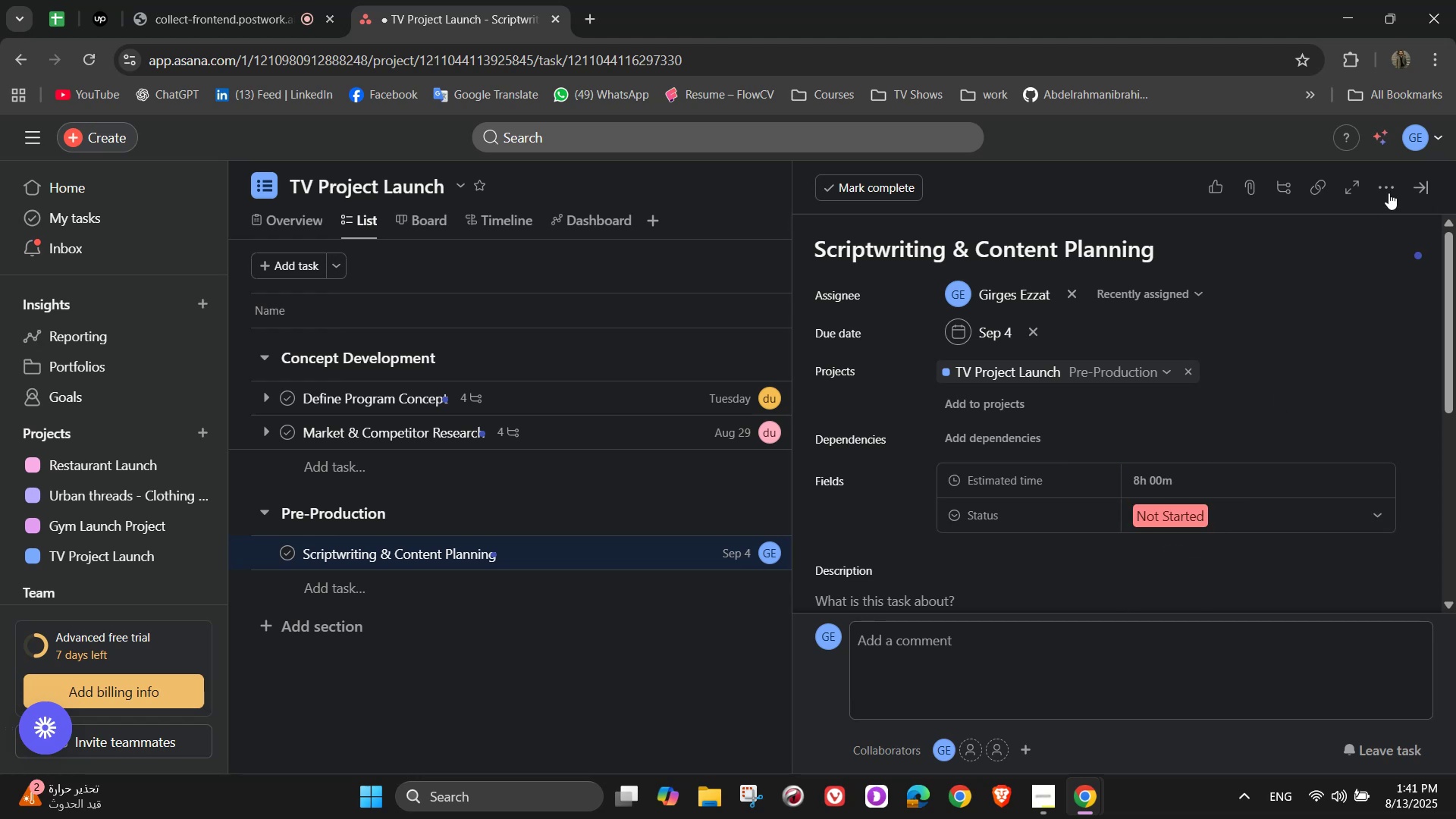 
double_click([1272, 260])
 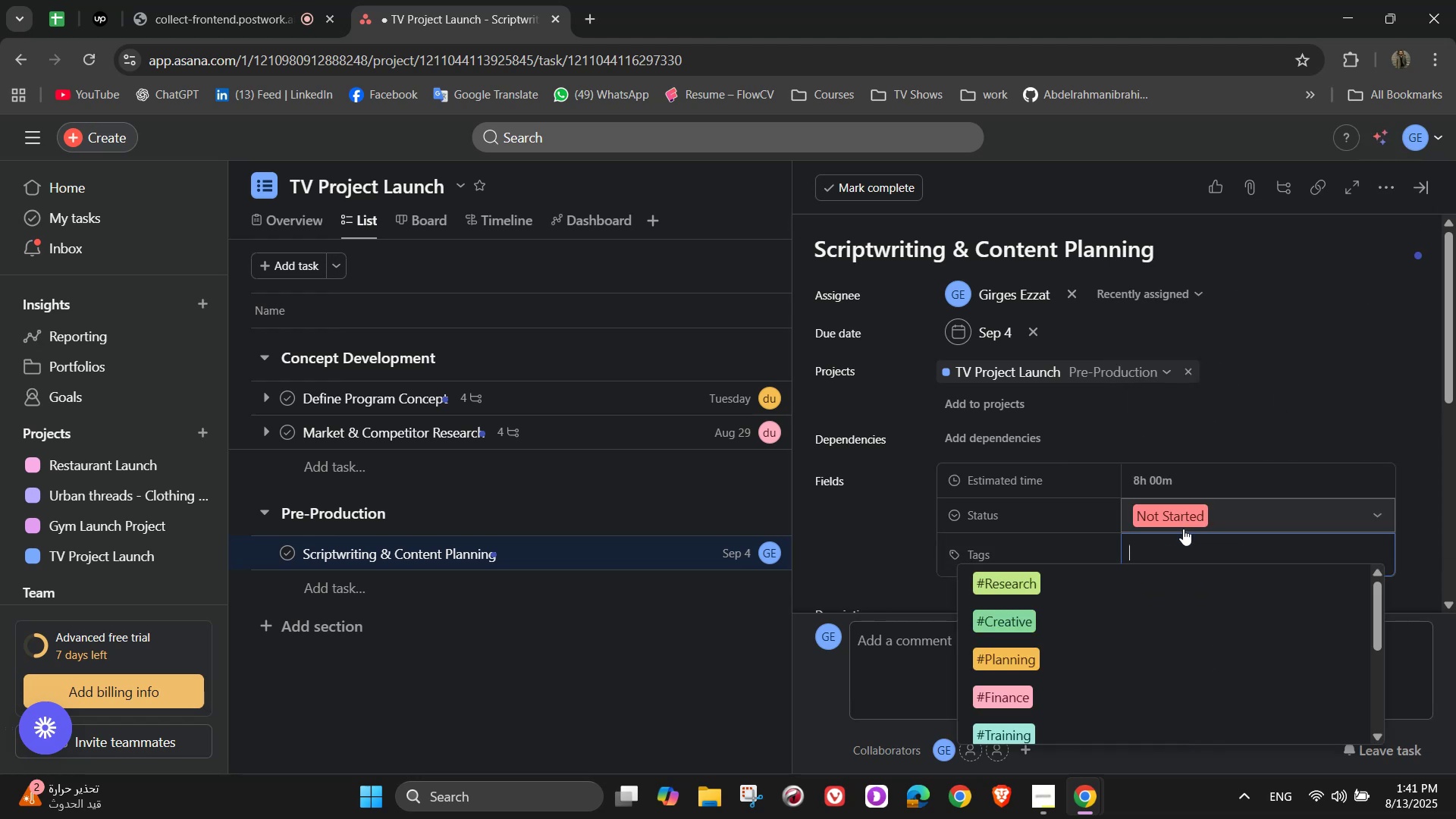 
left_click([1108, 631])
 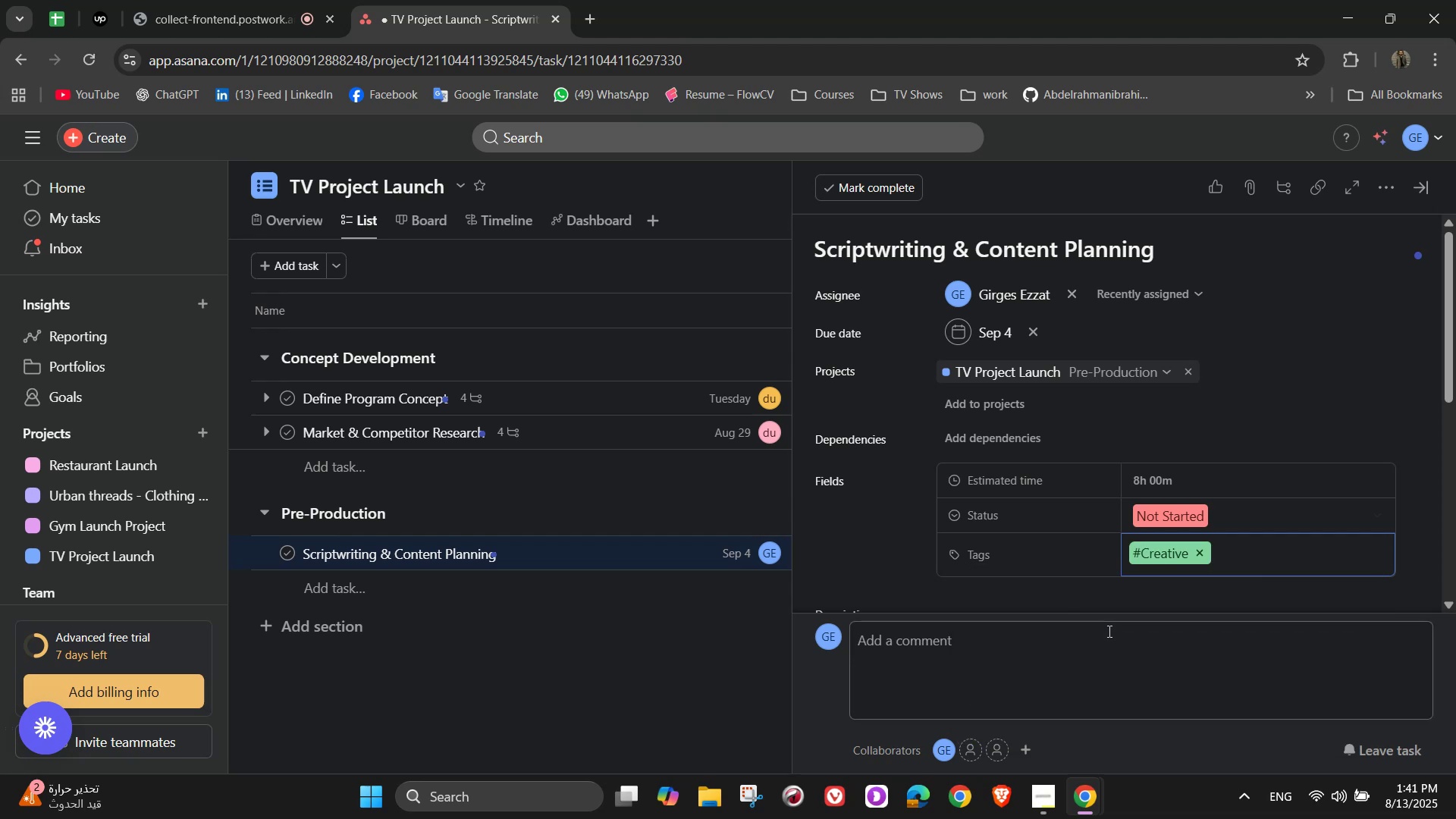 
type(co)
key(Backspace)
key(Backspace)
 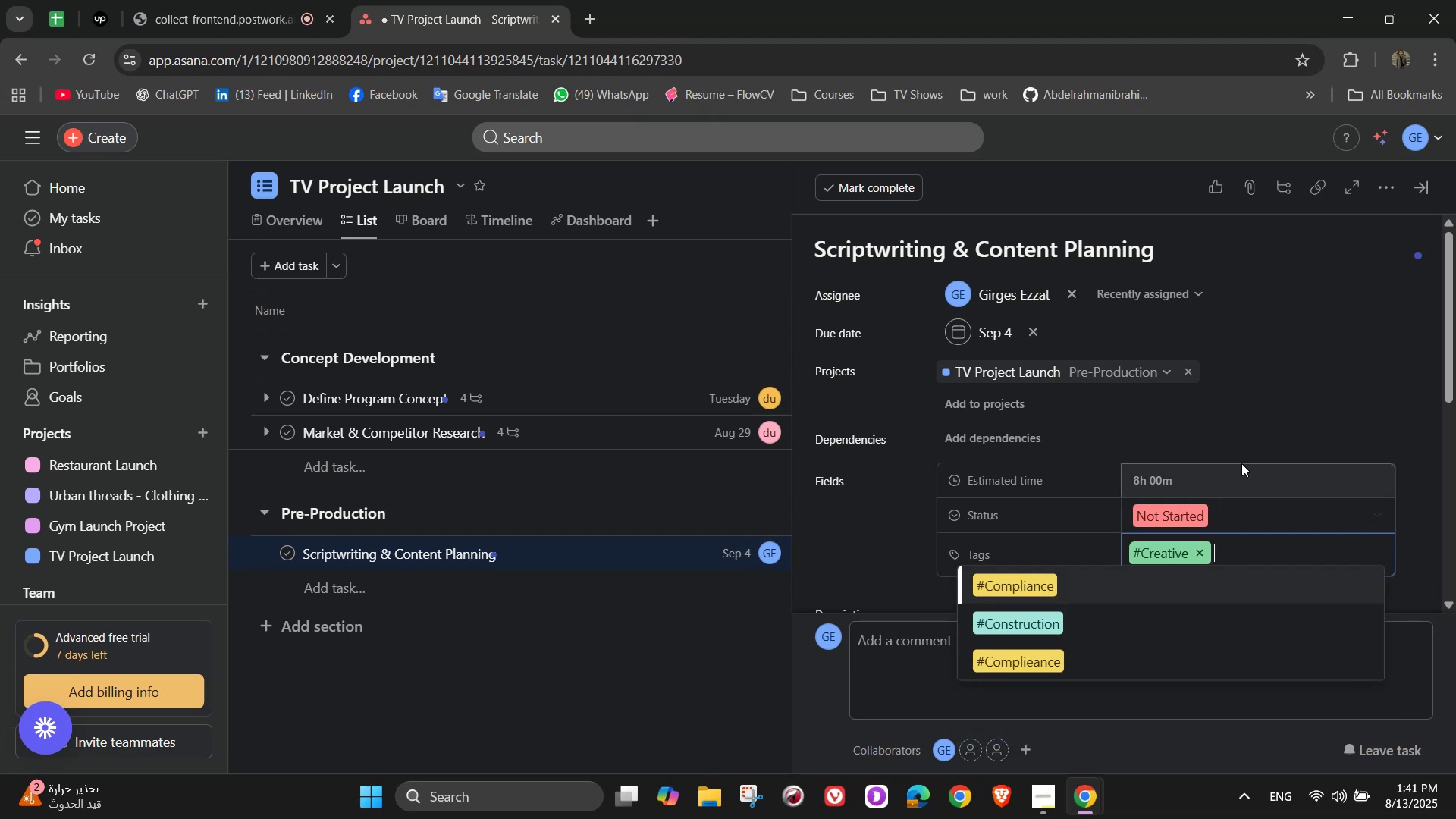 
scroll: coordinate [853, 482], scroll_direction: down, amount: 5.0
 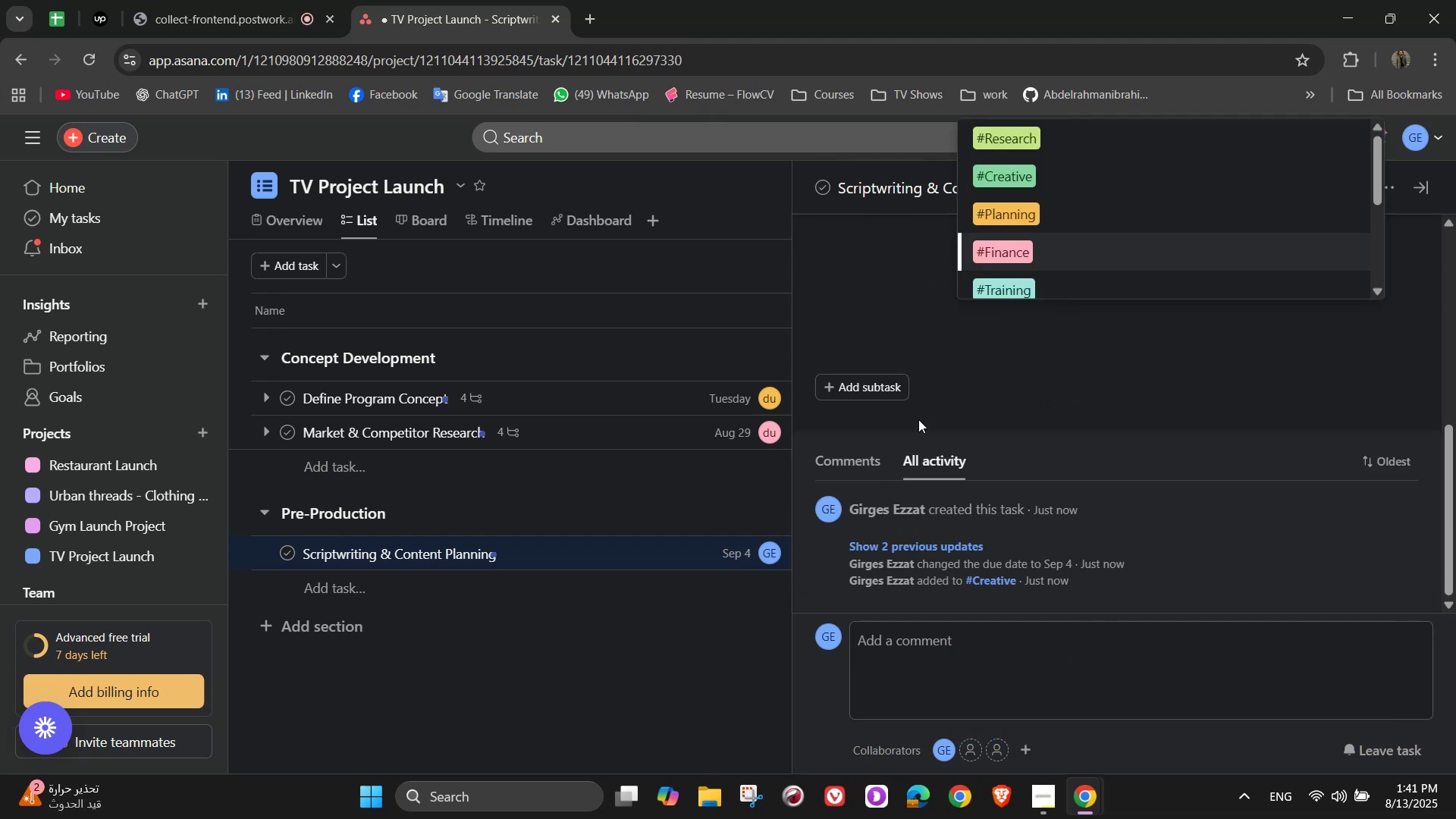 
left_click([875, 392])
 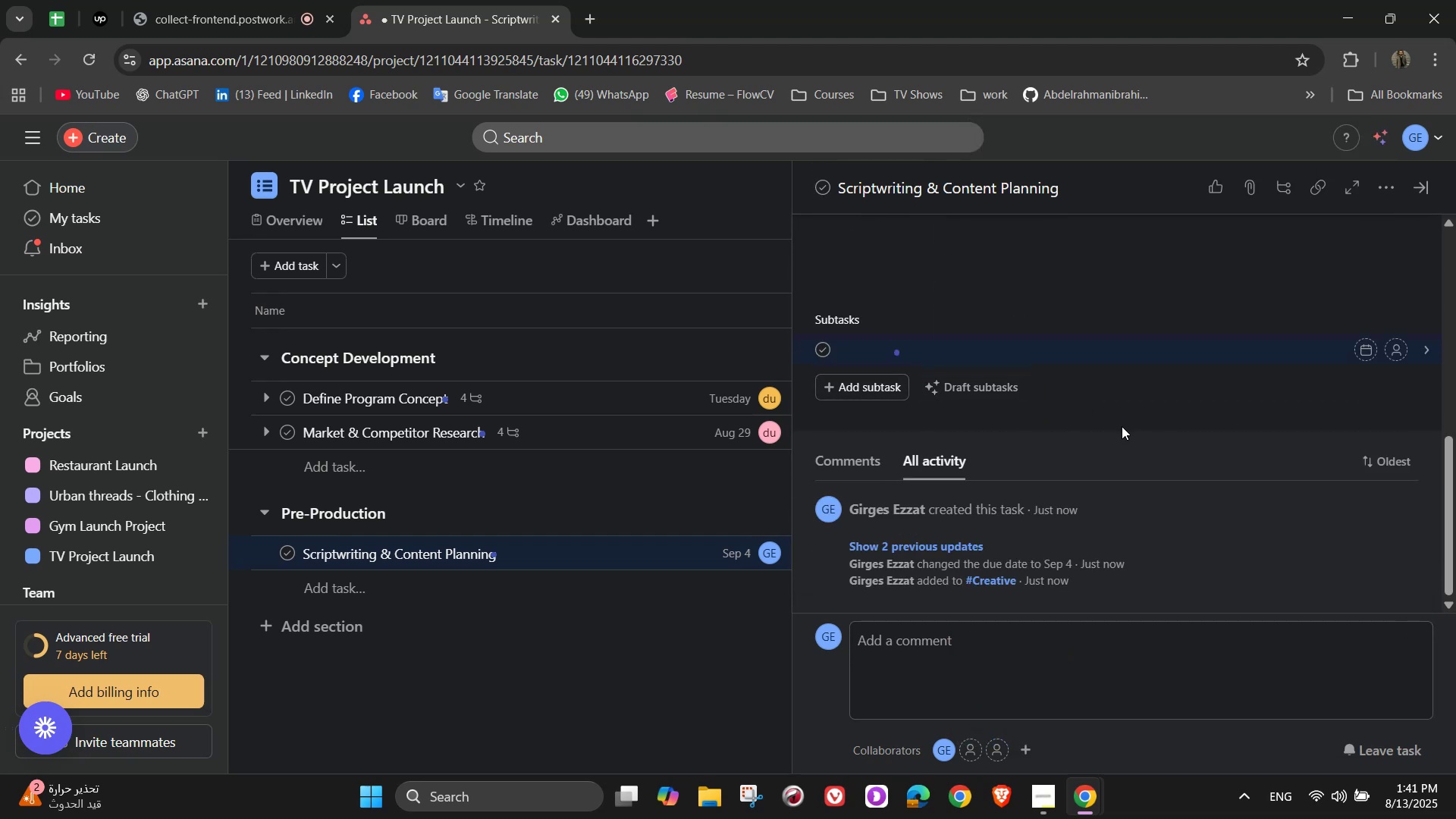 
type(P)
key(Backspace)
key(Backspace)
type(Ou)
 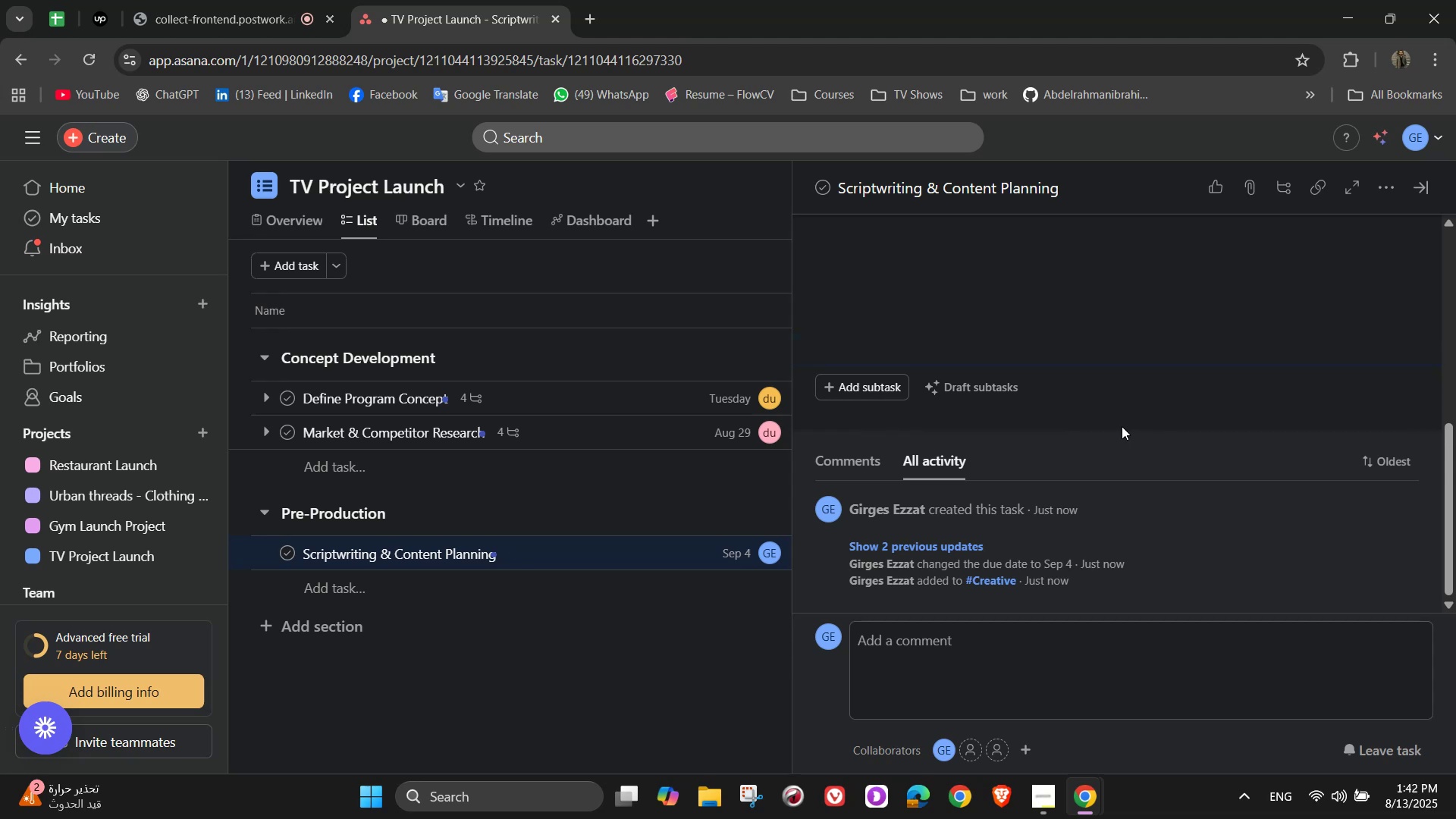 
left_click([871, 380])
 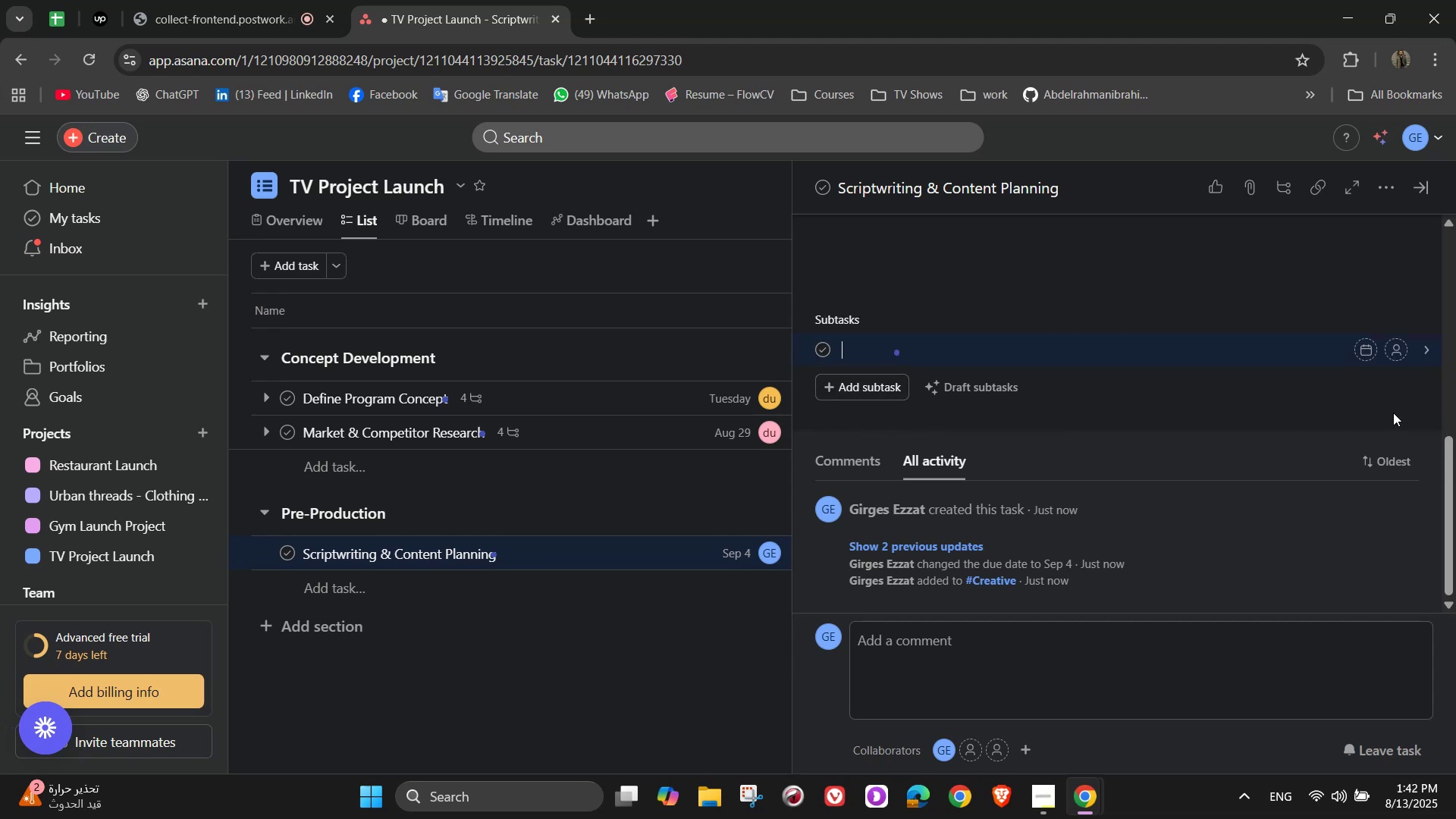 
type(Outline episode strucures)
 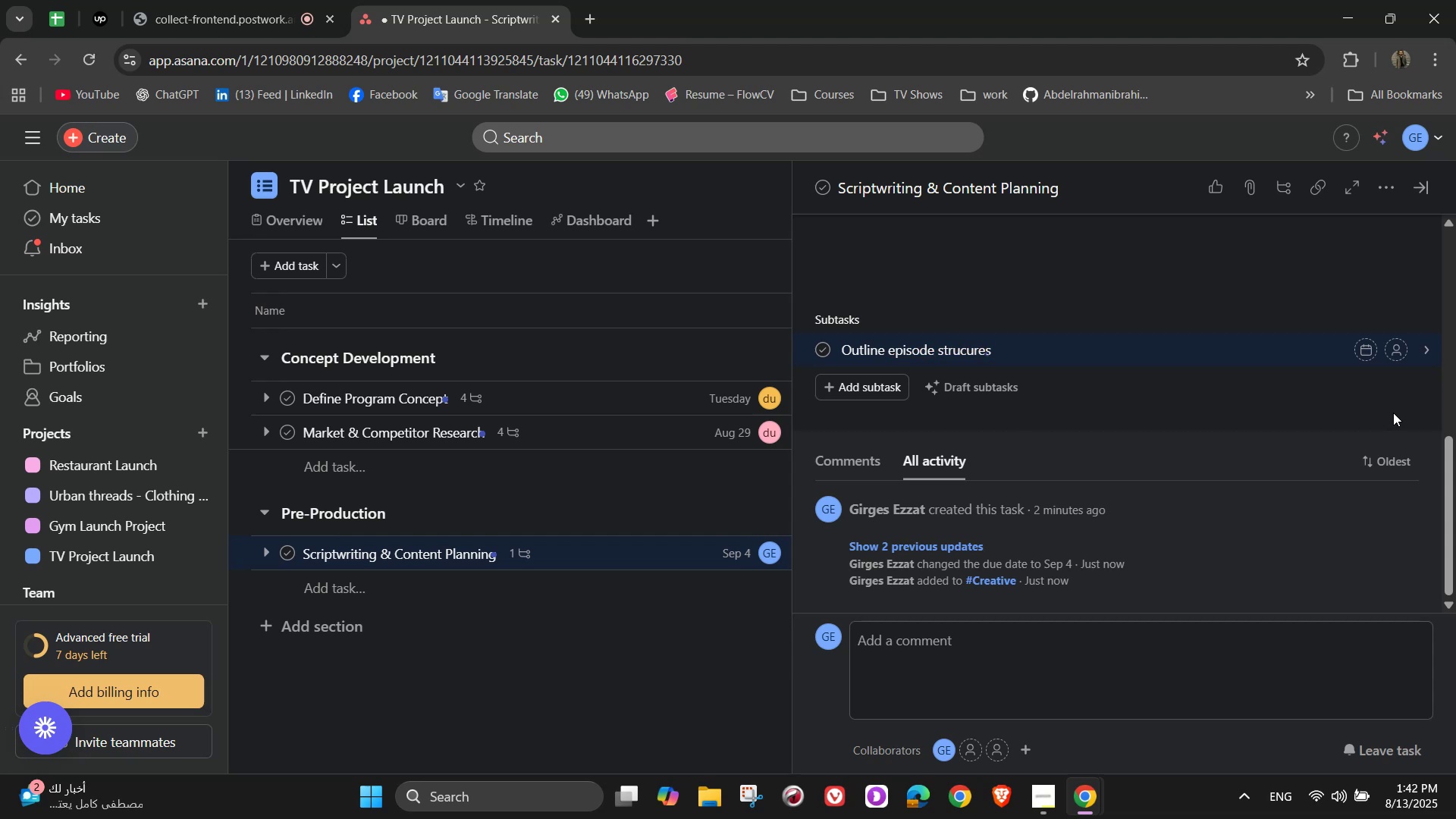 
key(Enter)
 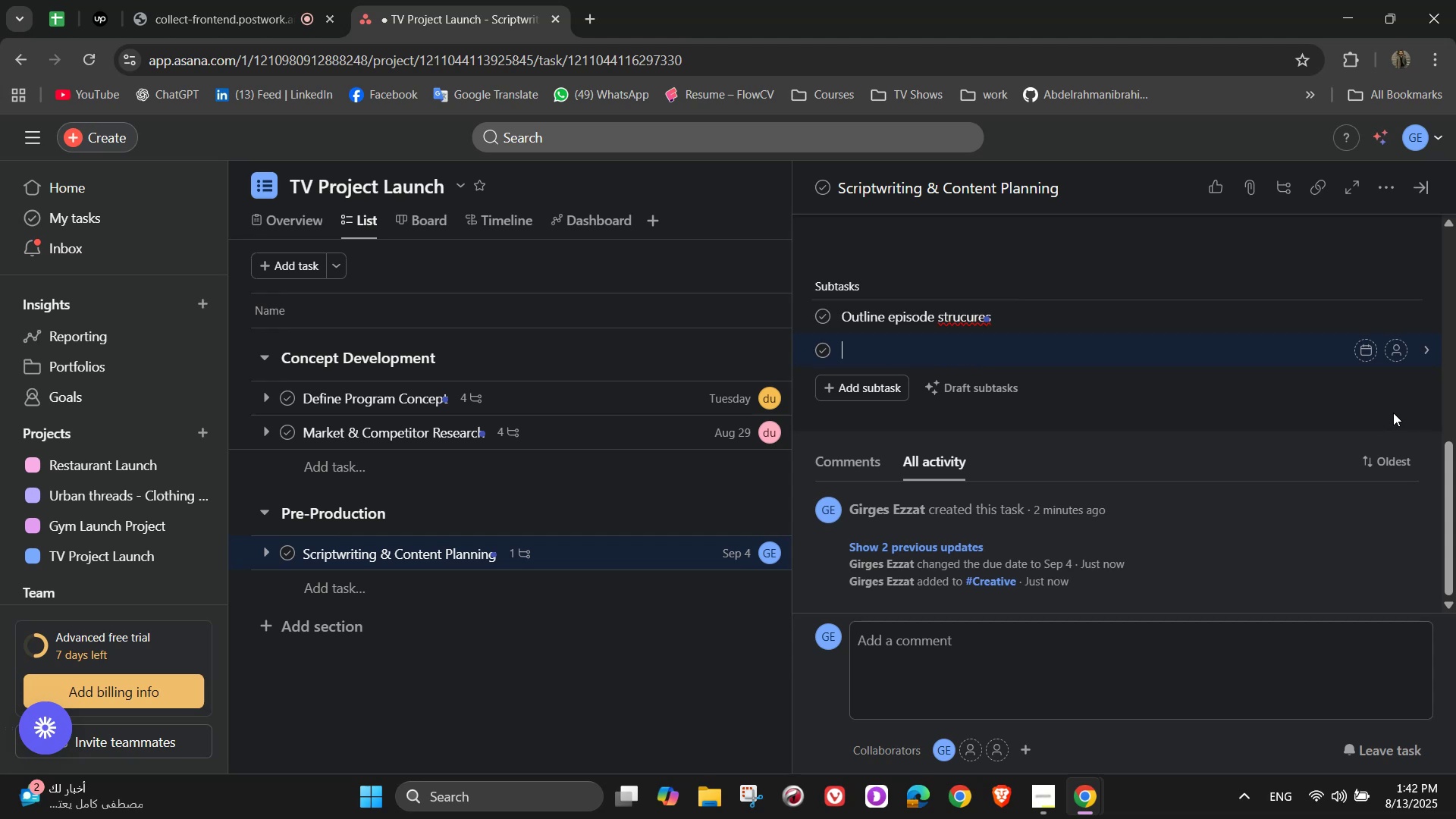 
type(Wri)
 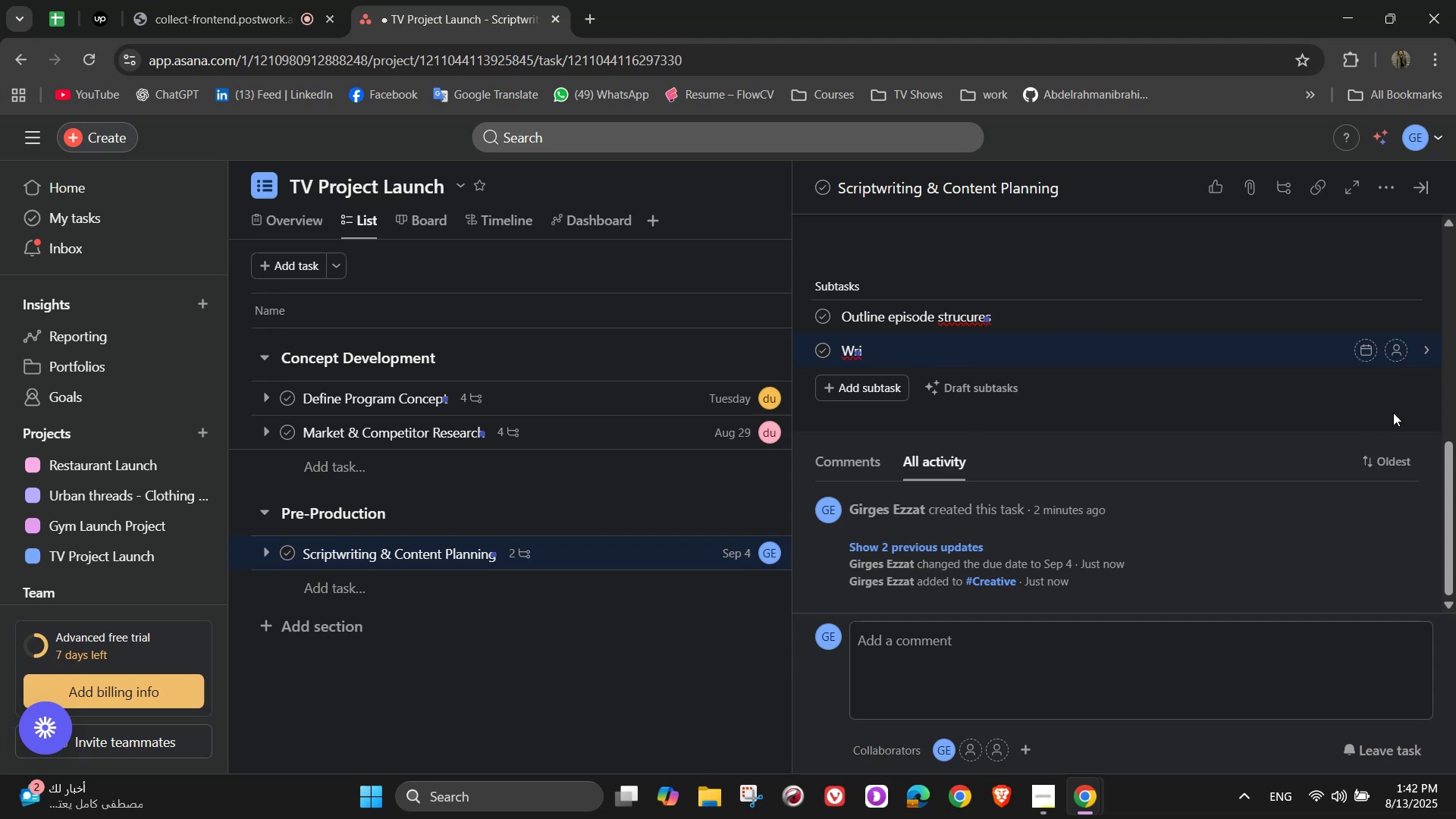 
wait(6.91)
 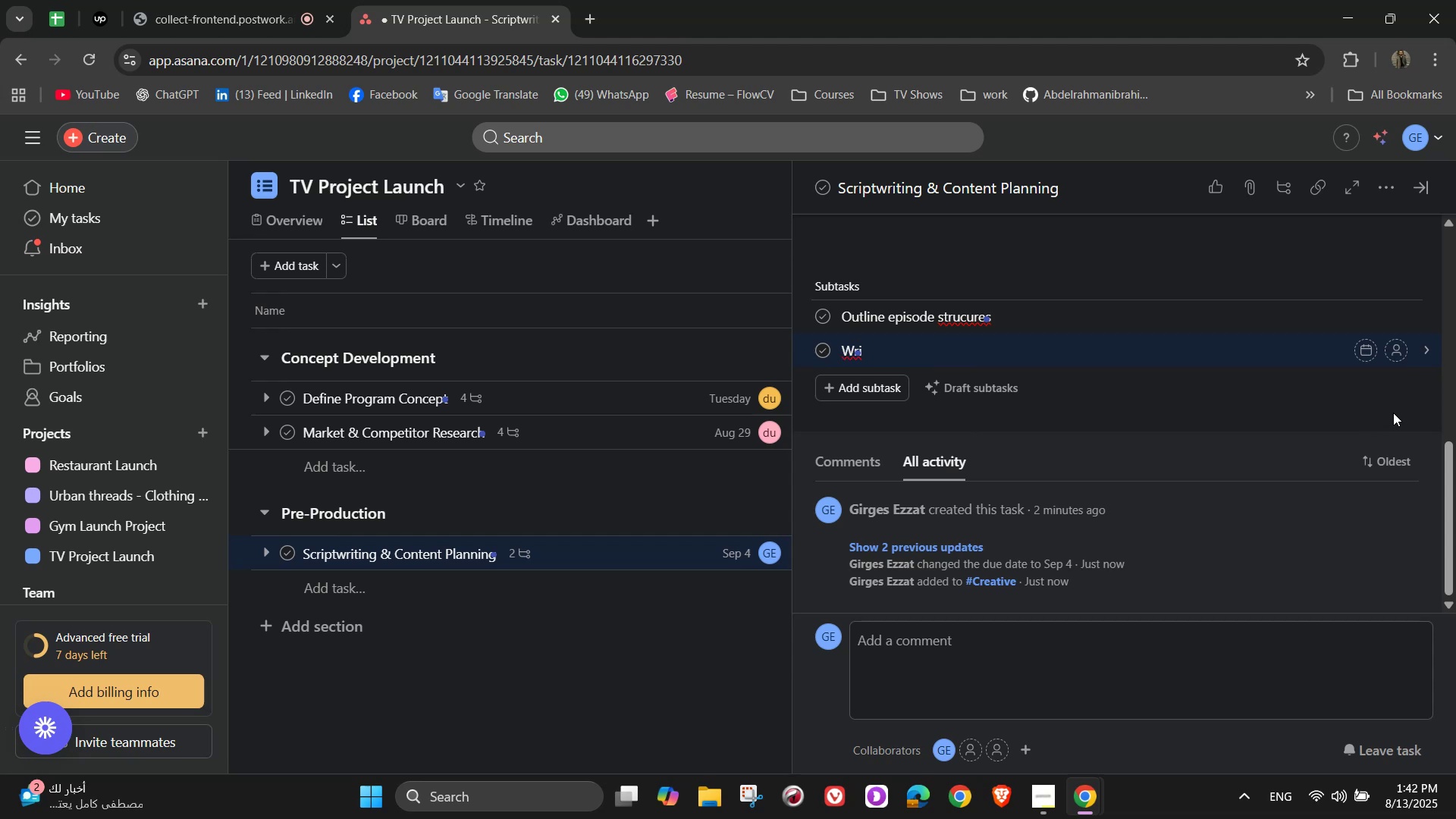 
type(te)
 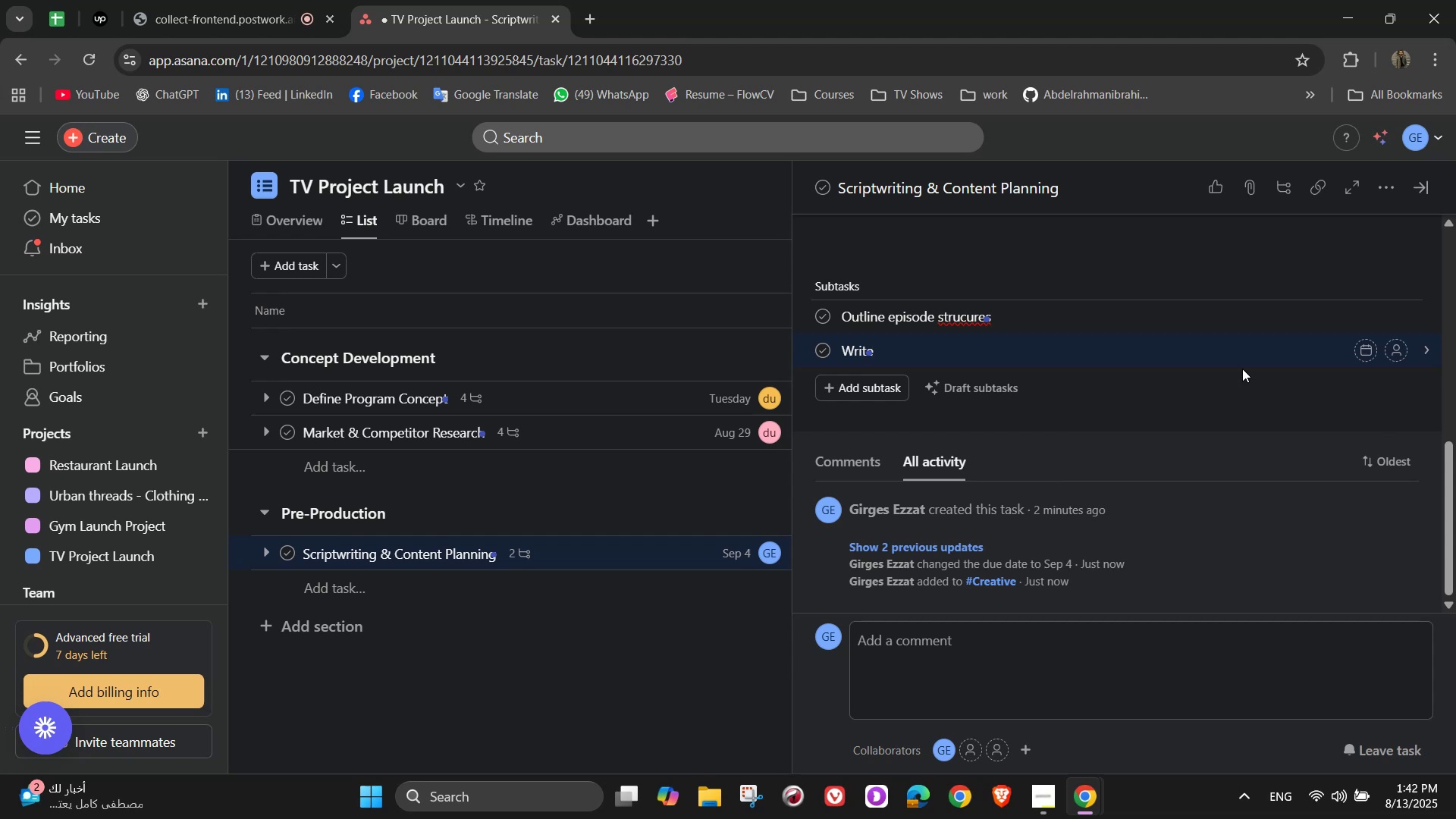 
wait(5.68)
 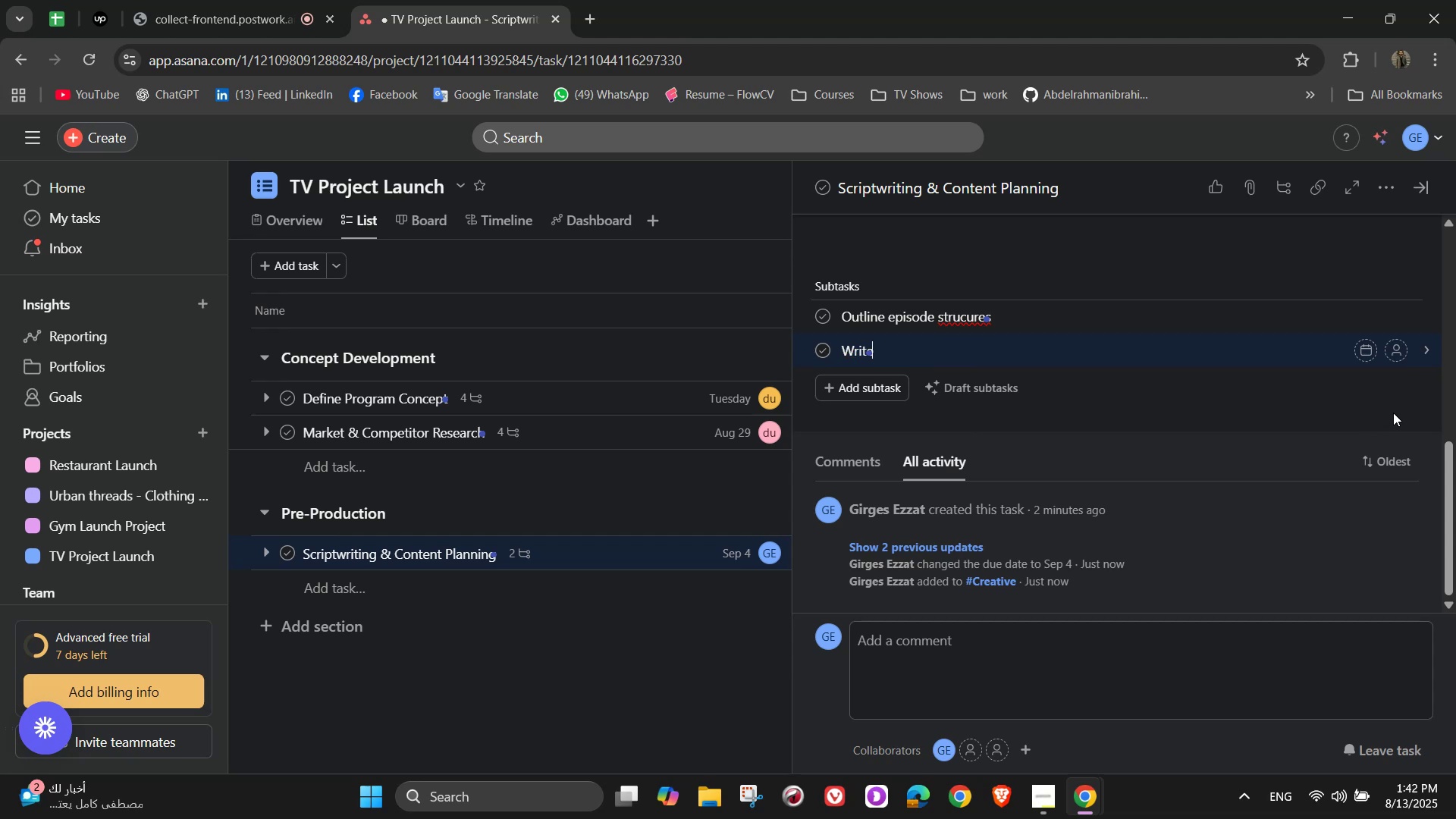 
left_click([977, 322])
 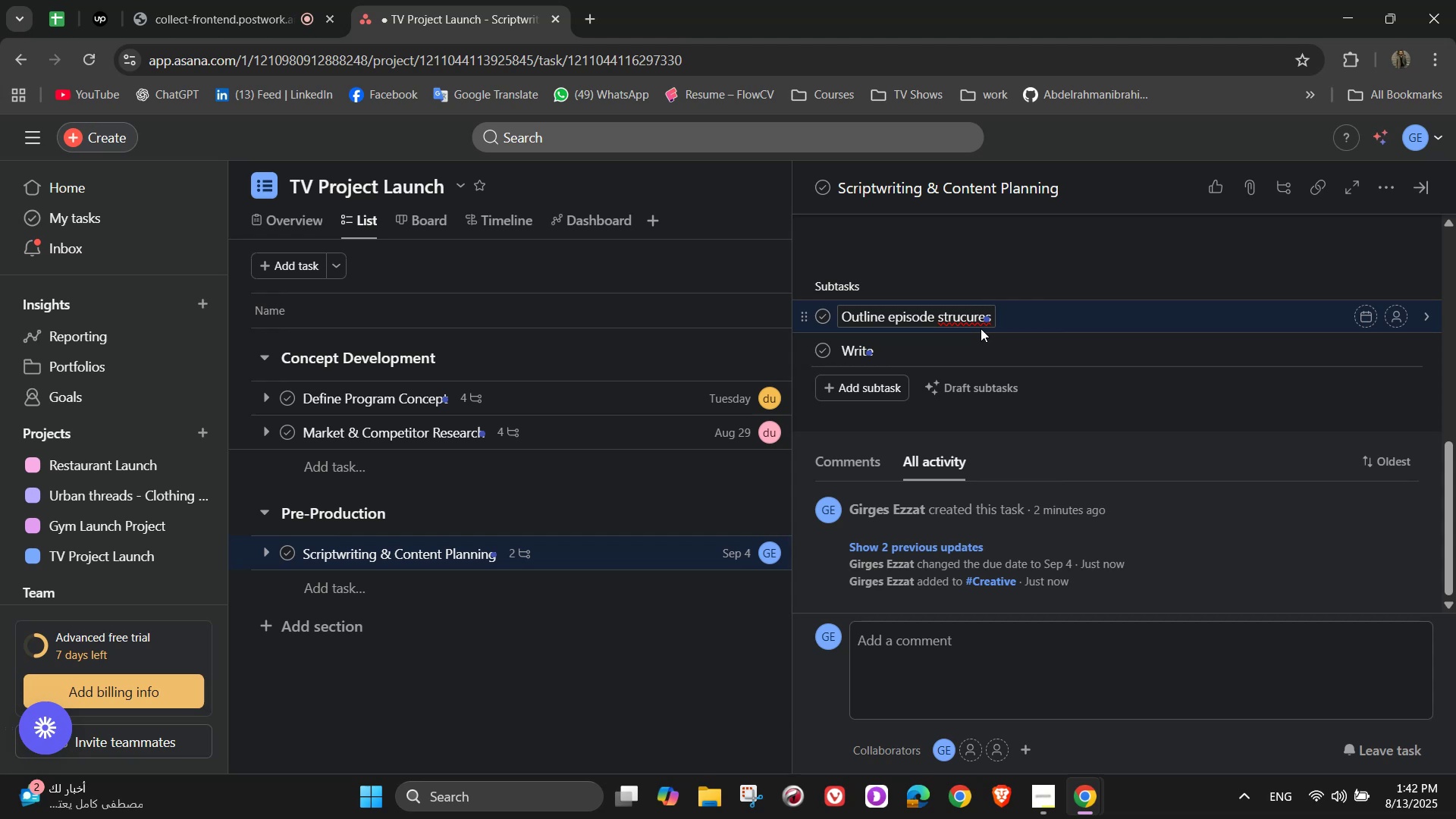 
wait(17.26)
 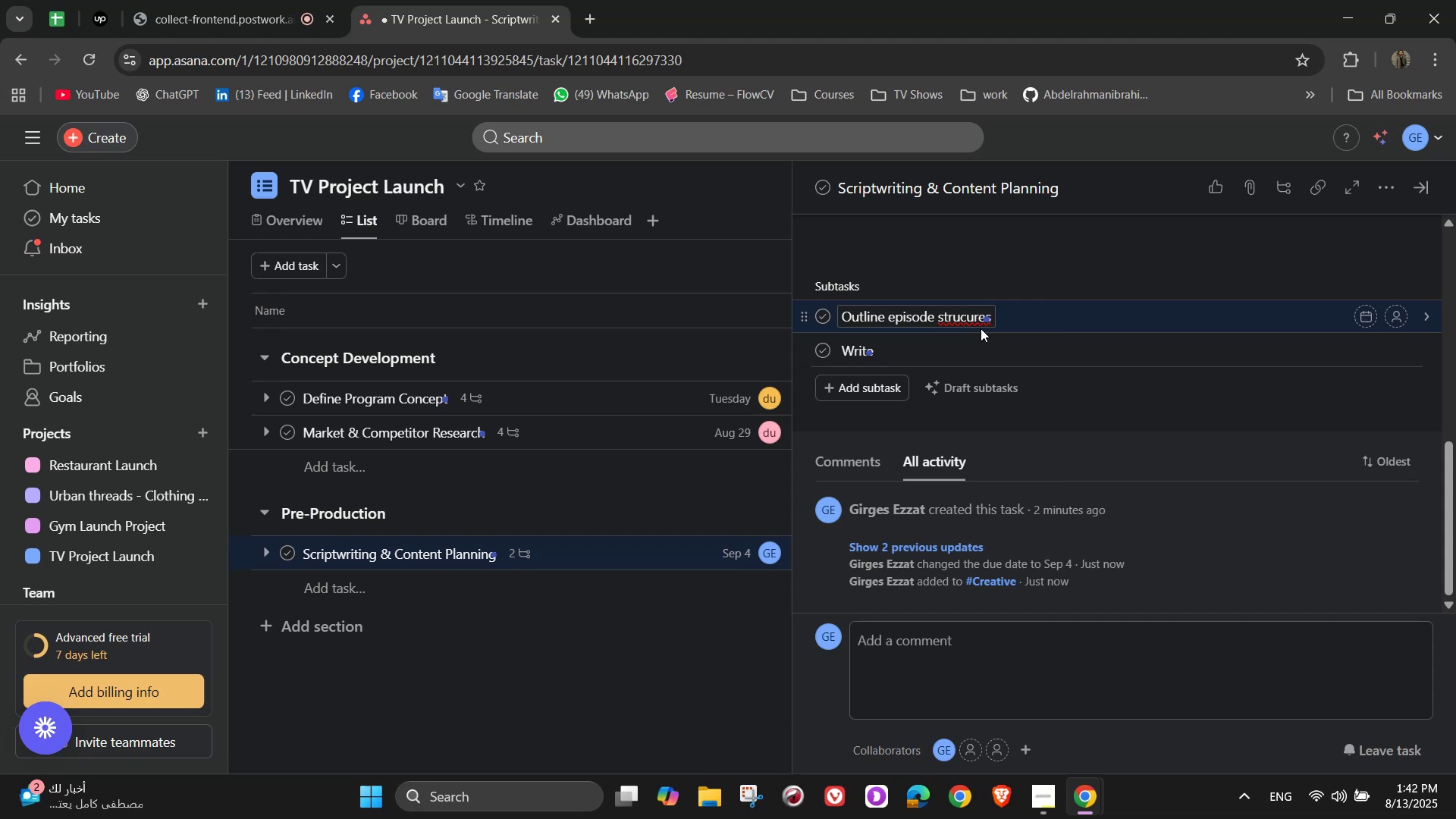 
left_click([958, 316])
 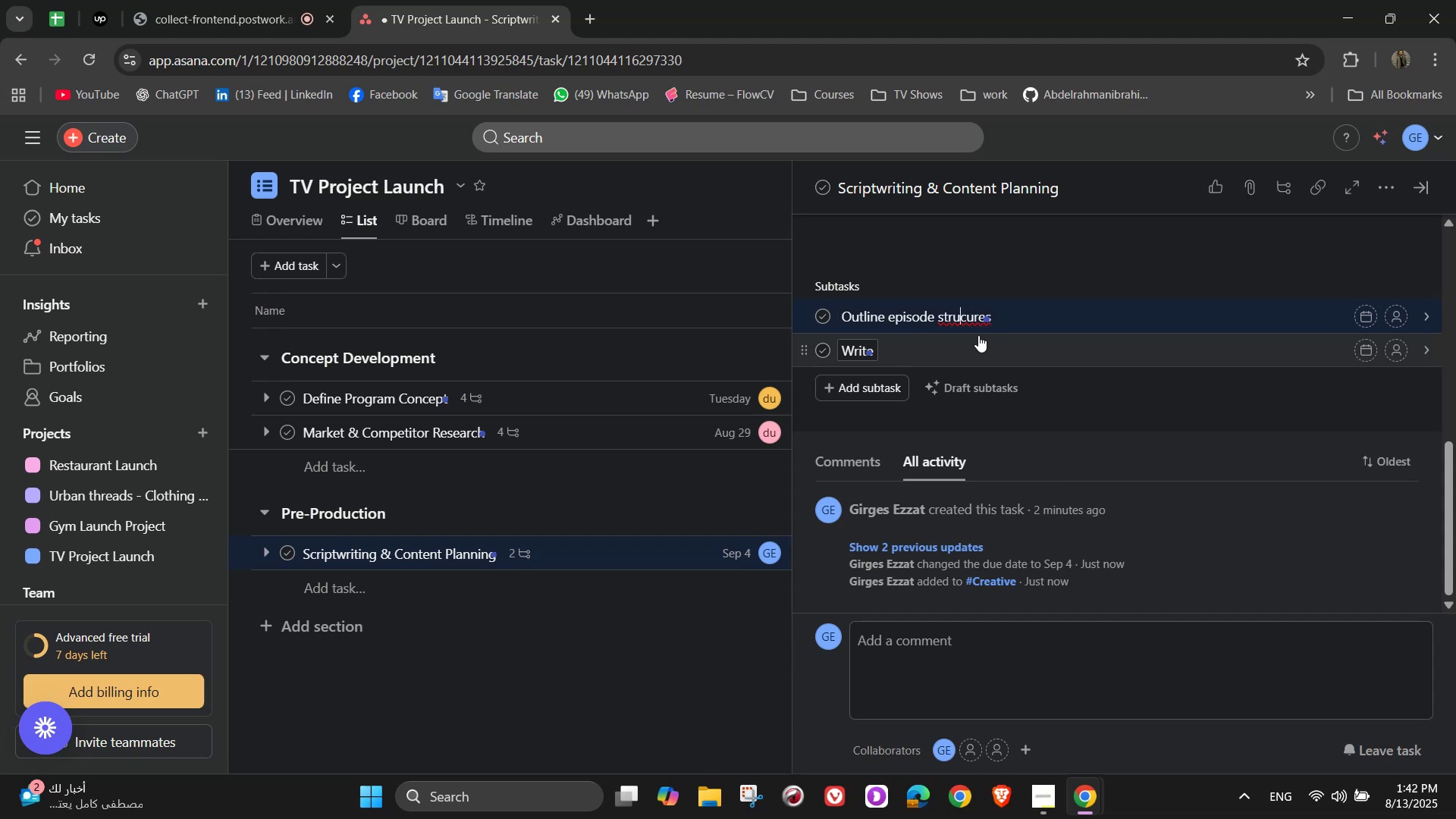 
left_click([965, 318])
 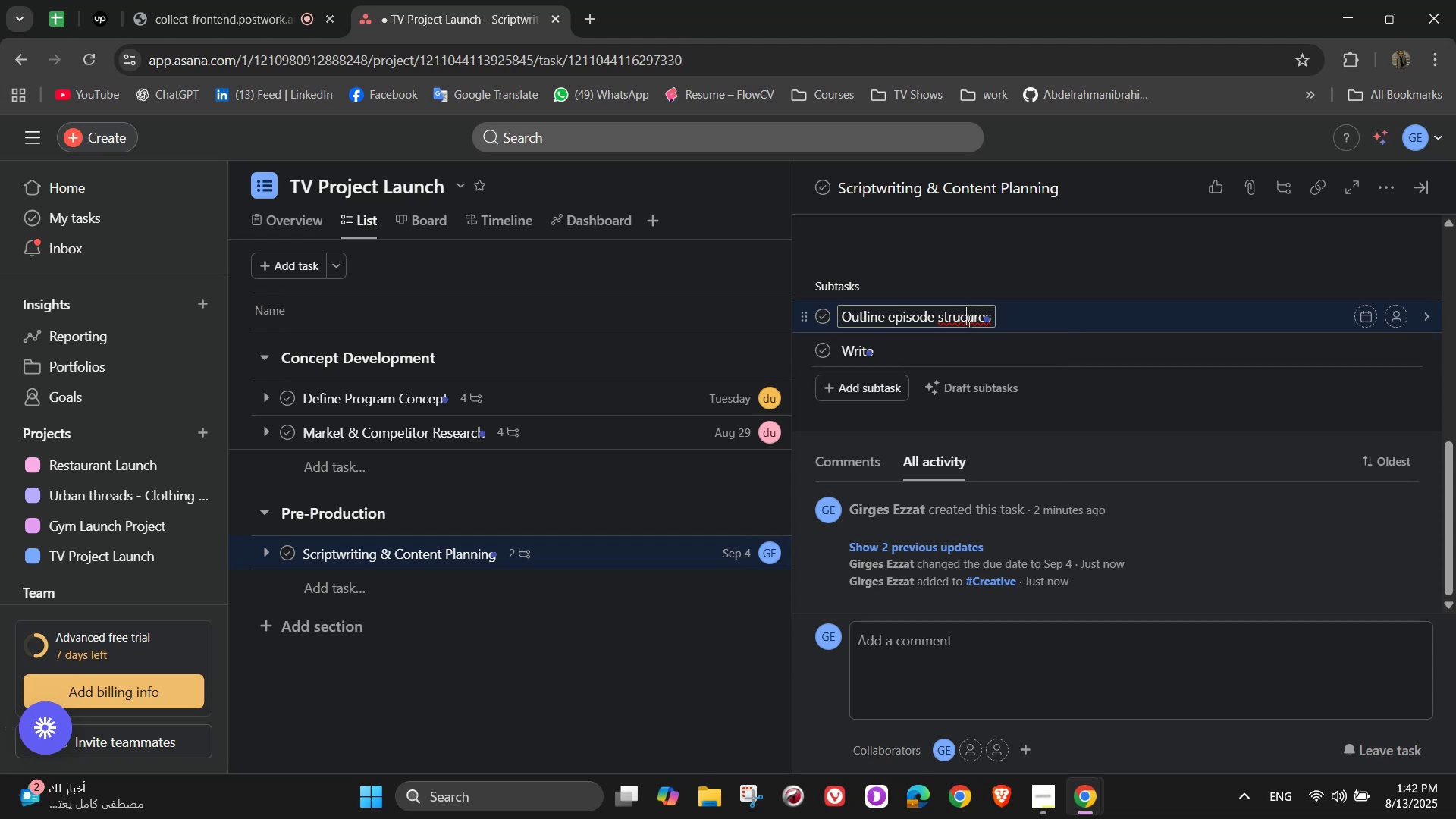 
key(T)
 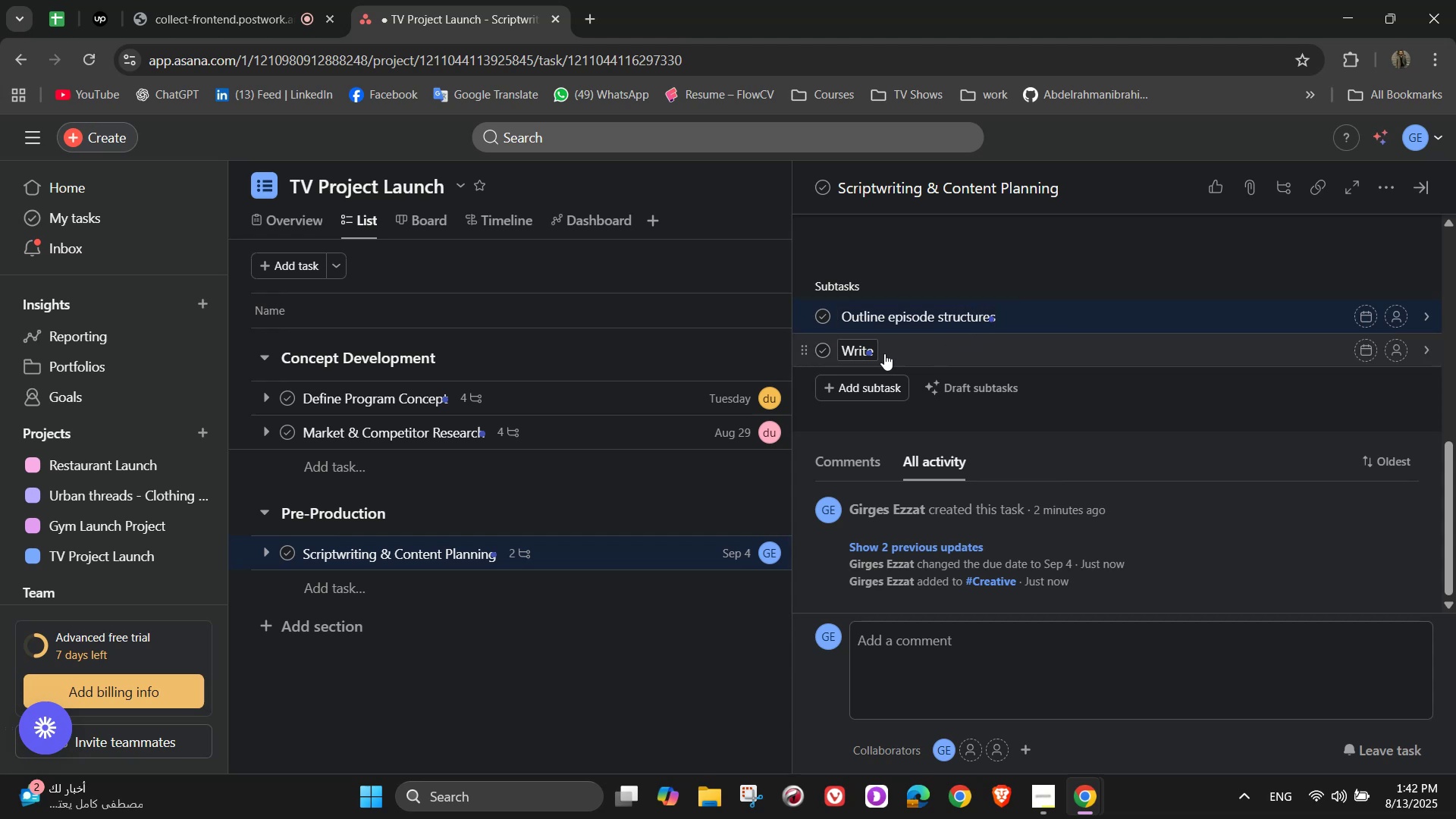 
left_click([870, 353])
 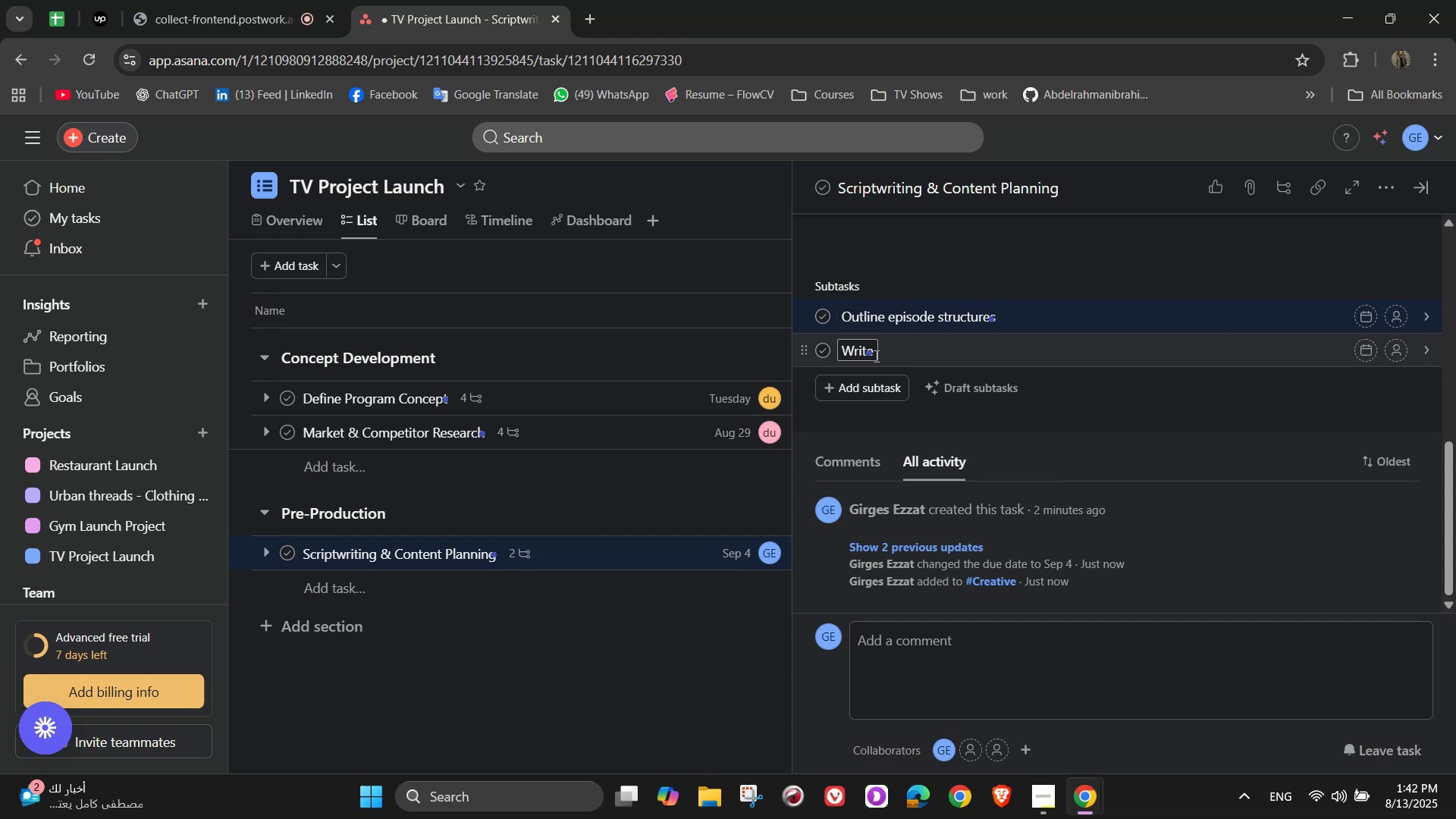 
left_click([875, 356])
 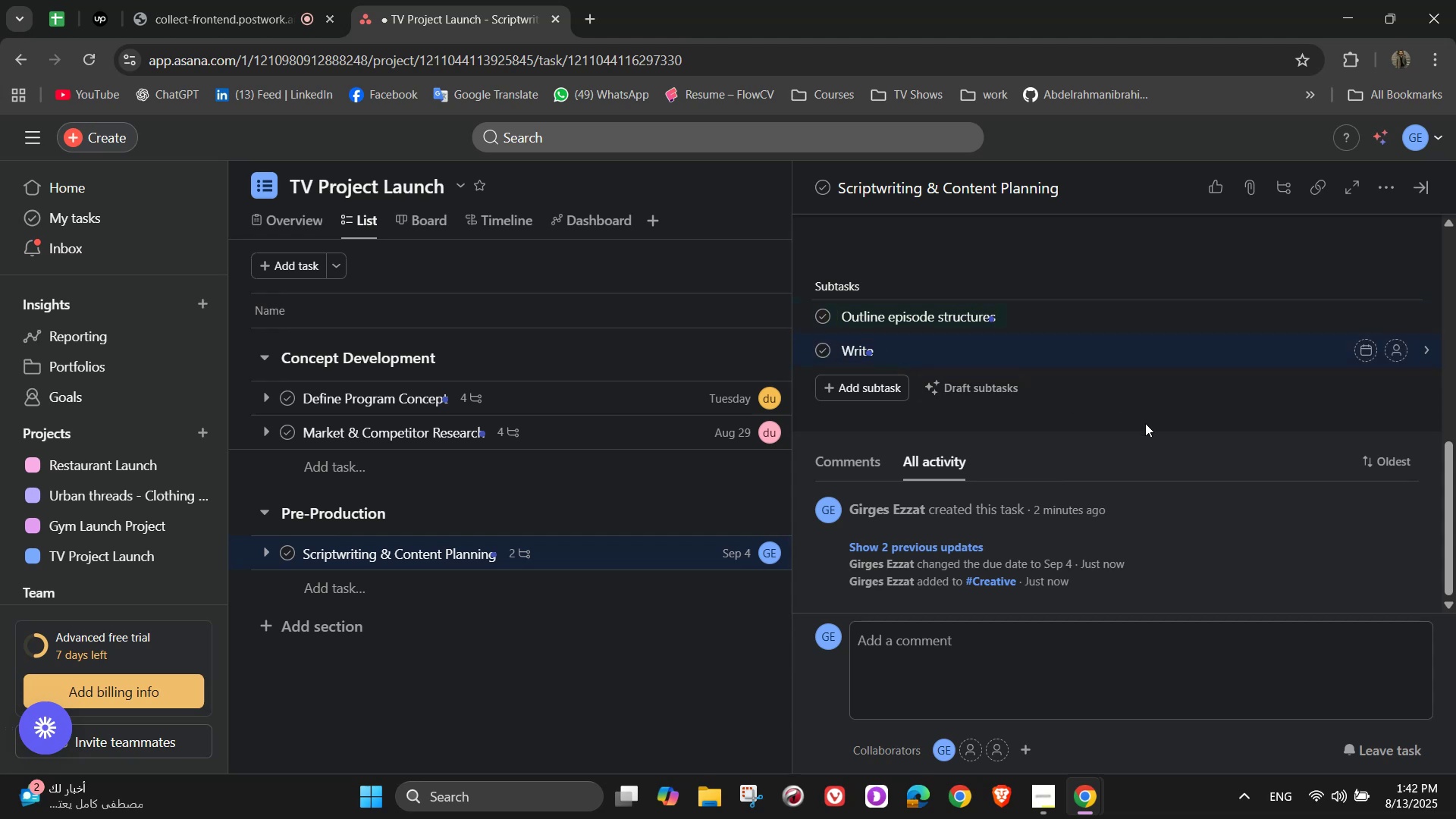 
type( pilot script)
 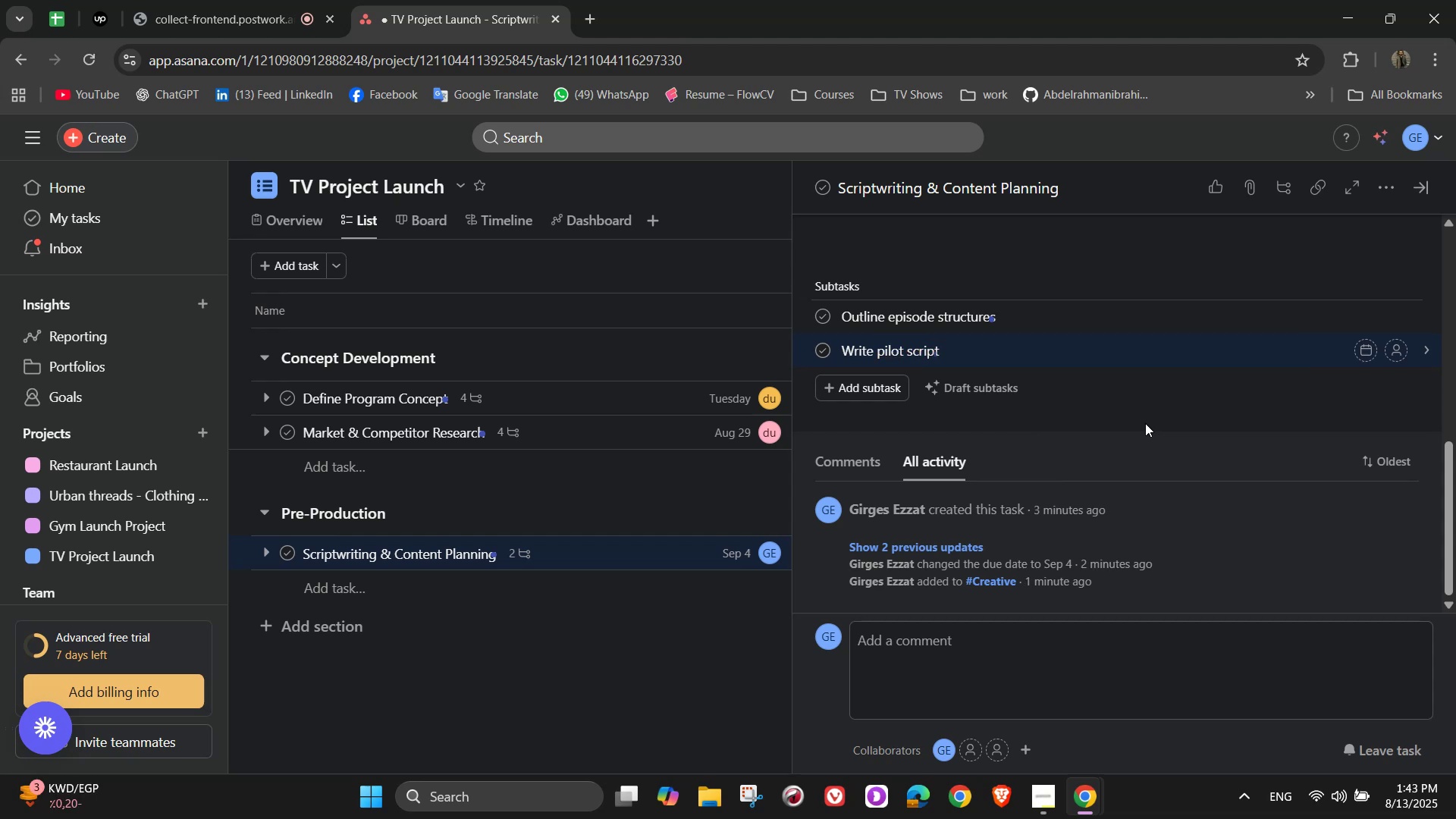 
key(Enter)
 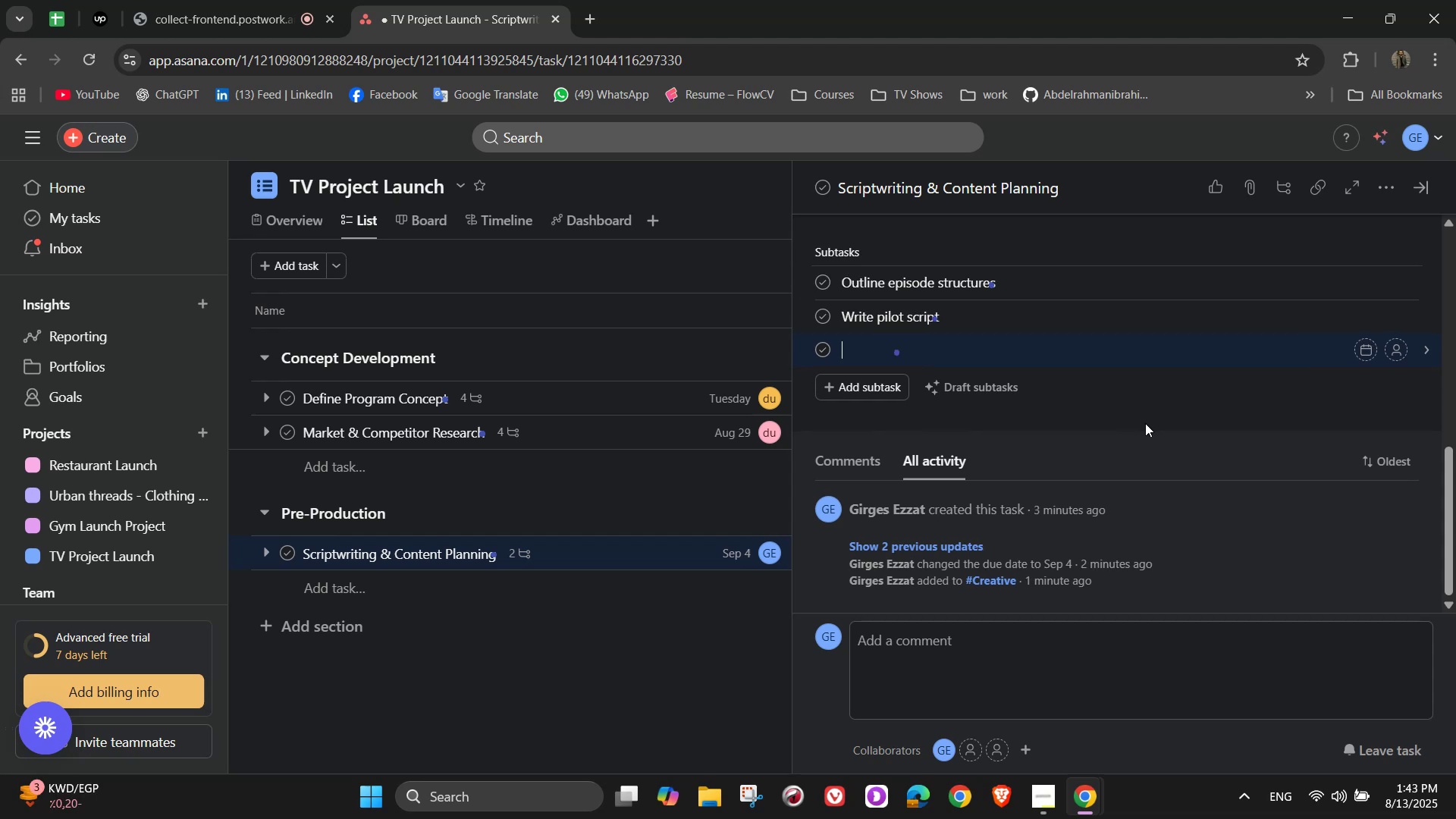 
type(Develop content calendar for first season)
 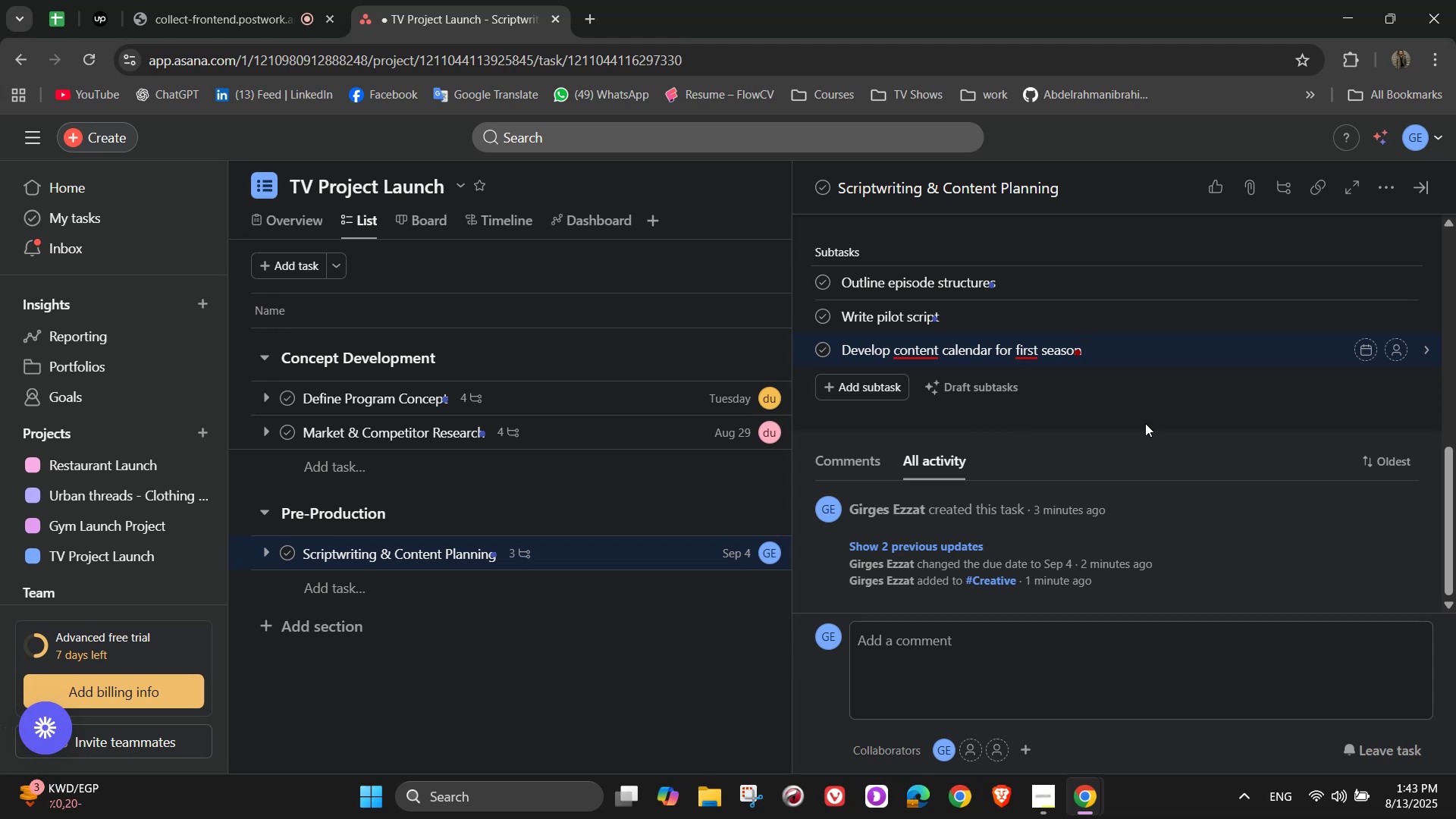 
wait(5.34)
 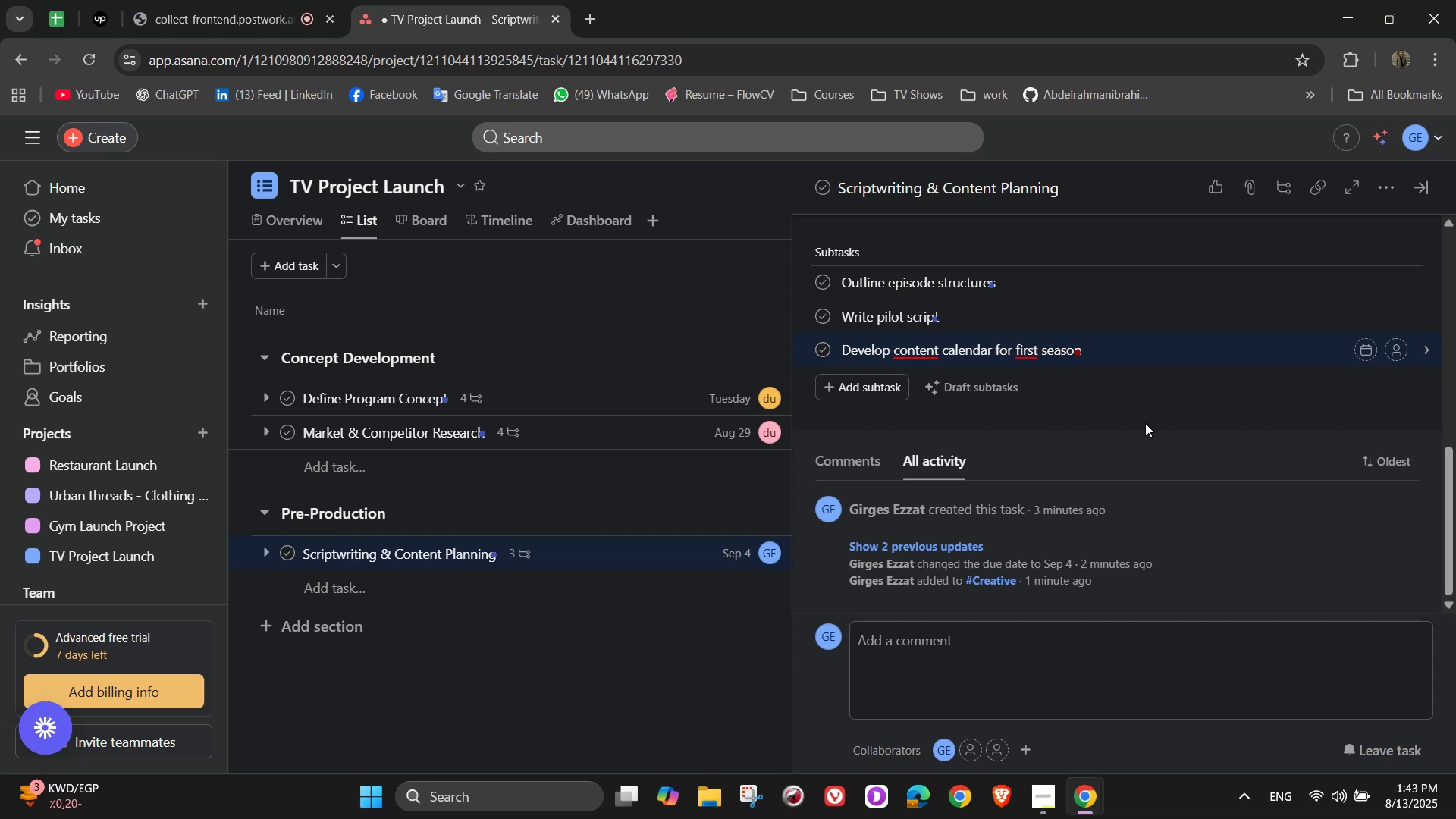 
key(Enter)
 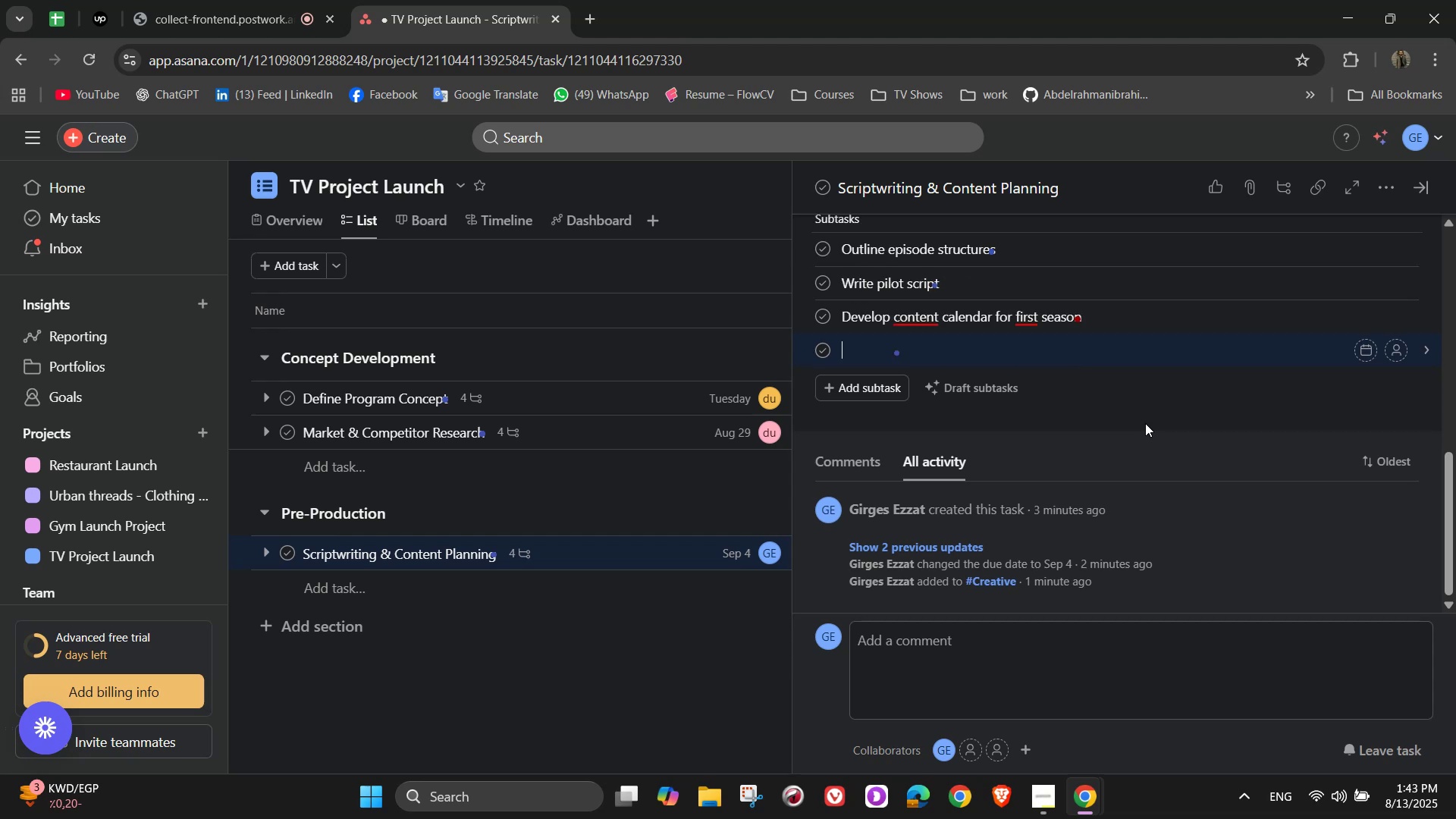 
type(Revew)
key(Backspace)
key(Backspace)
type(iew scripts for compliance with broadcast f)
key(Backspace)
type(guidliness)
 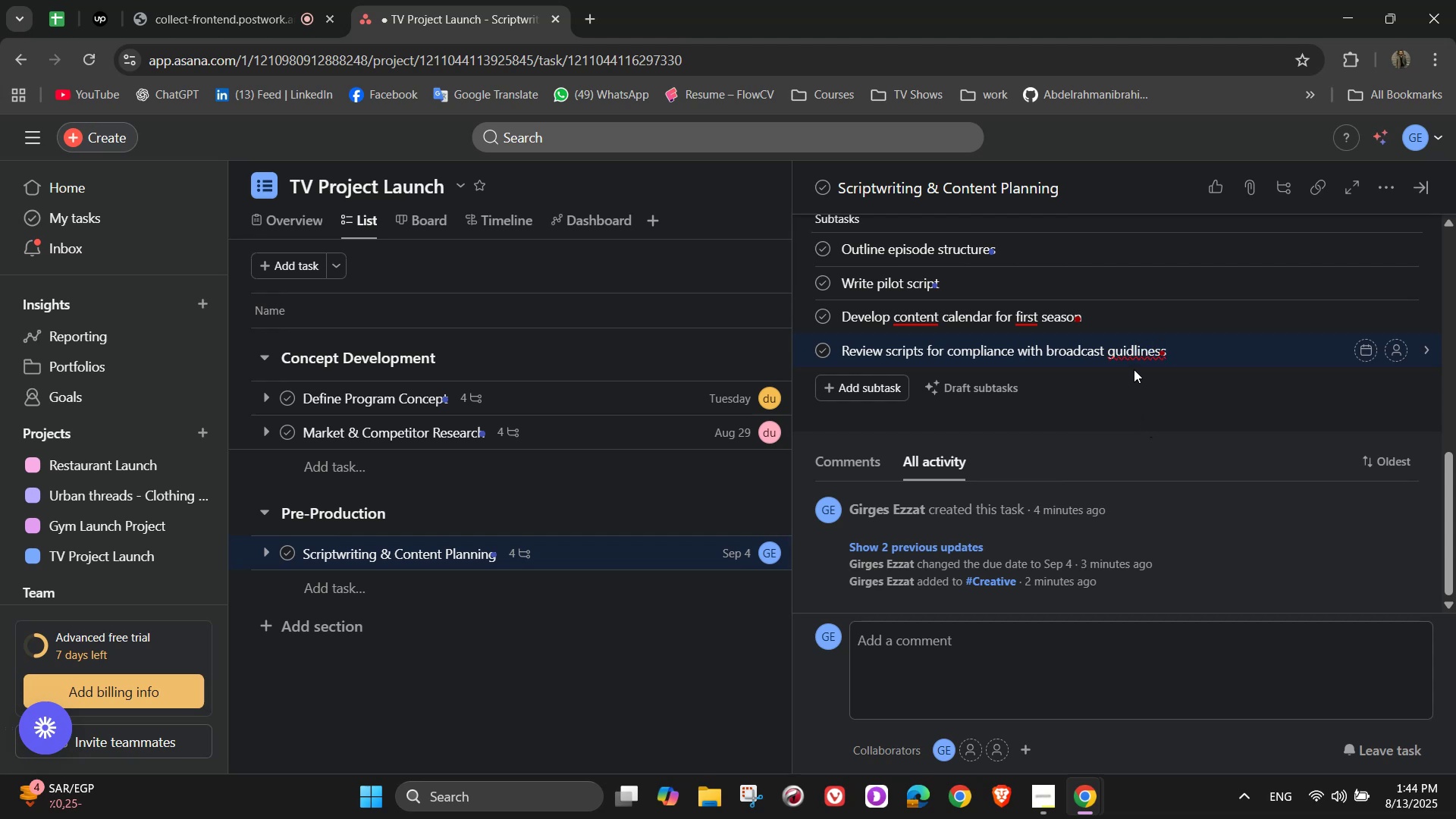 
wait(5.31)
 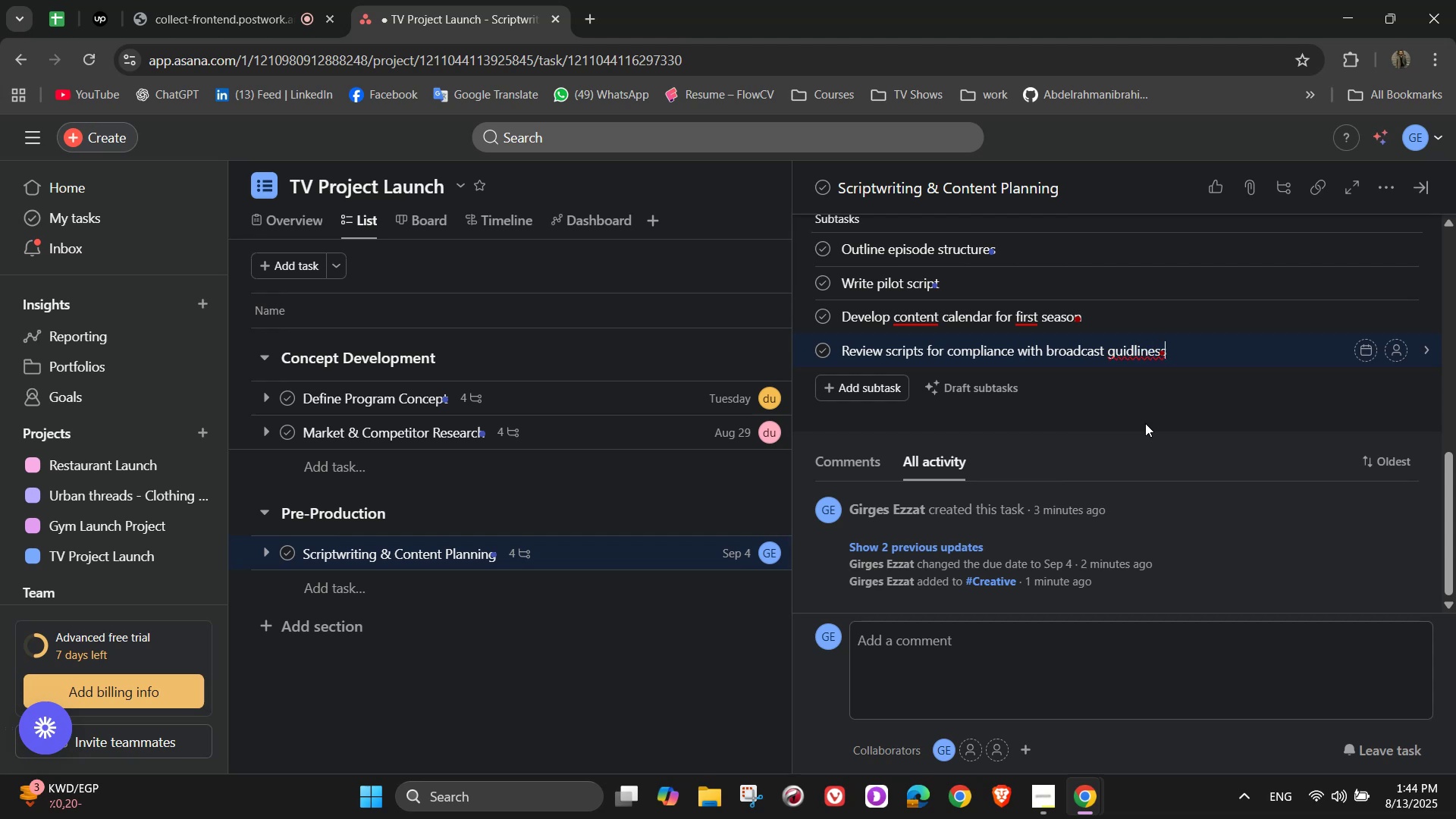 
left_click([1135, 359])
 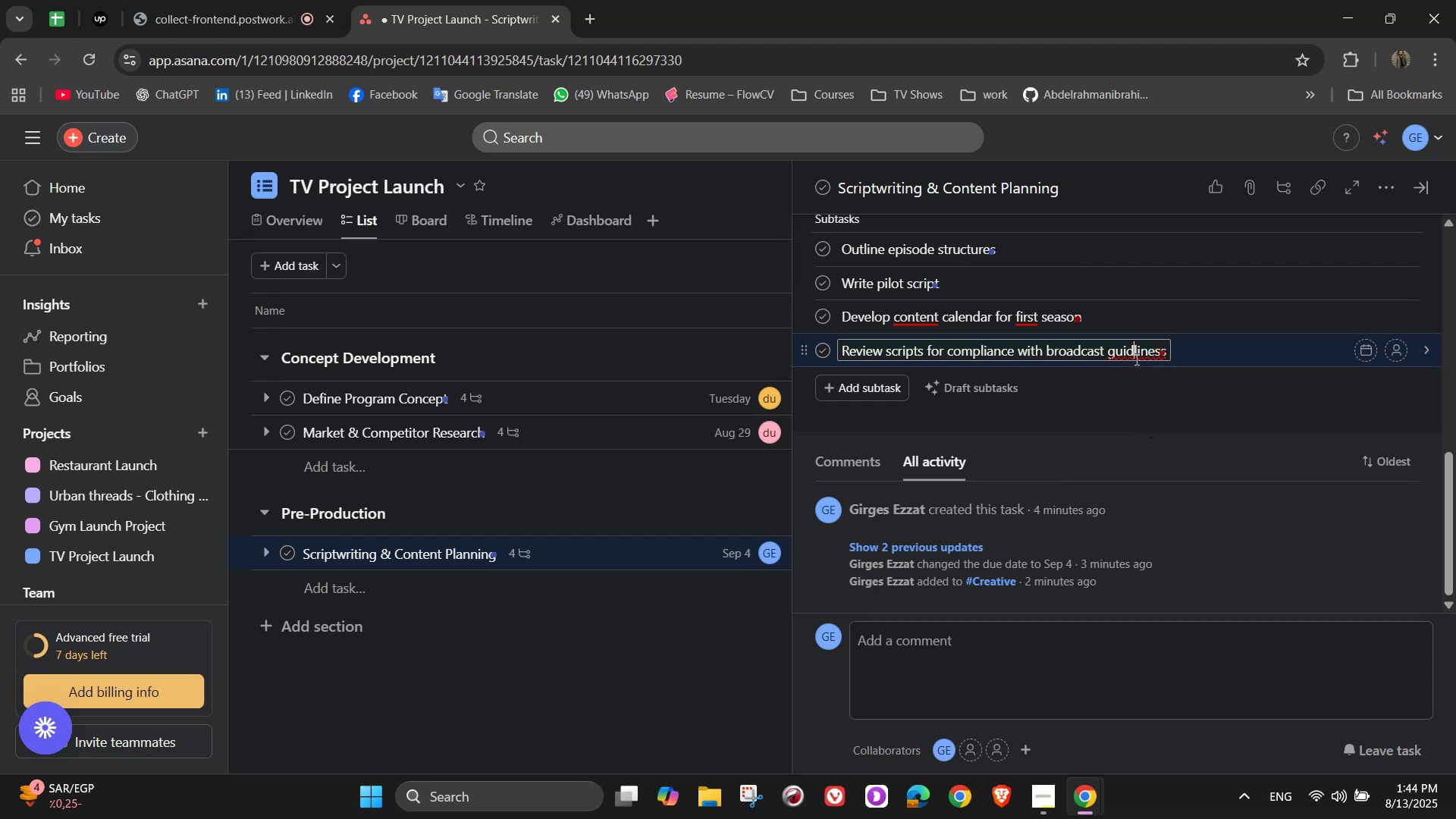 
key(E)
 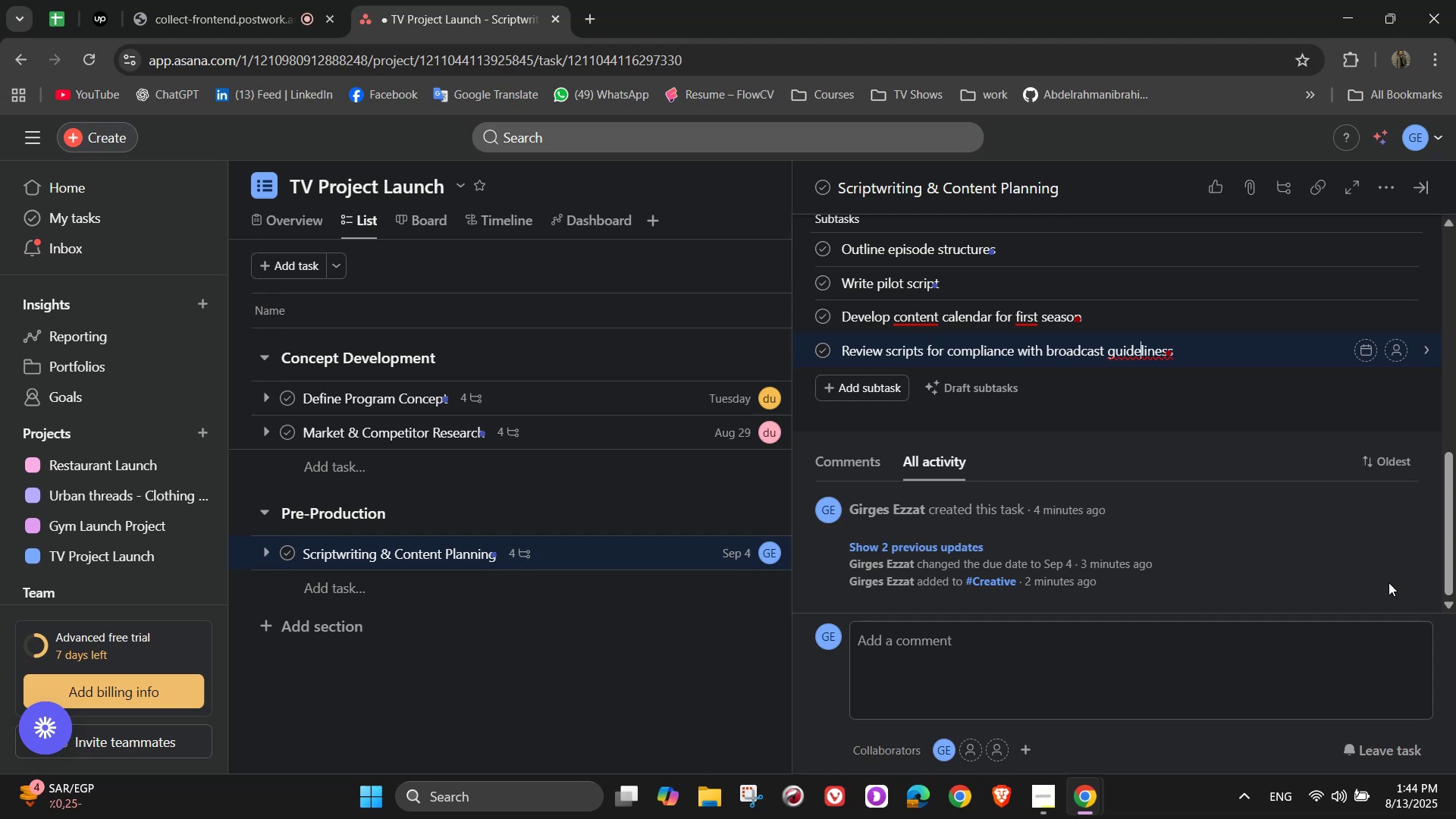 
wait(32.84)
 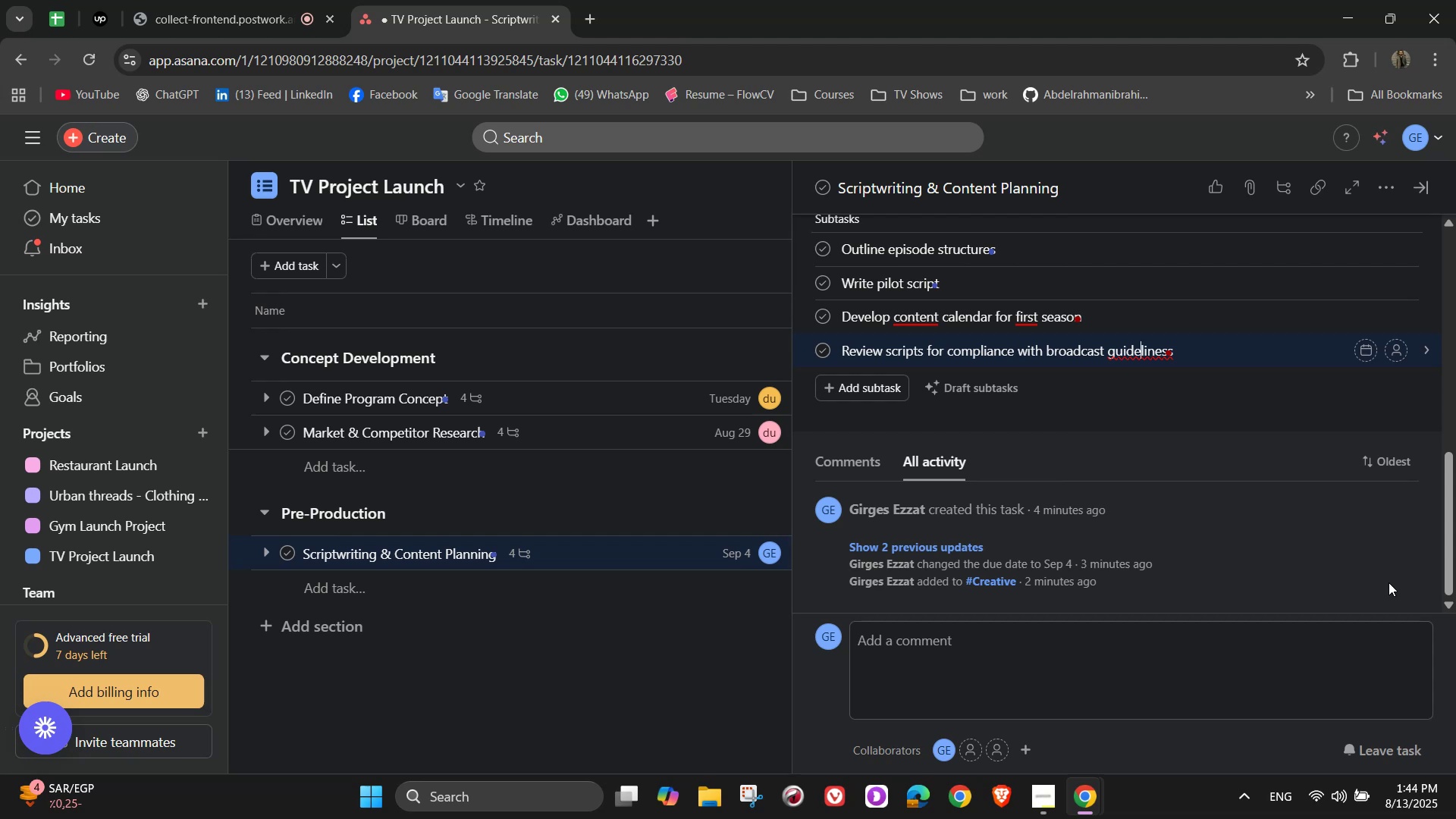 
left_click([1172, 356])
 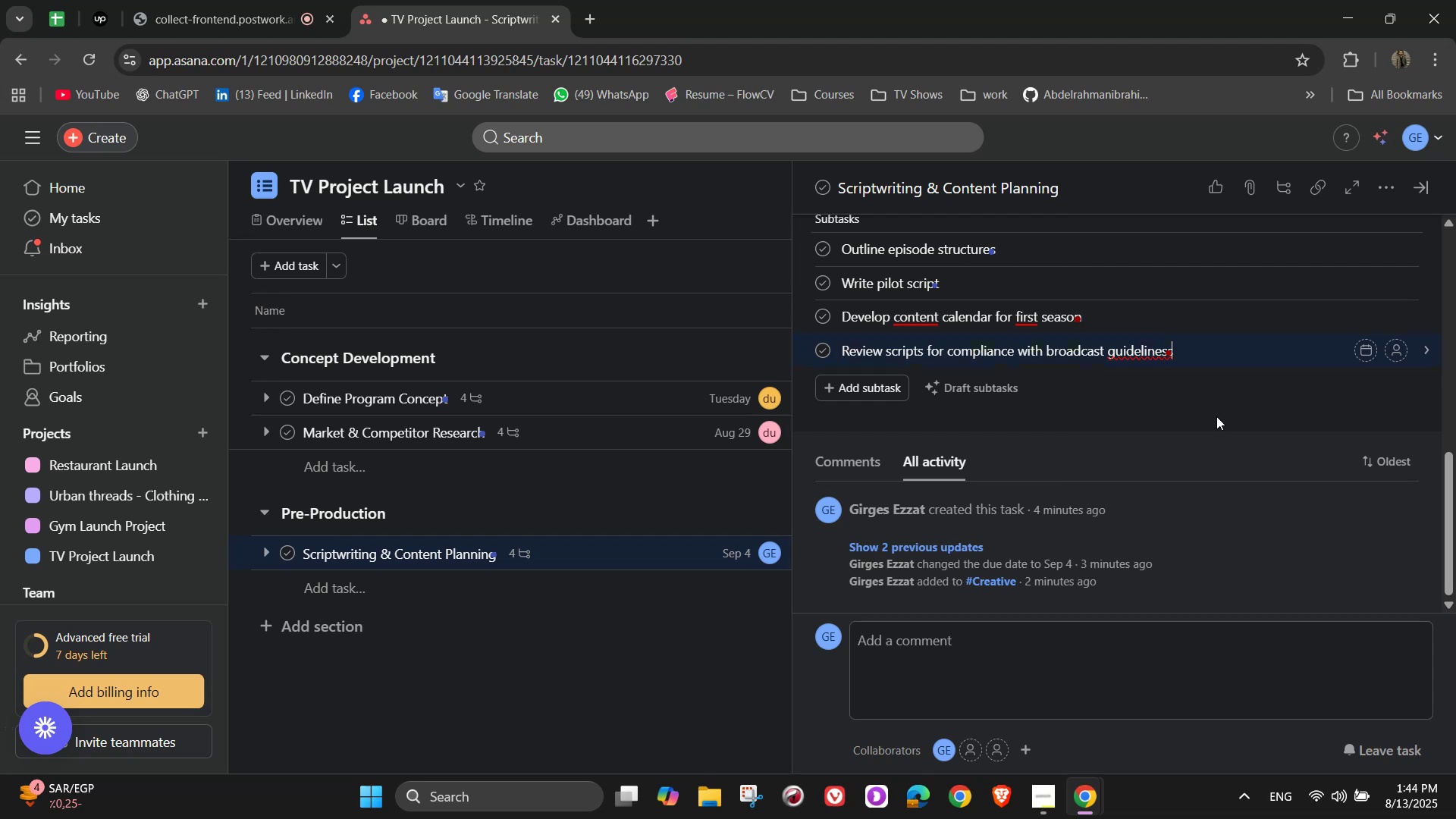 
key(Backspace)
 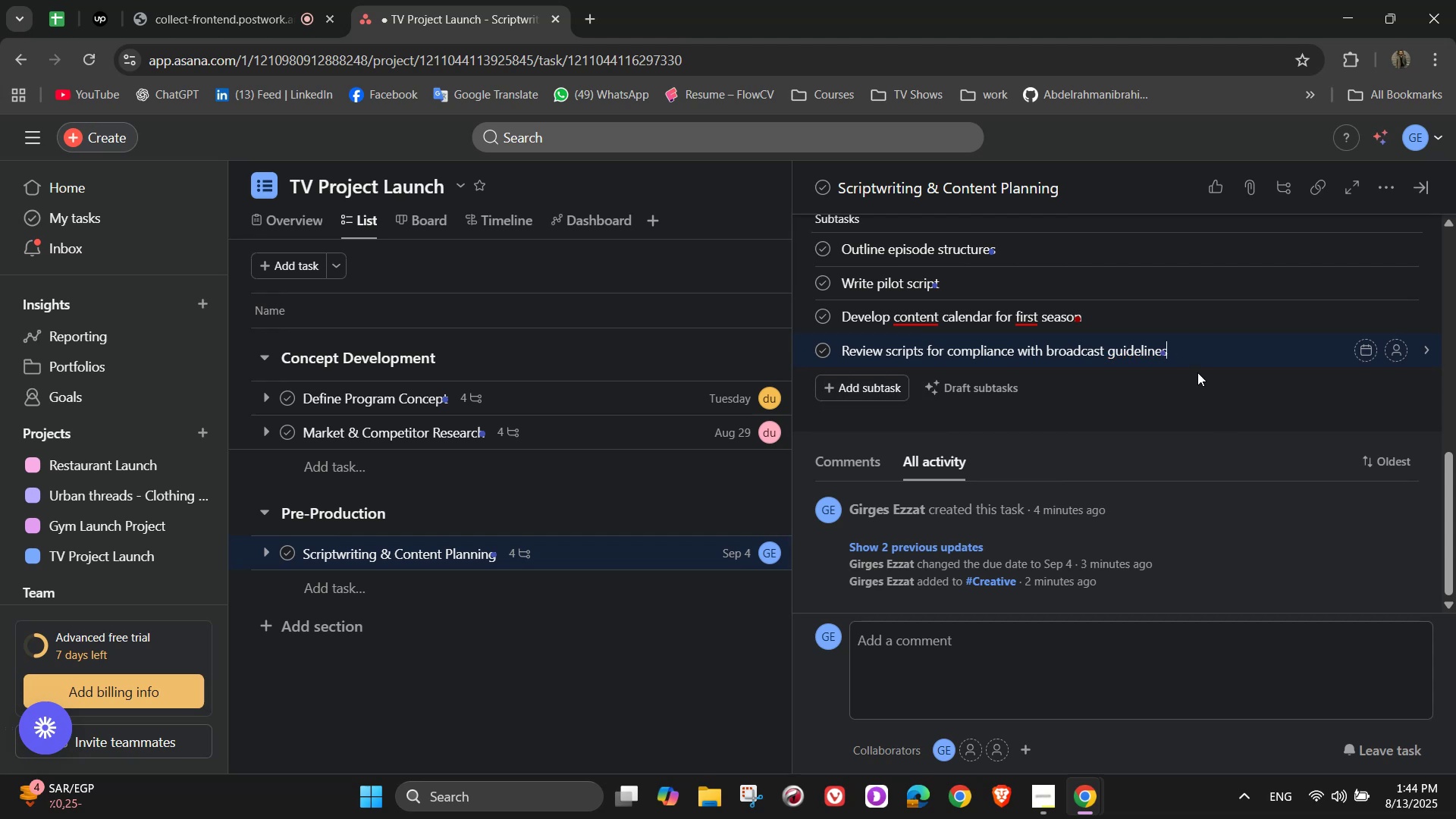 
wait(7.65)
 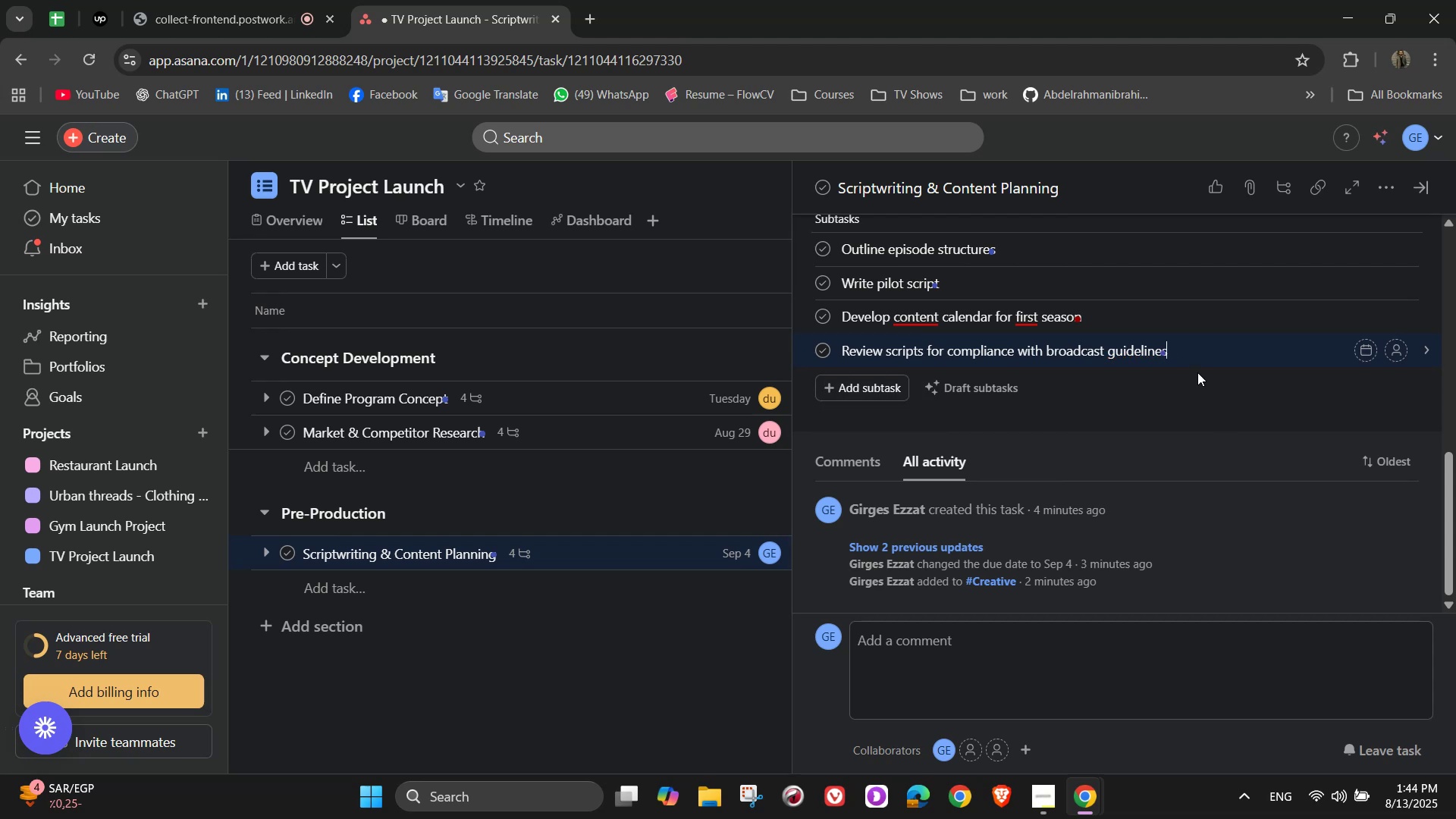 
left_click([1397, 259])
 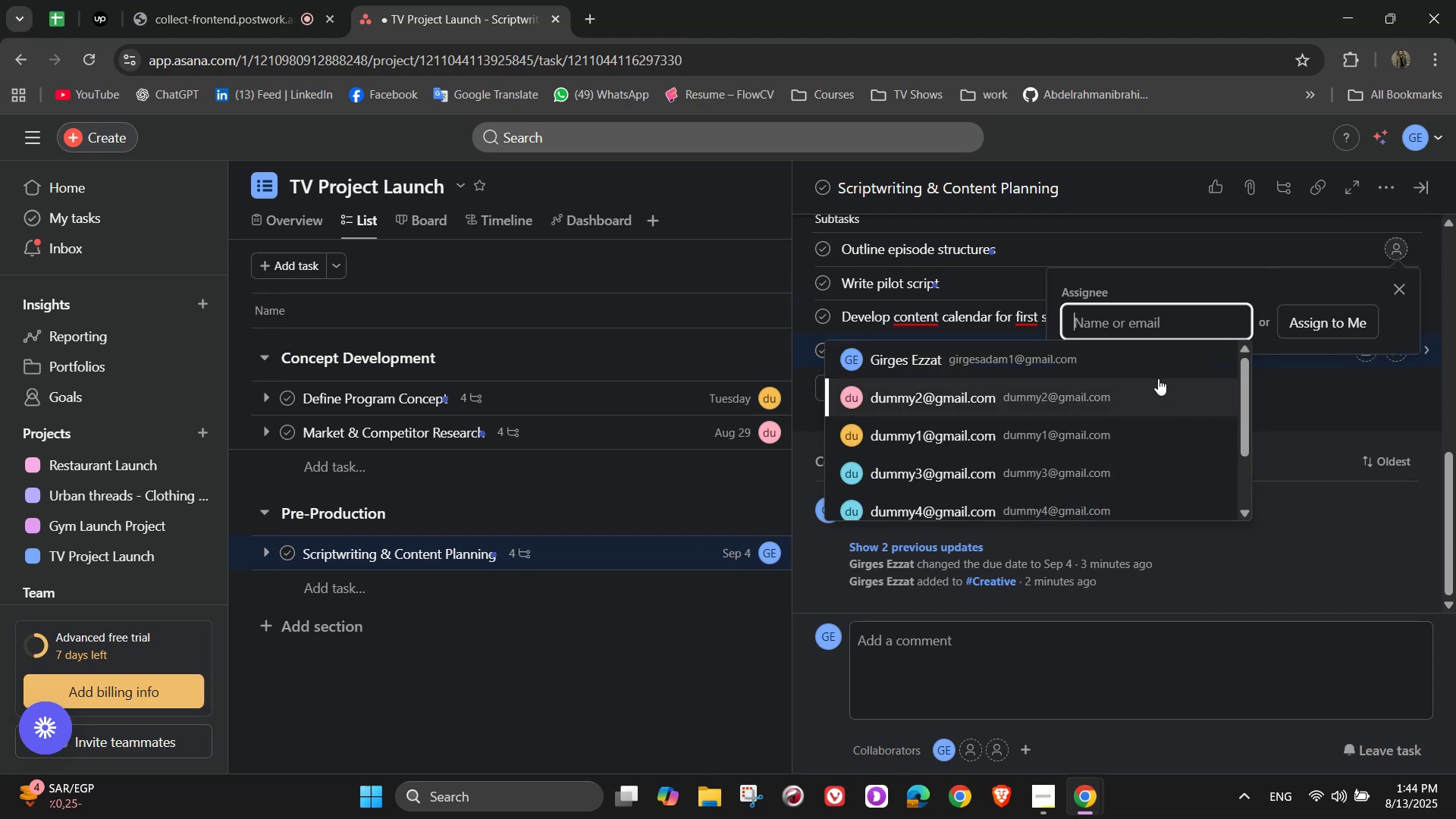 
left_click([1142, 370])
 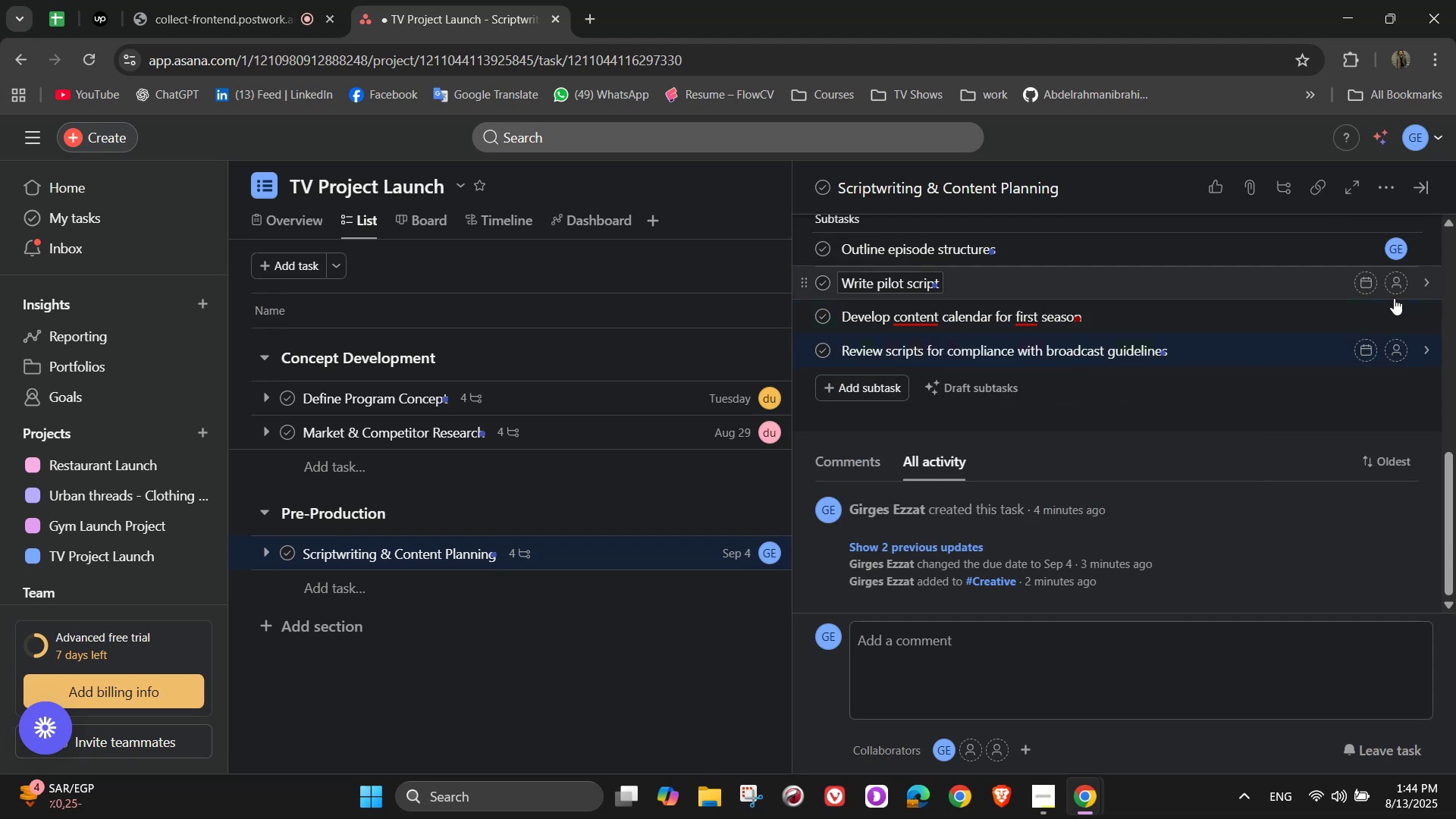 
left_click([1399, 284])
 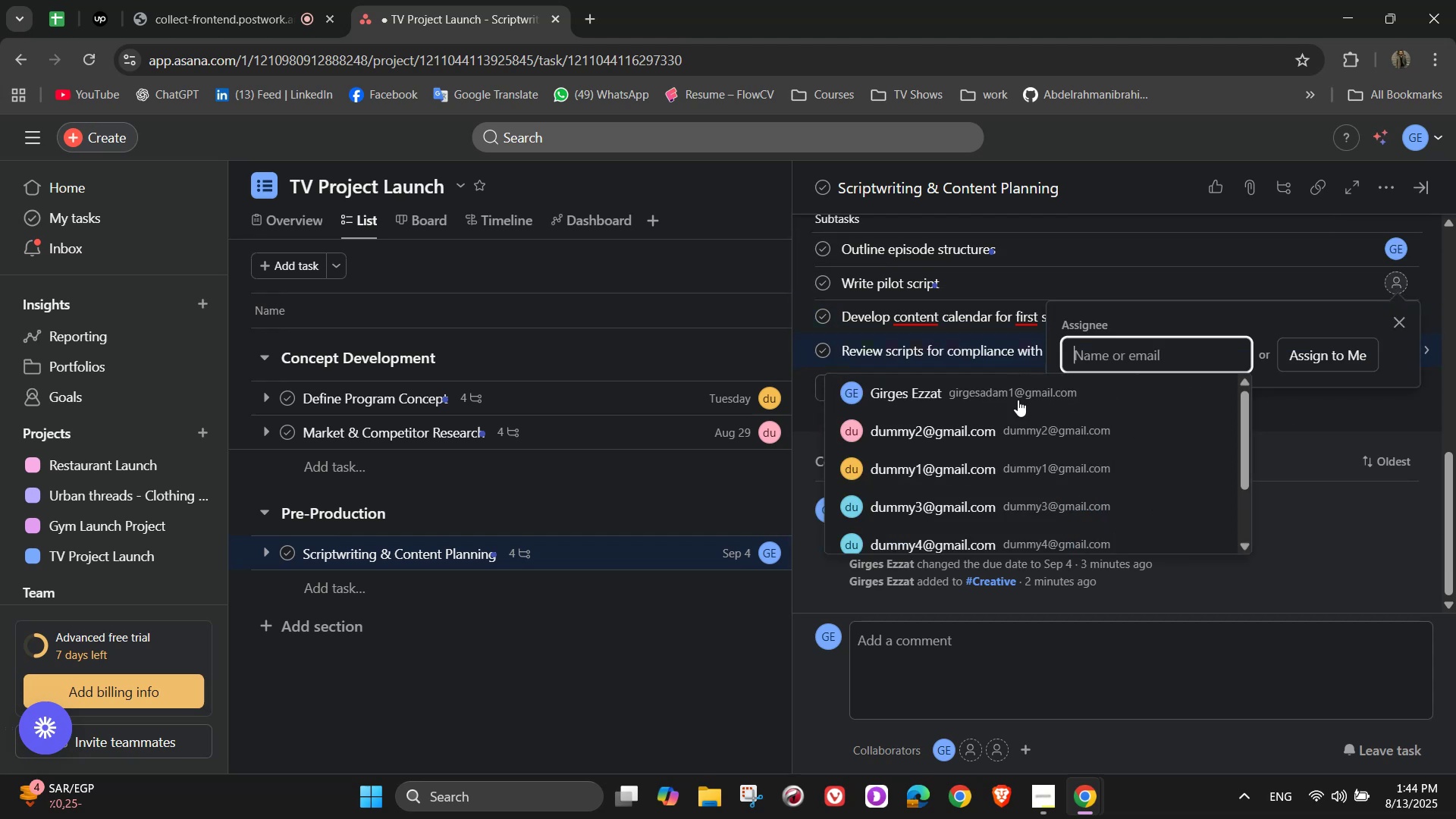 
left_click([1018, 441])
 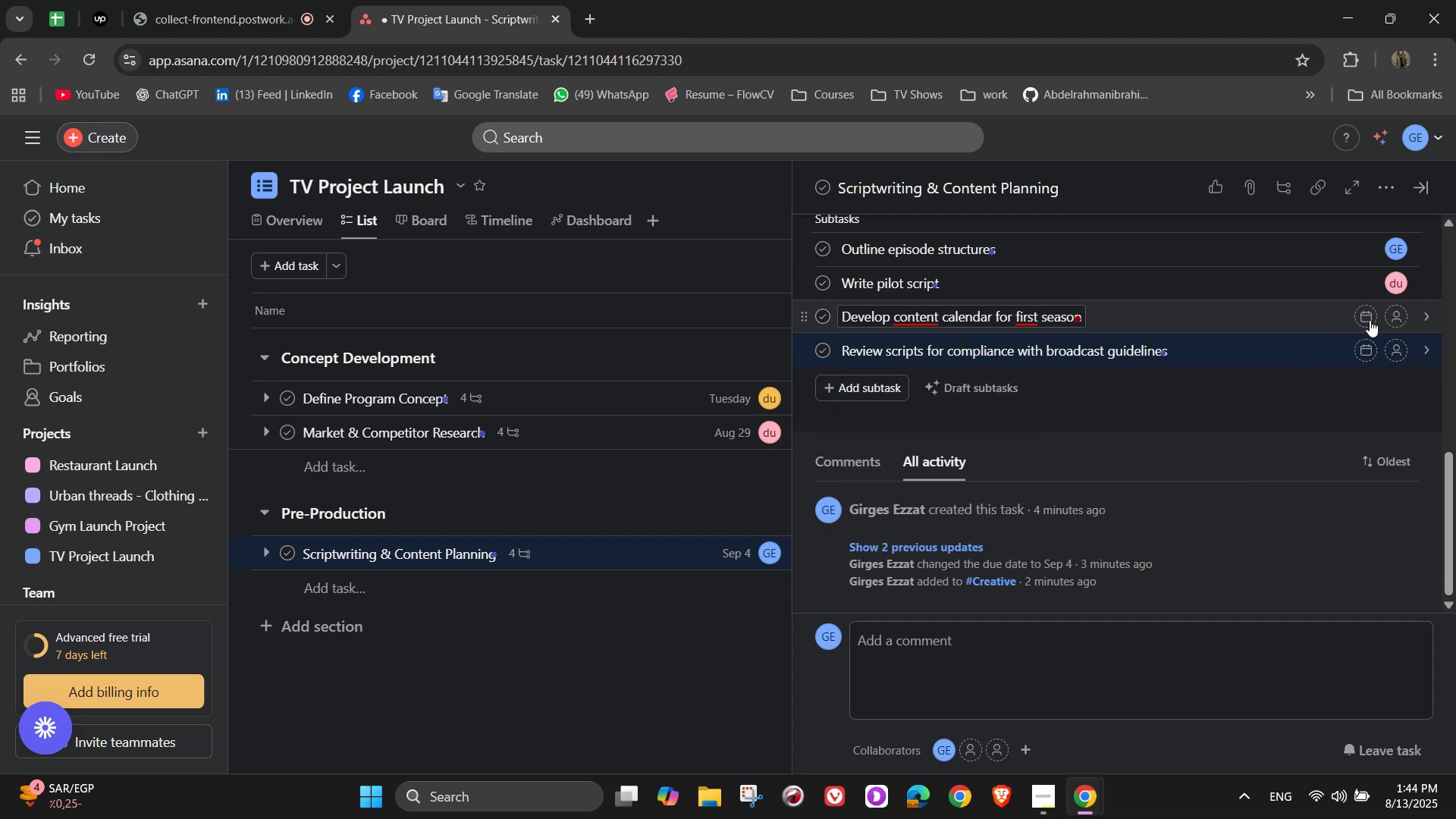 
left_click([1401, 315])
 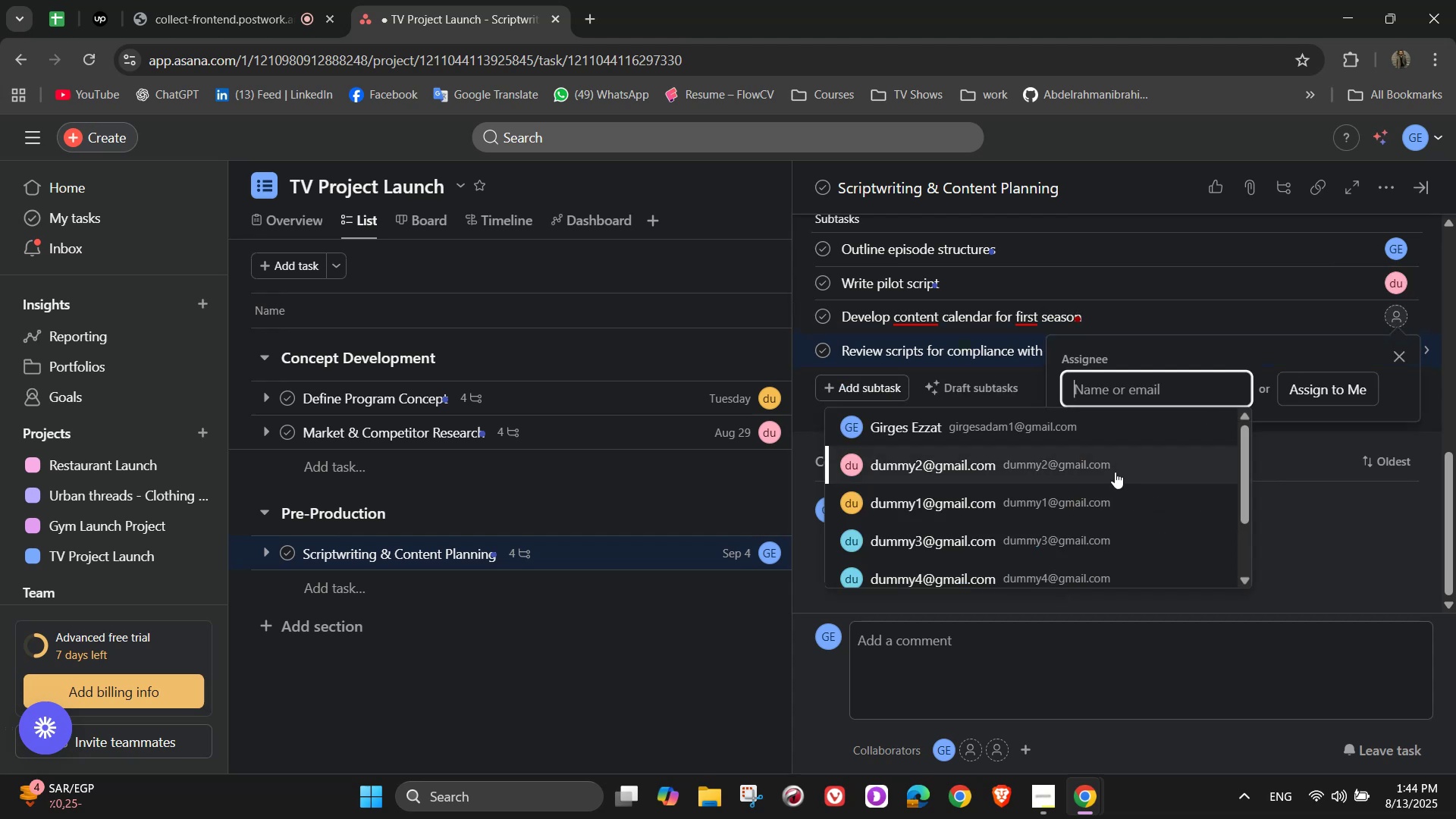 
left_click([1078, 509])
 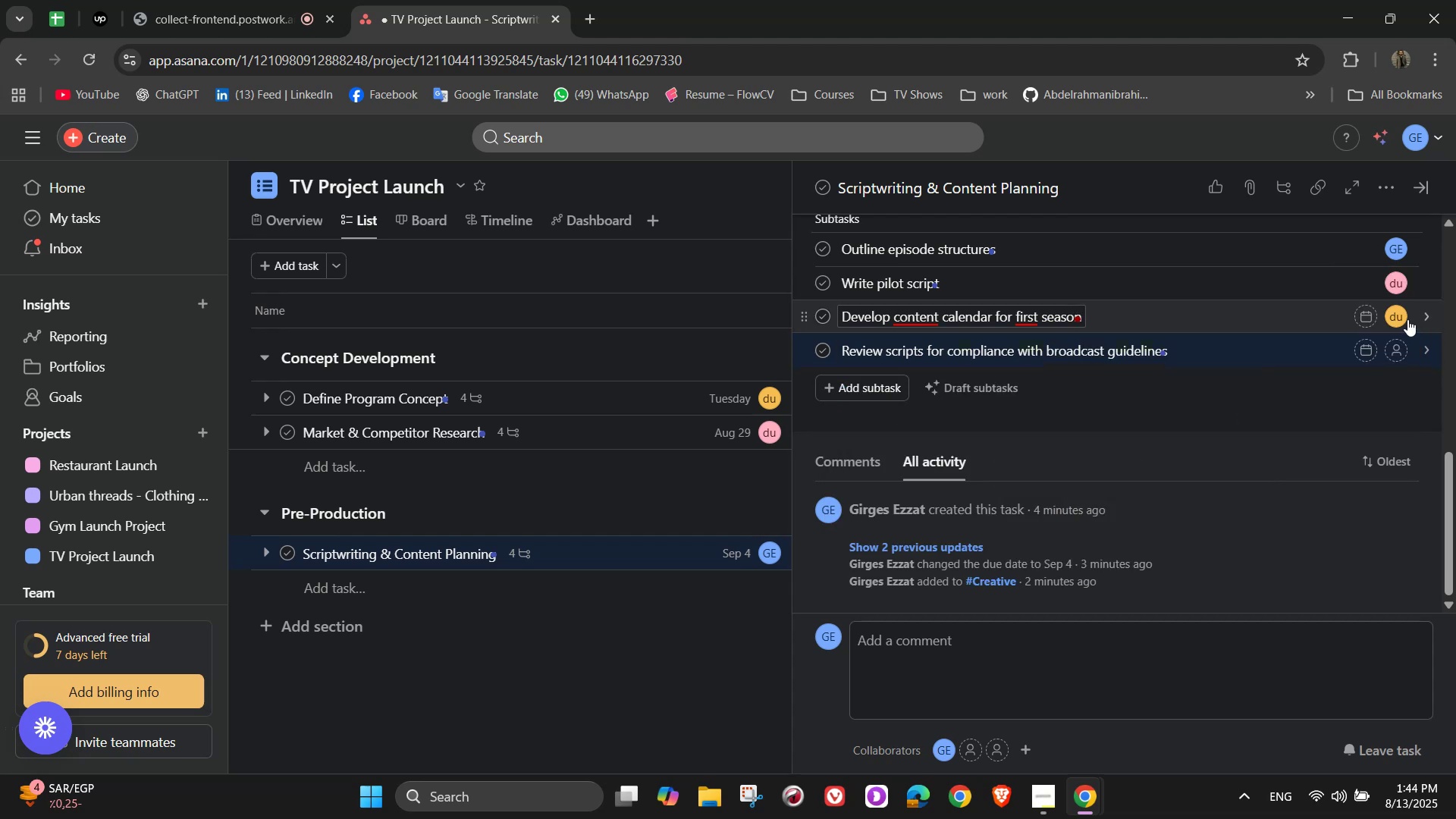 
left_click([1400, 344])
 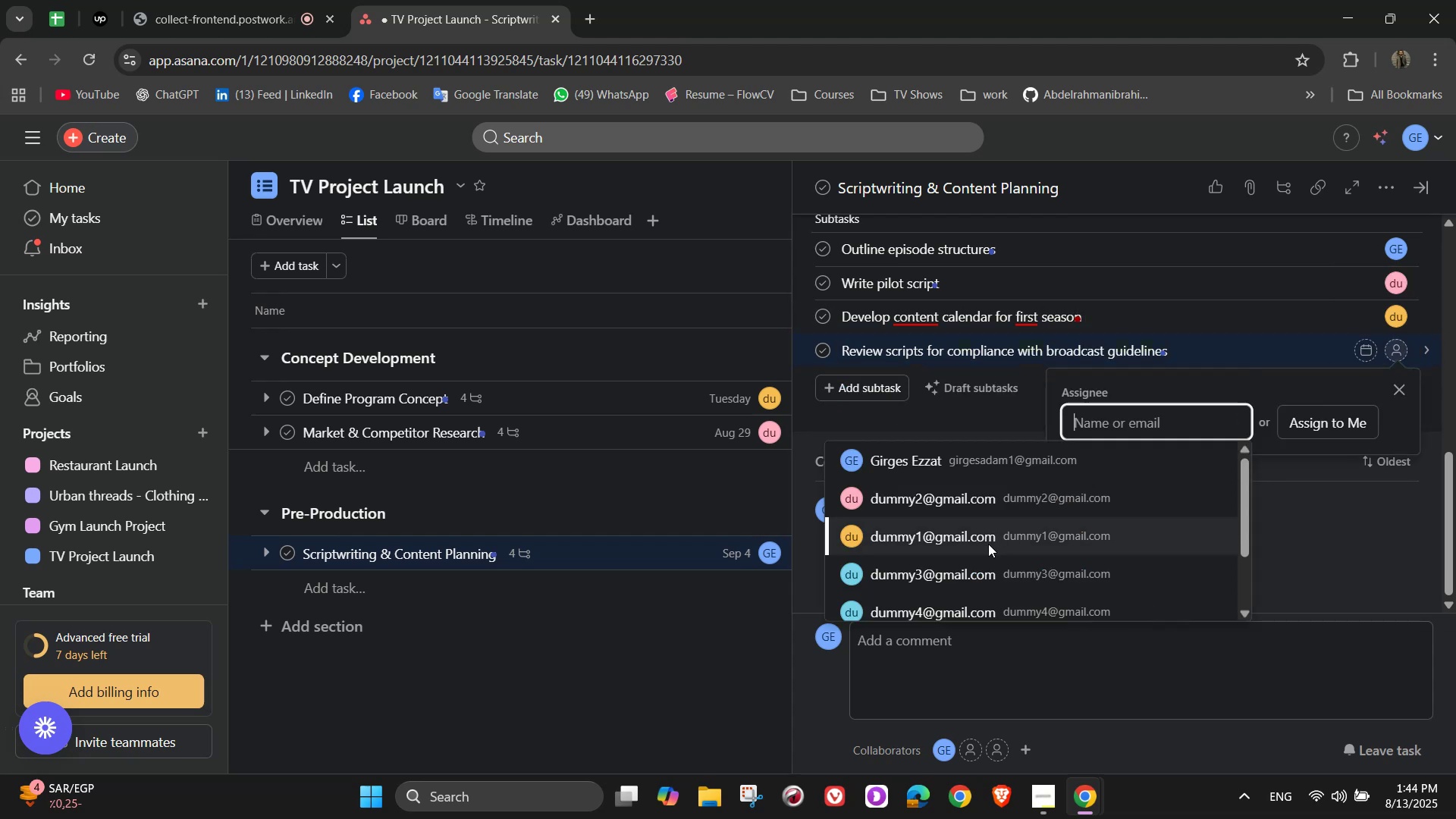 
left_click([988, 559])
 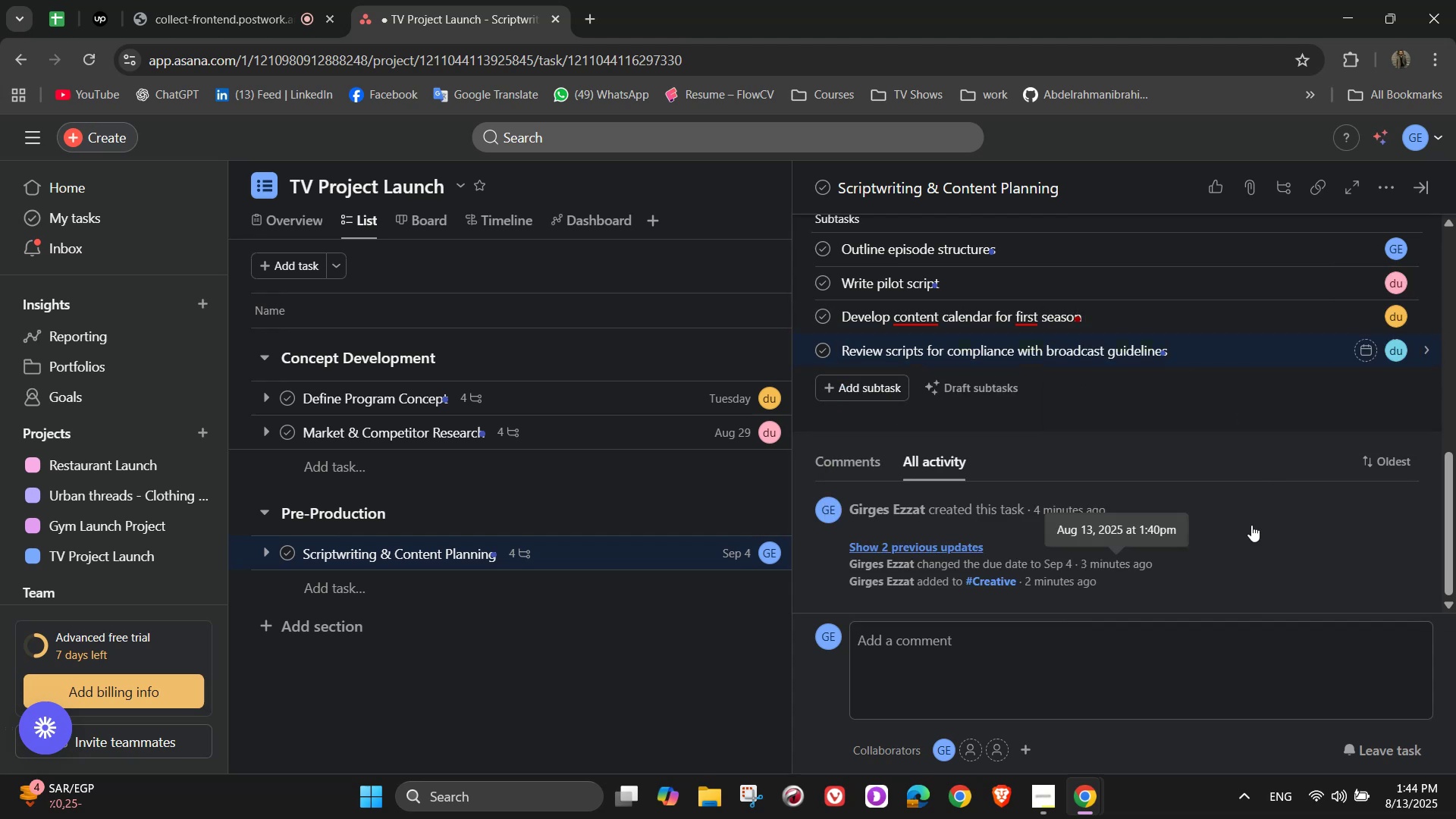 
scroll: coordinate [1276, 460], scroll_direction: up, amount: 4.0
 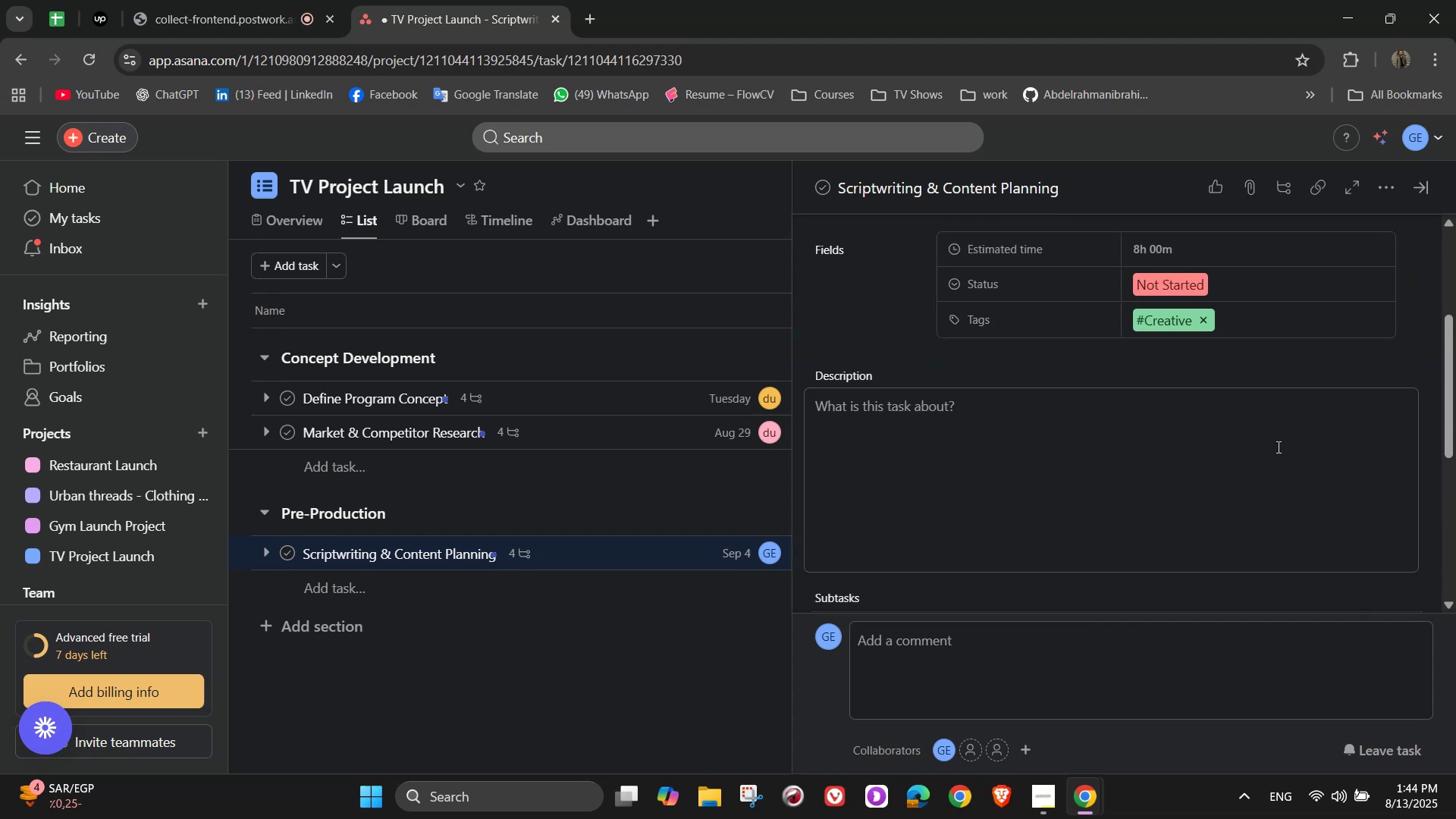 
left_click([1322, 364])
 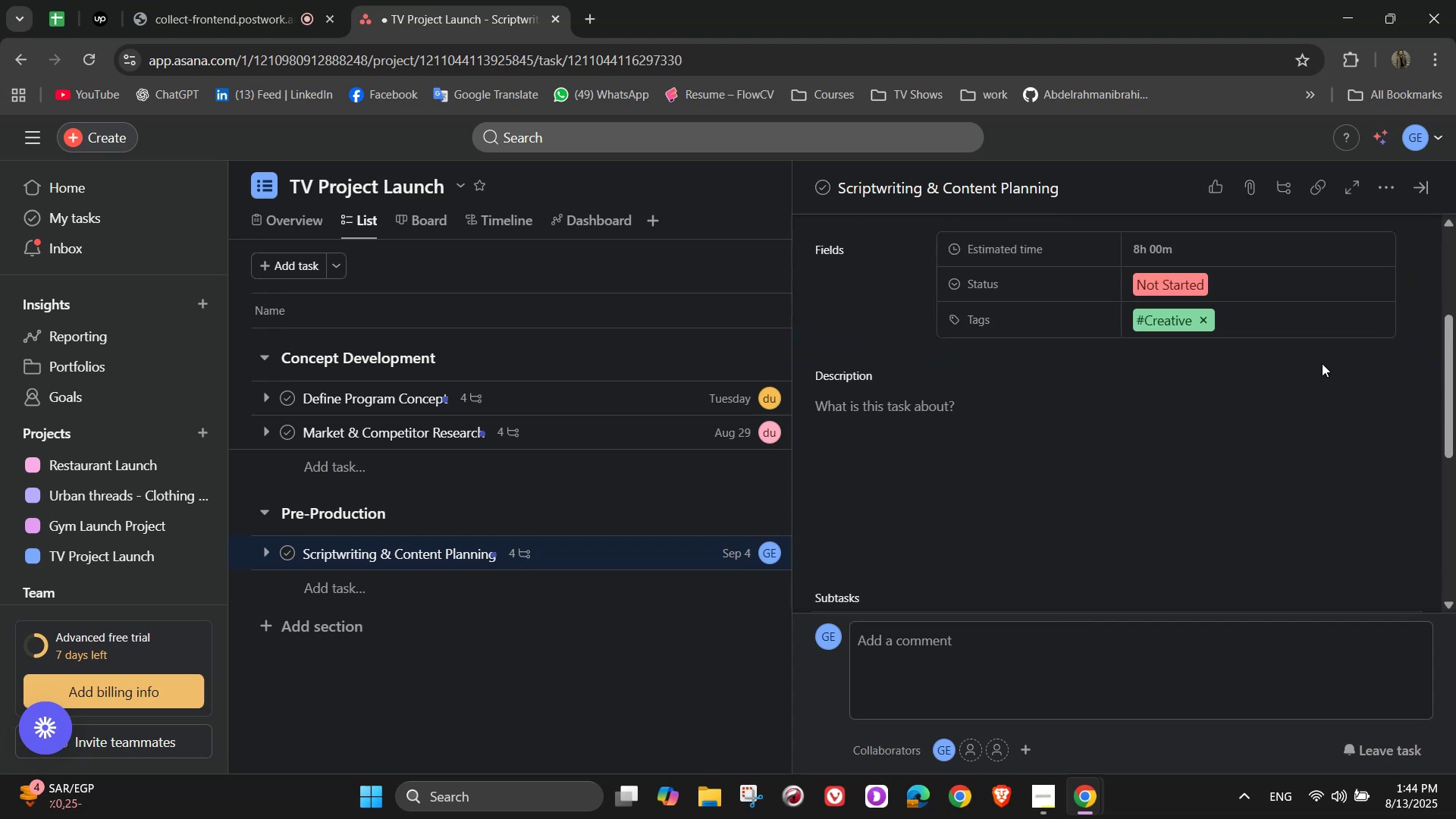 
scroll: coordinate [1416, 250], scroll_direction: up, amount: 5.0
 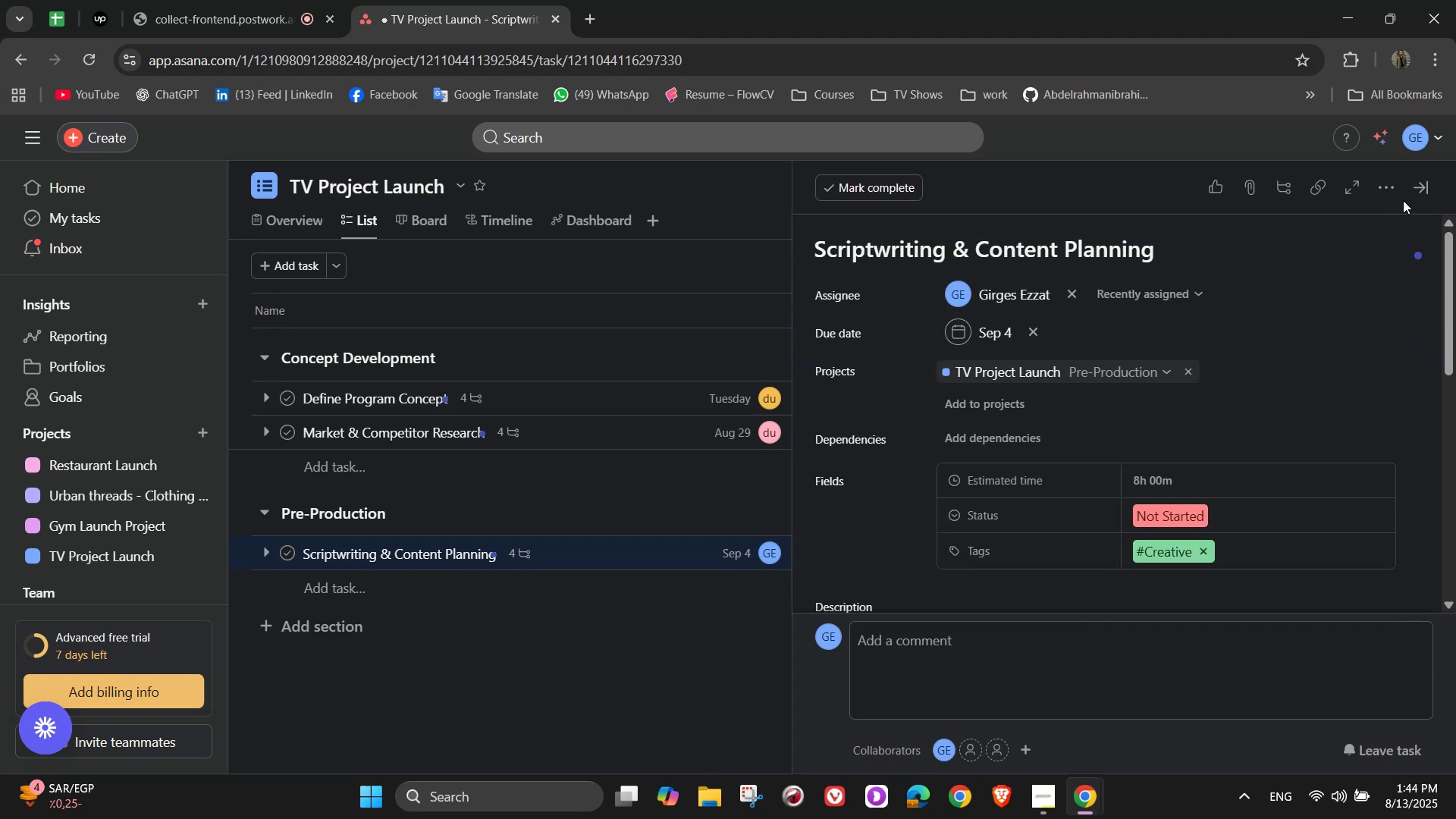 
left_click([1419, 193])
 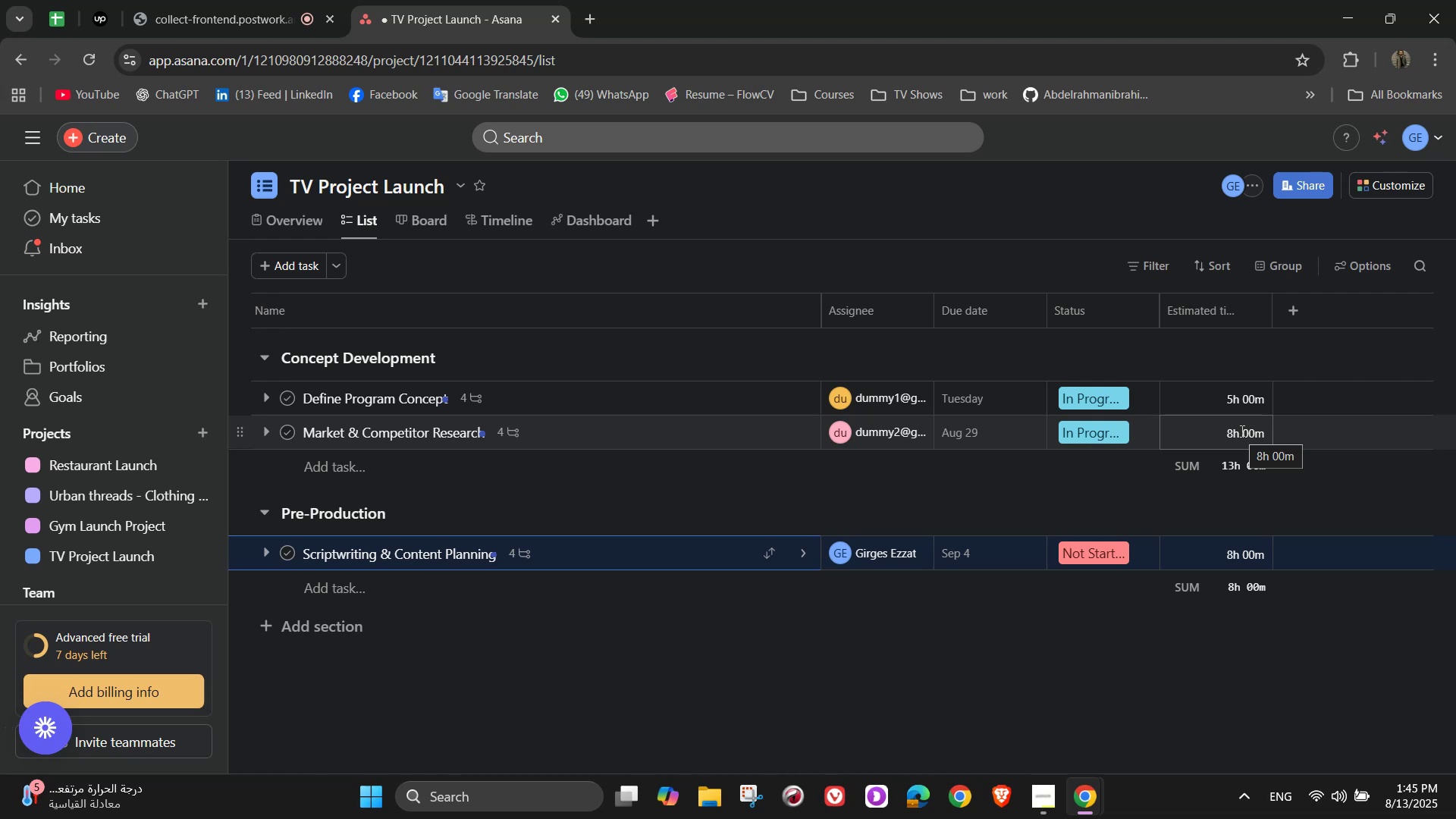 
wait(27.14)
 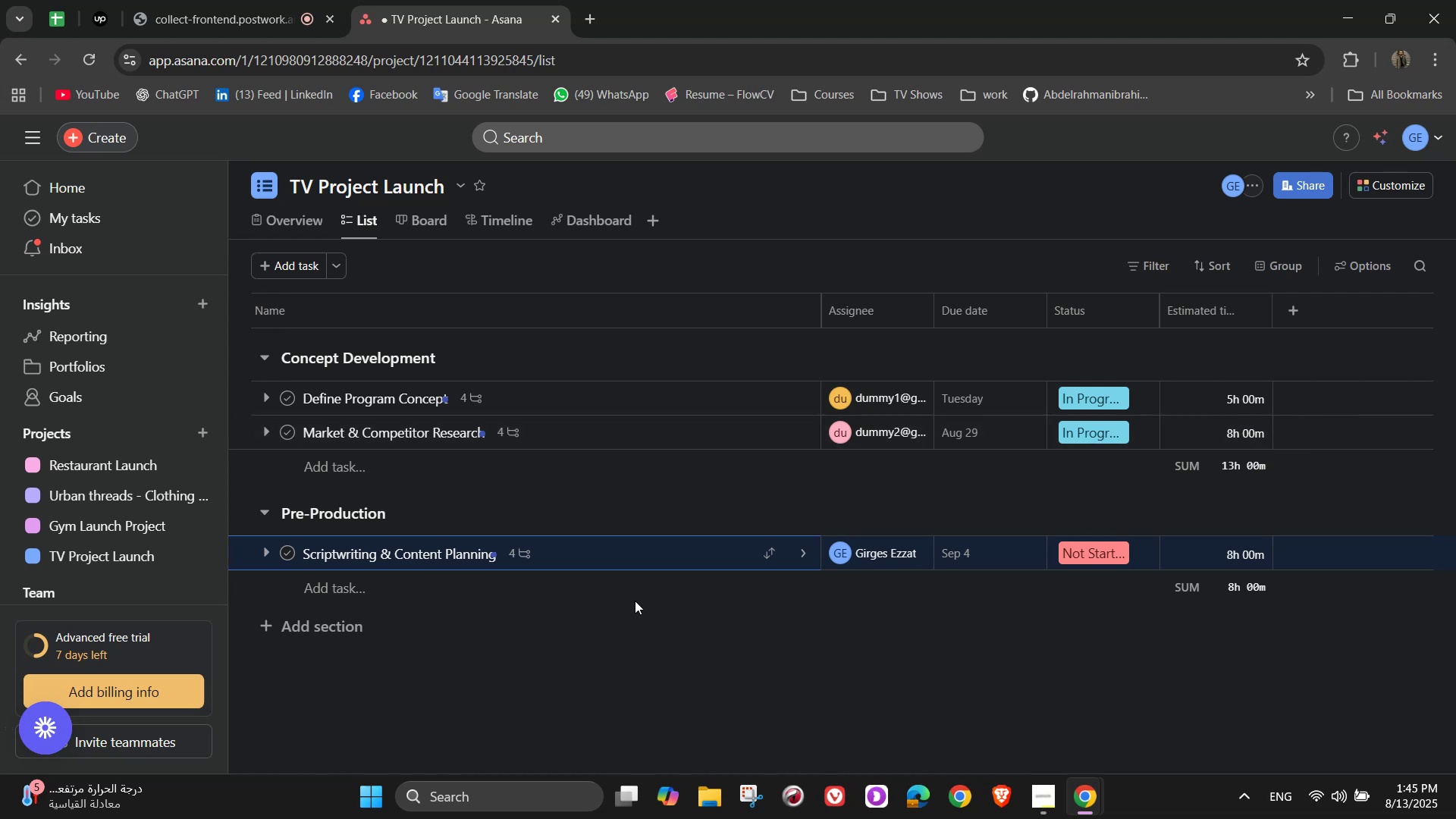 
type(Budget & Scheduling )
key(Backspace)
 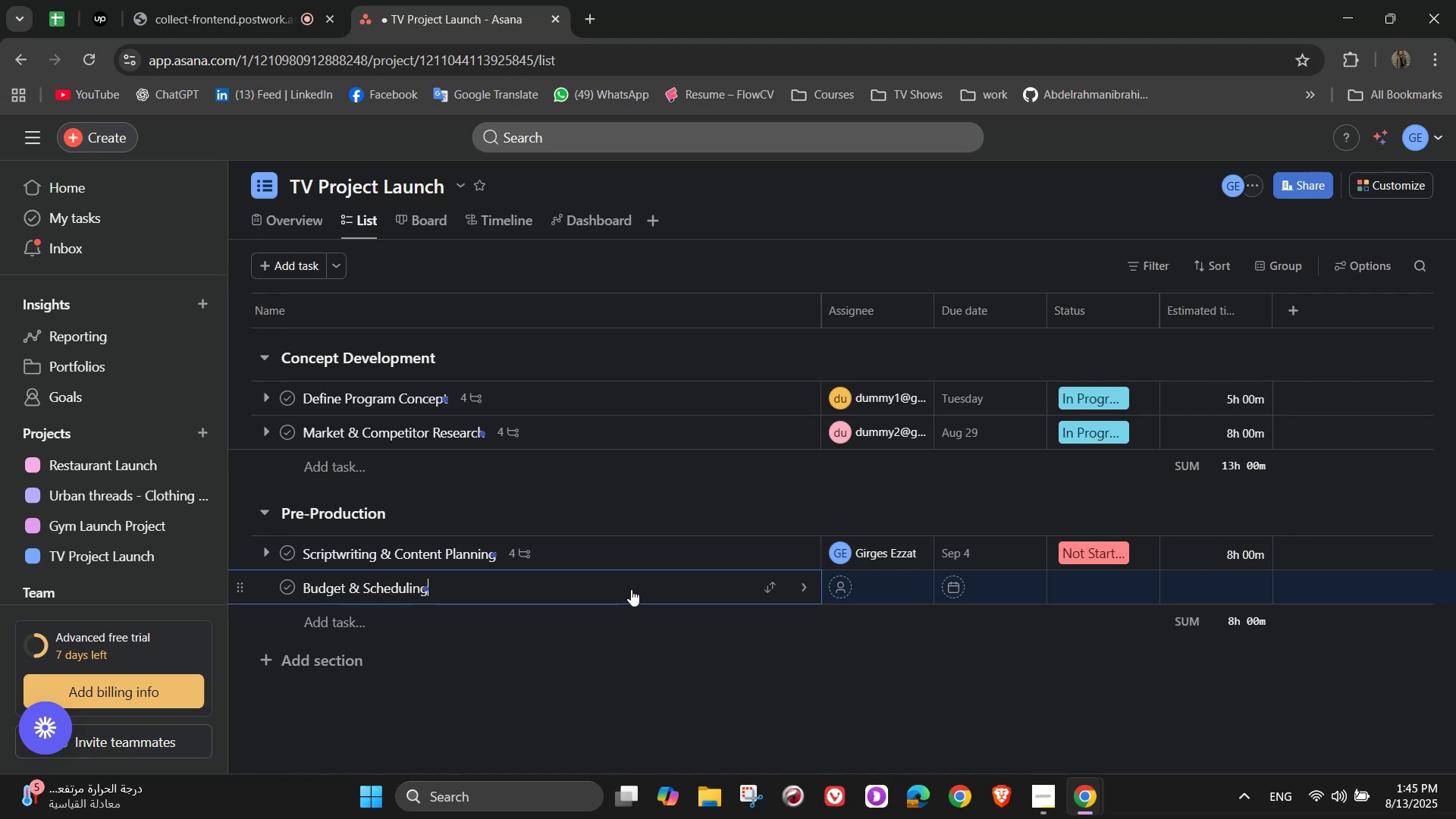 
wait(17.75)
 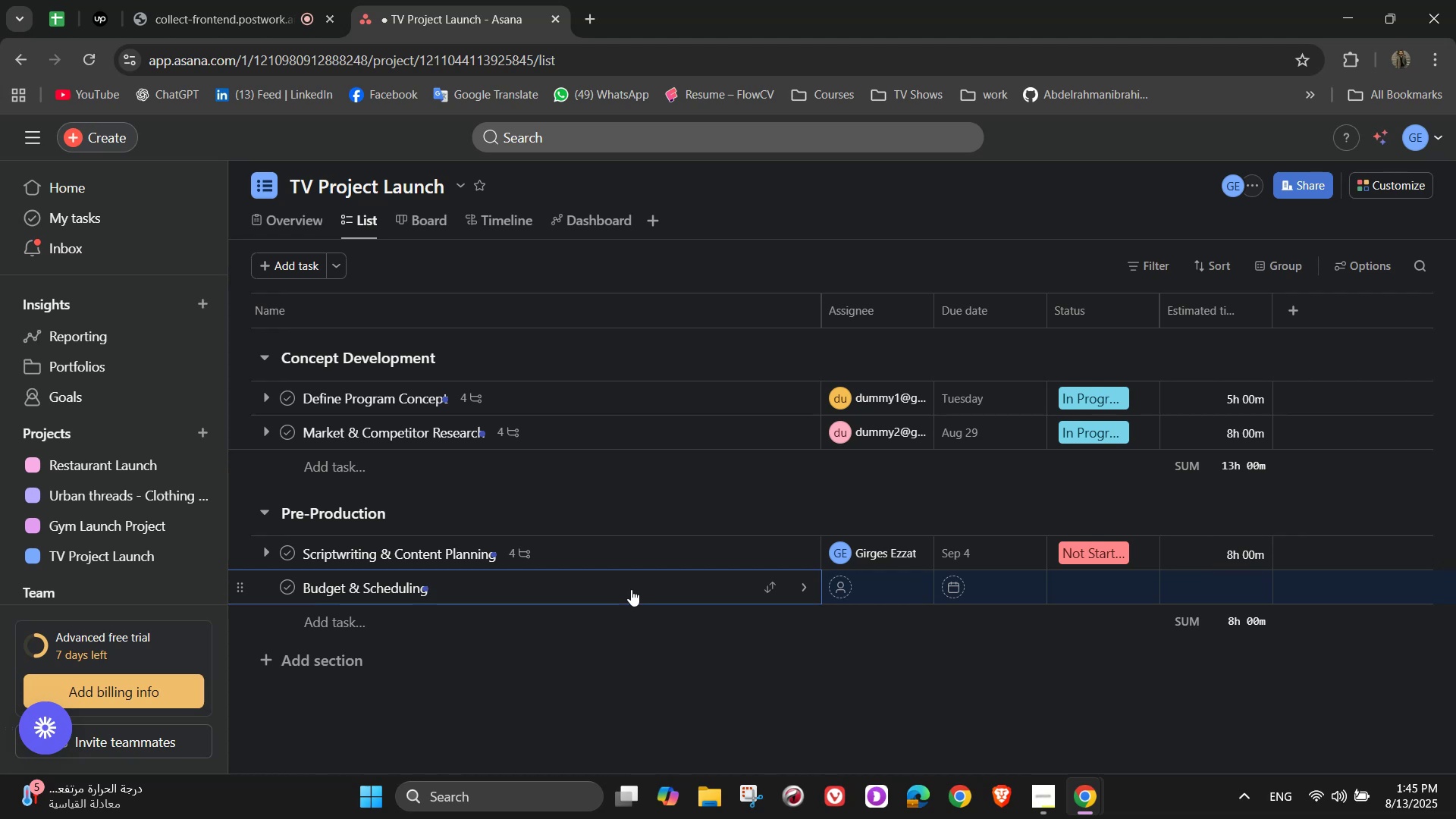 
mouse_move([796, 588])
 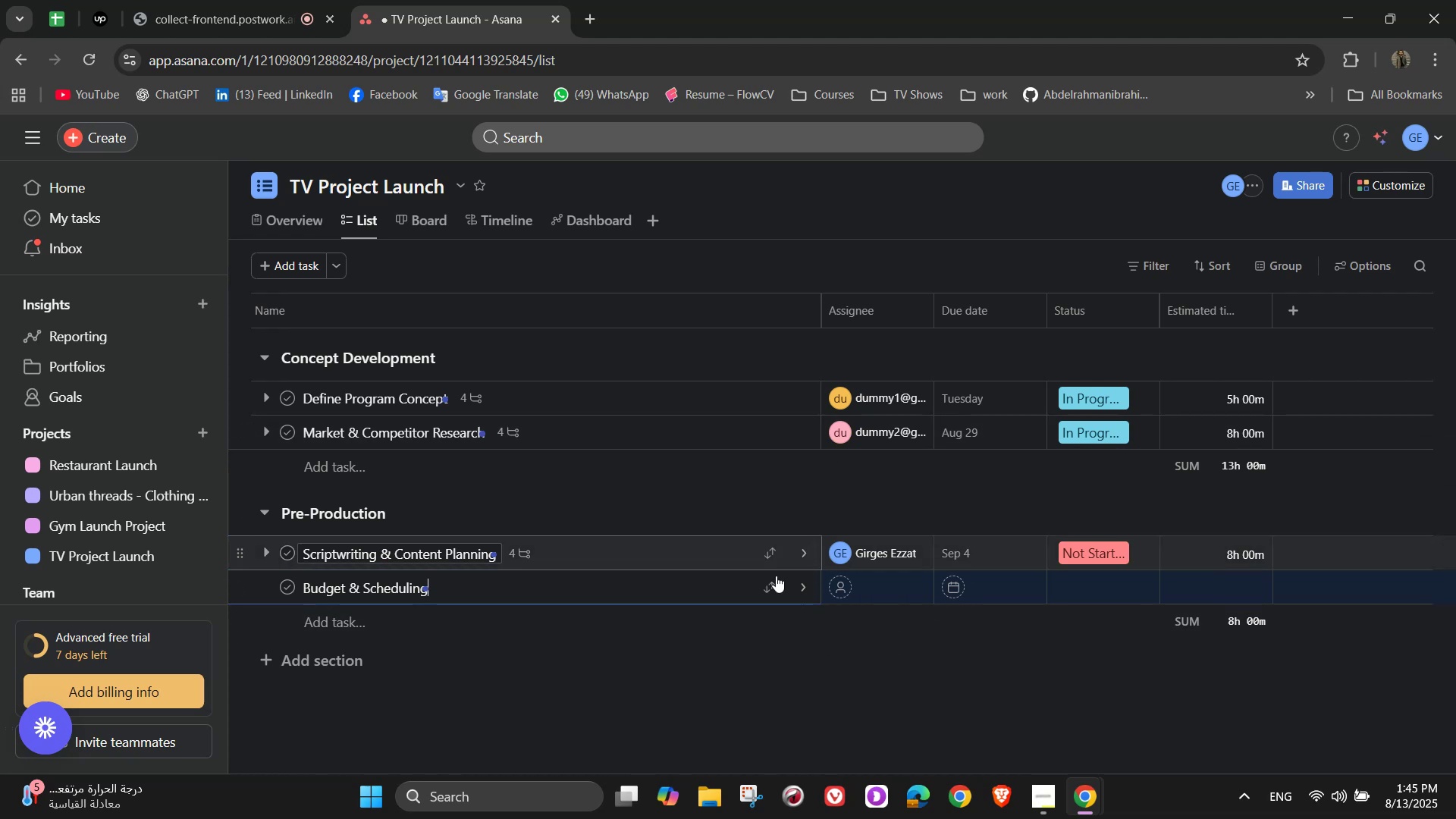 
mouse_move([799, 587])
 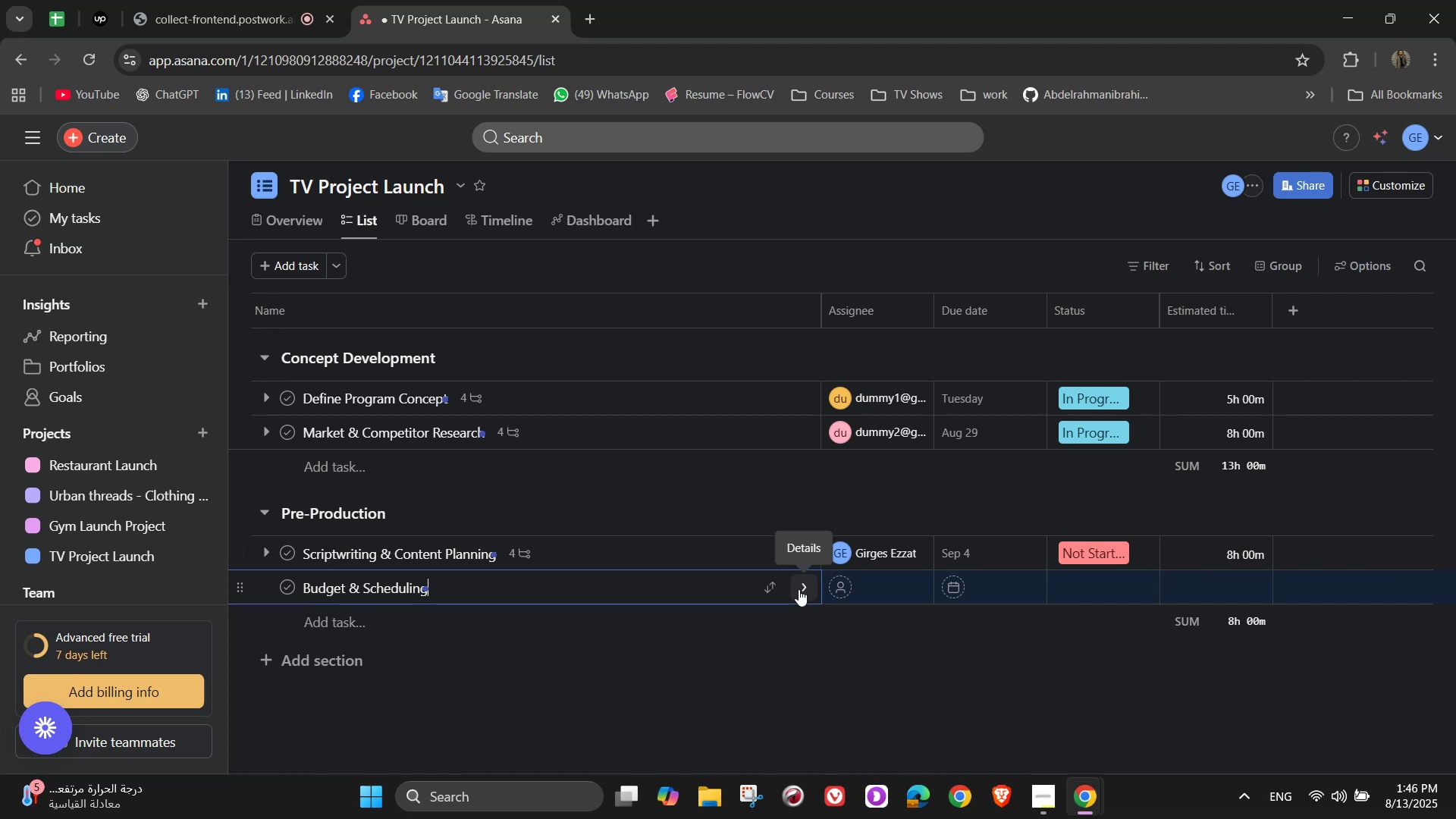 
mouse_move([795, 603])
 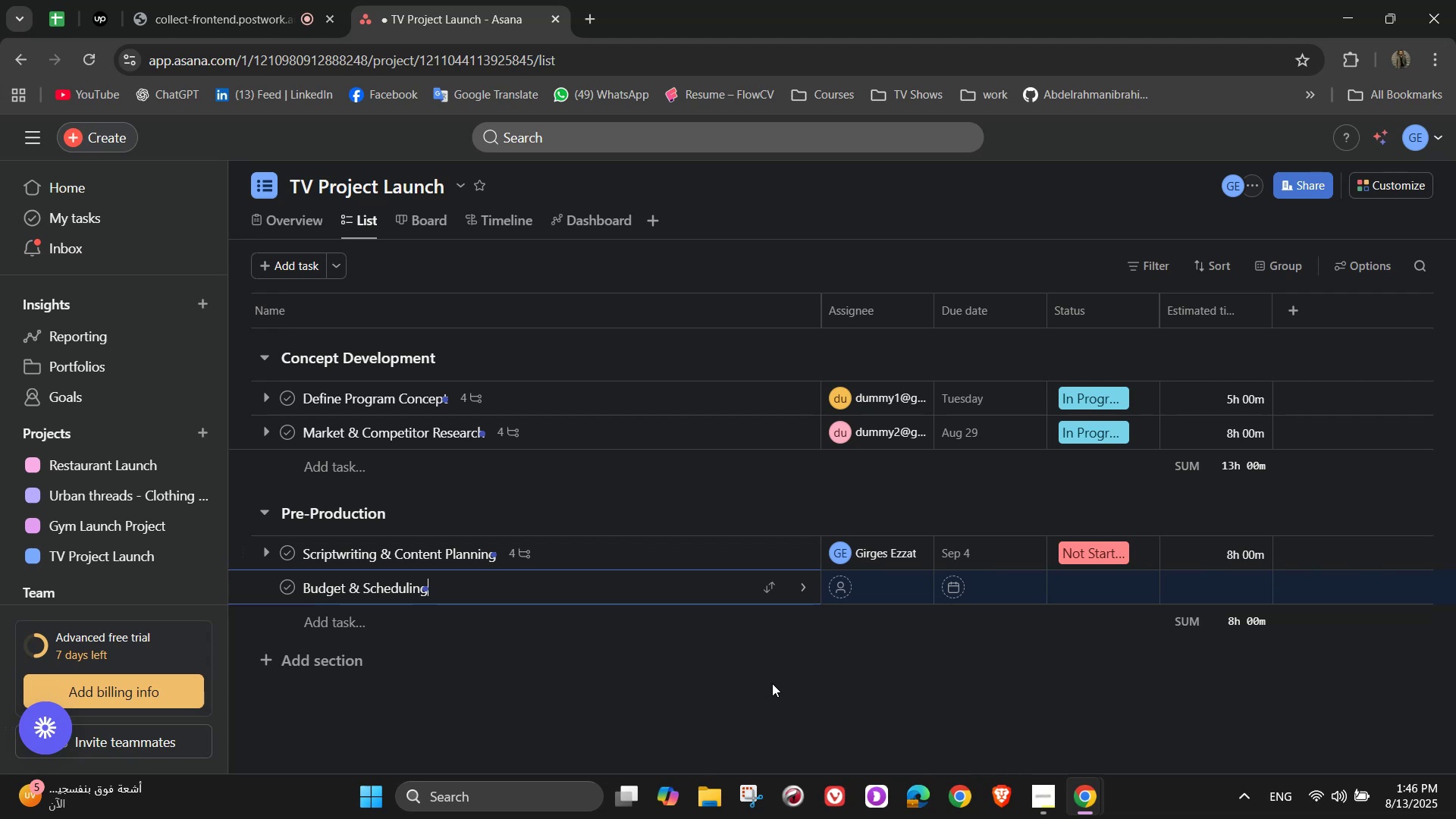 
wait(6.84)
 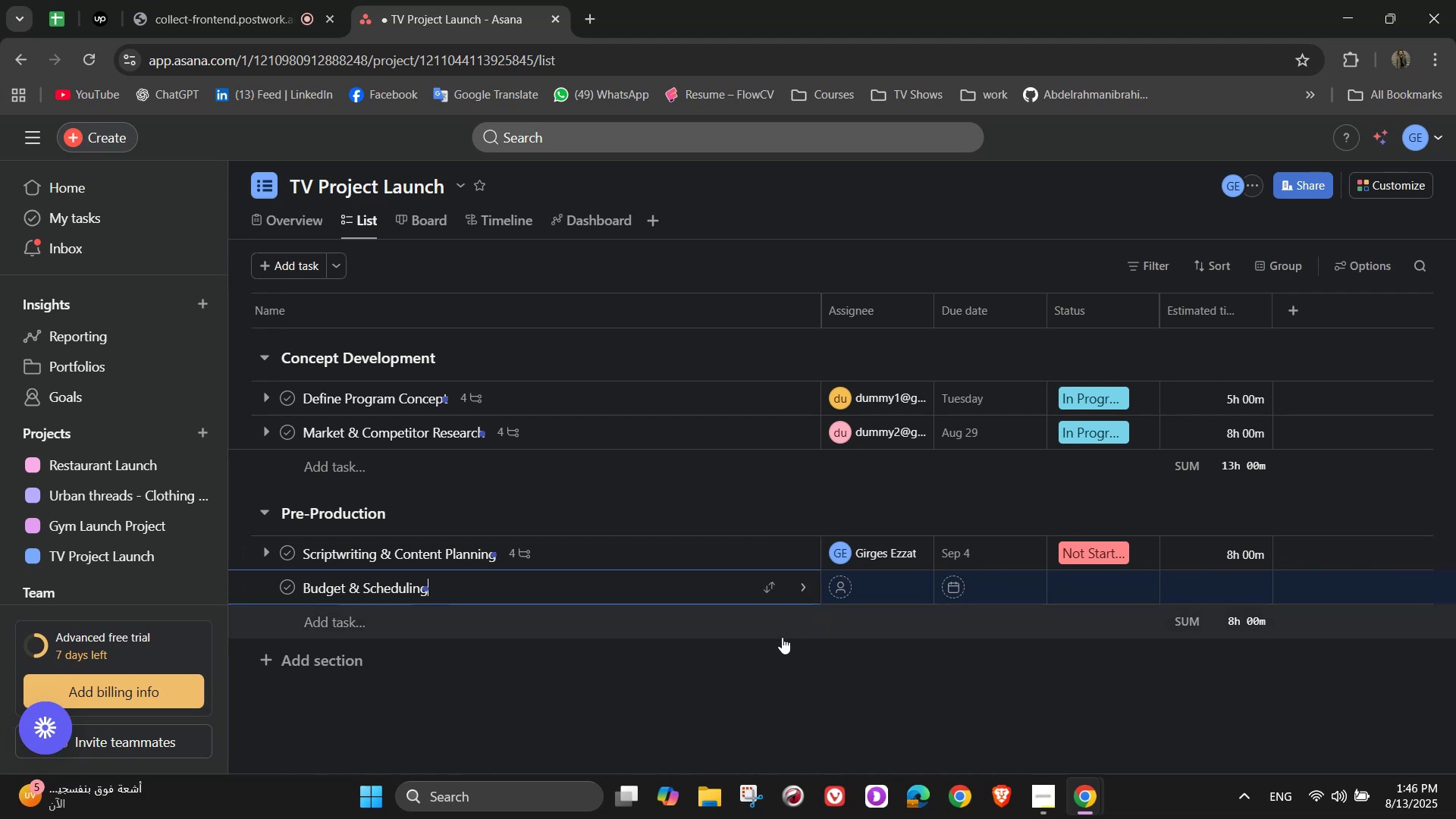 
left_click([809, 585])
 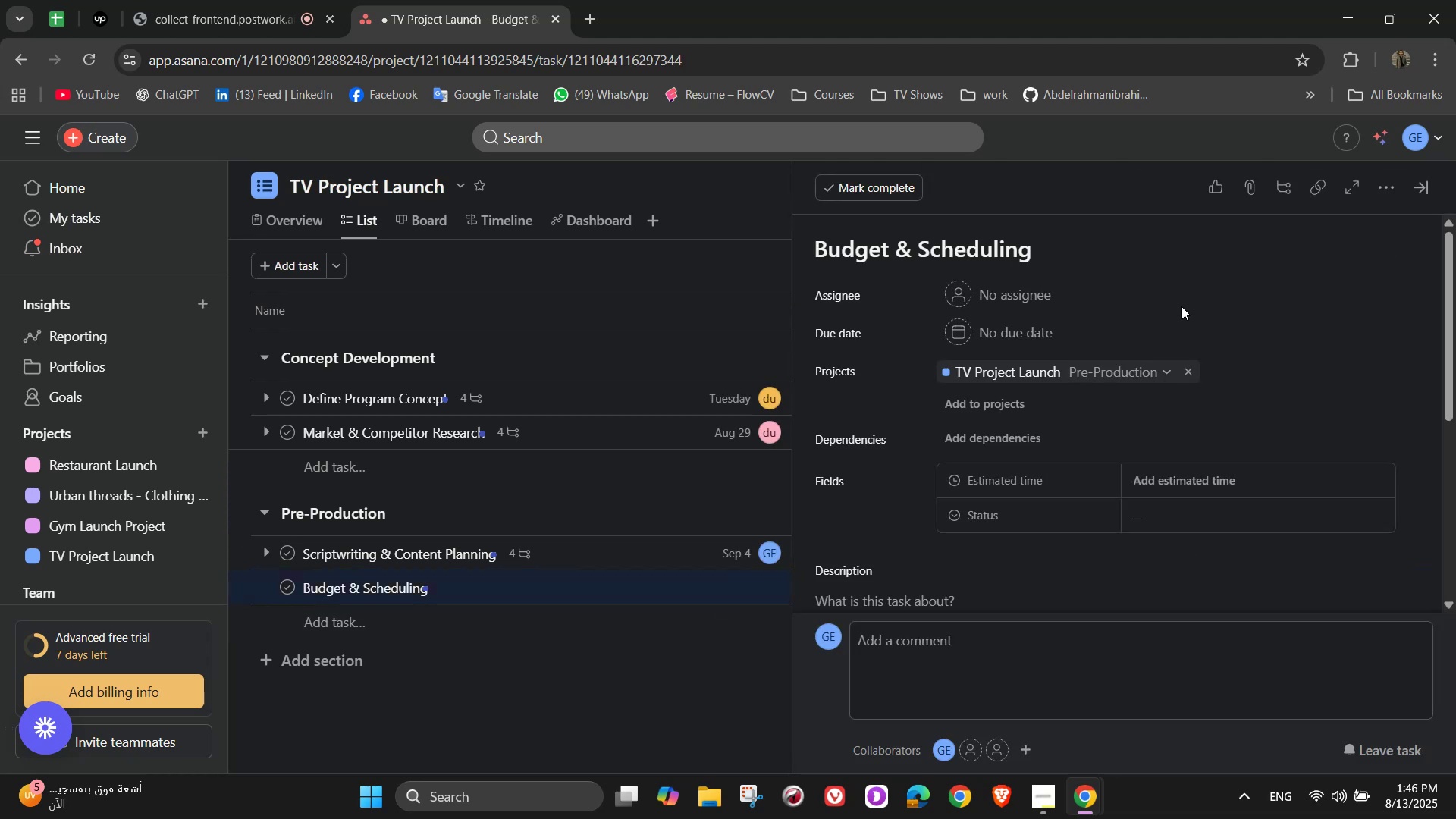 
left_click([1043, 292])
 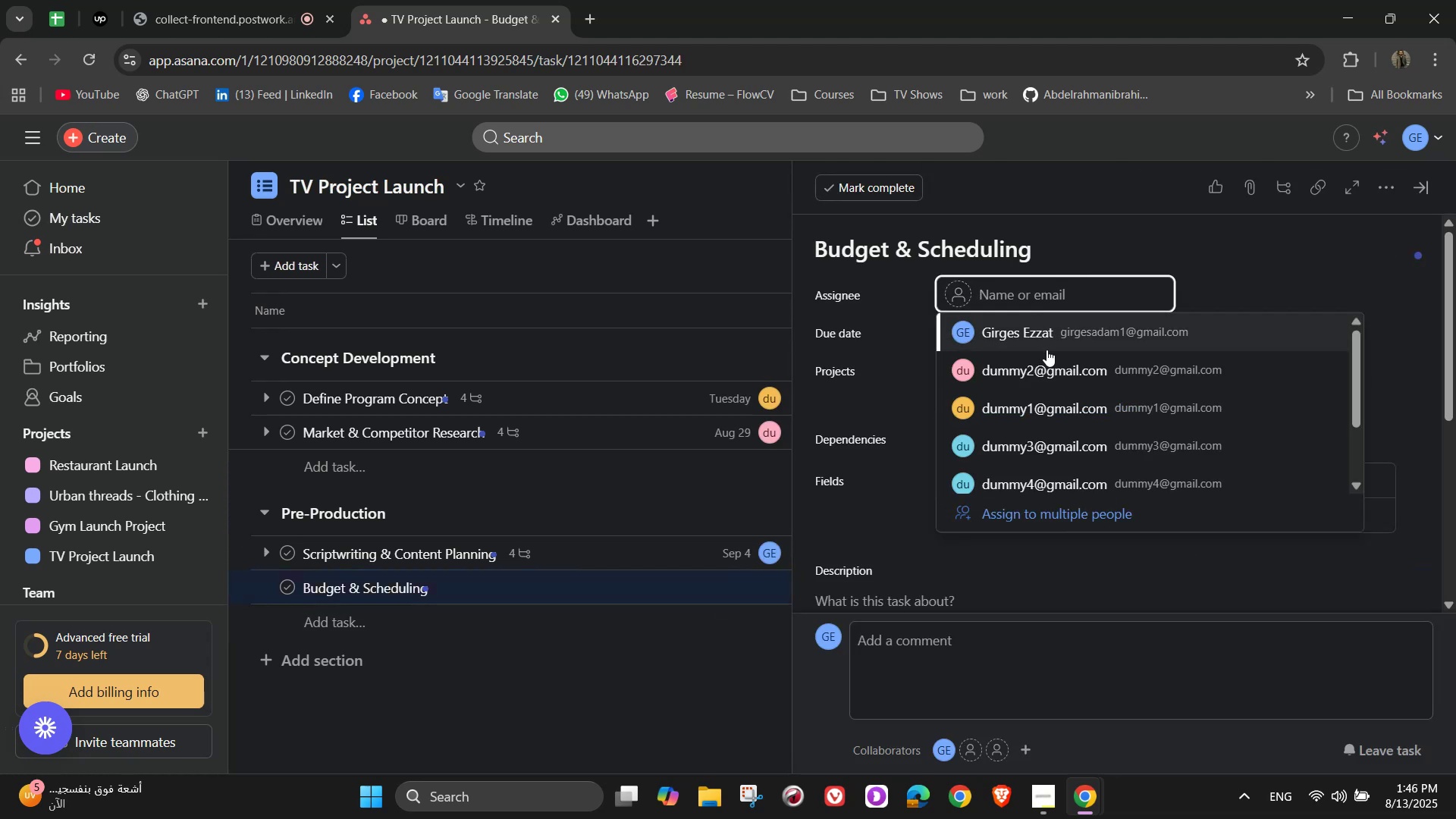 
left_click([1059, 364])
 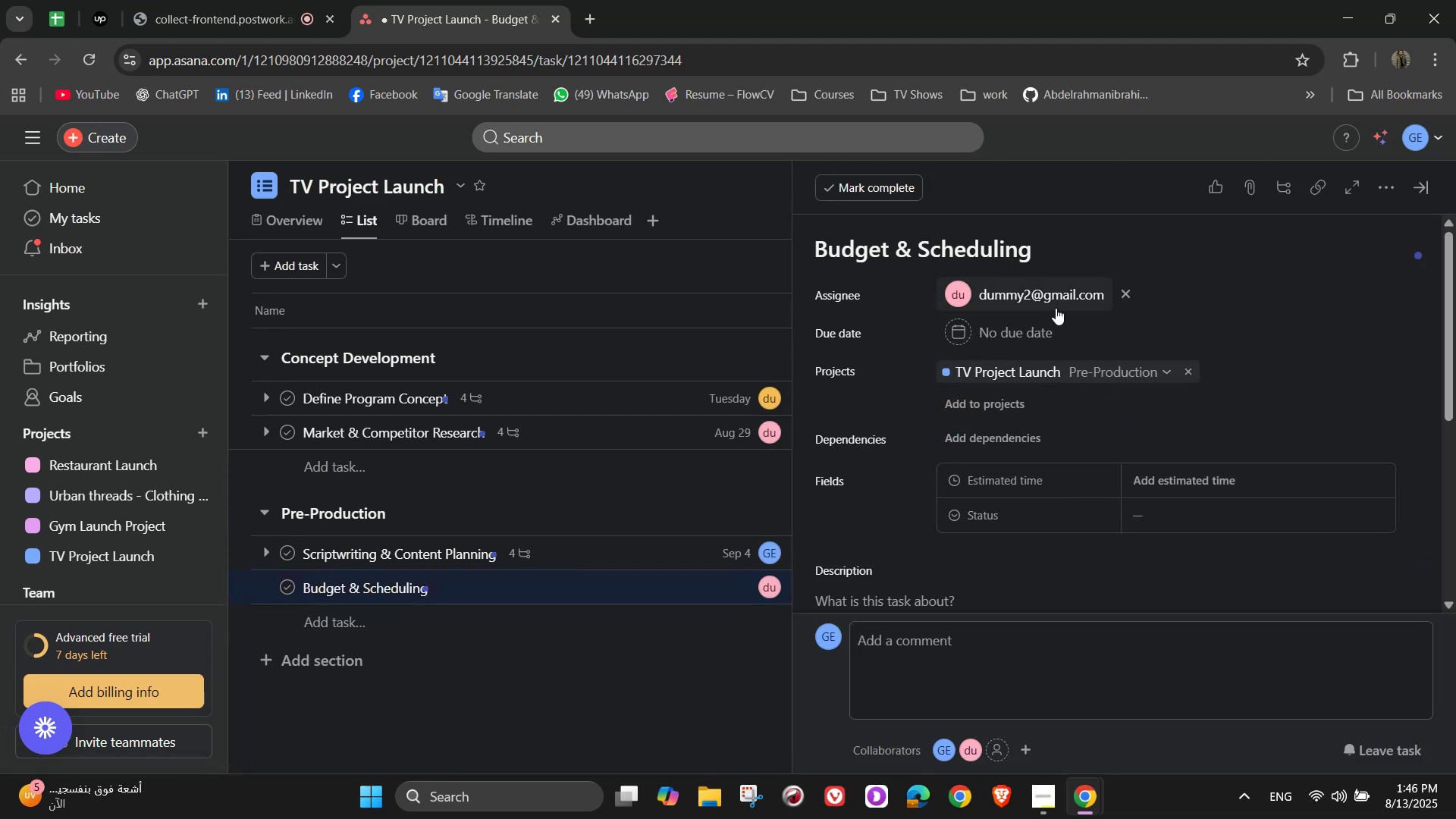 
left_click([1016, 319])
 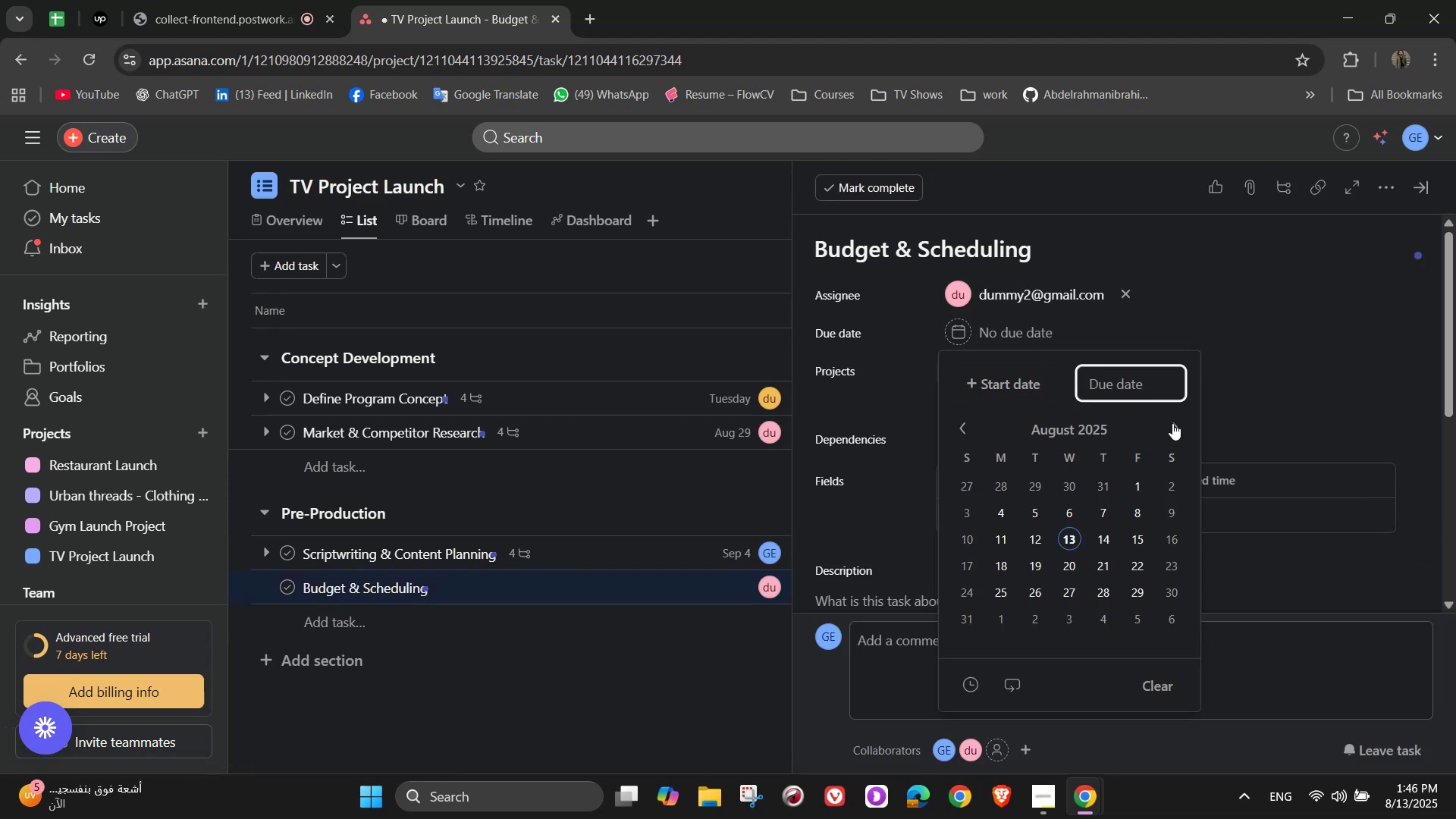 
left_click([1179, 427])
 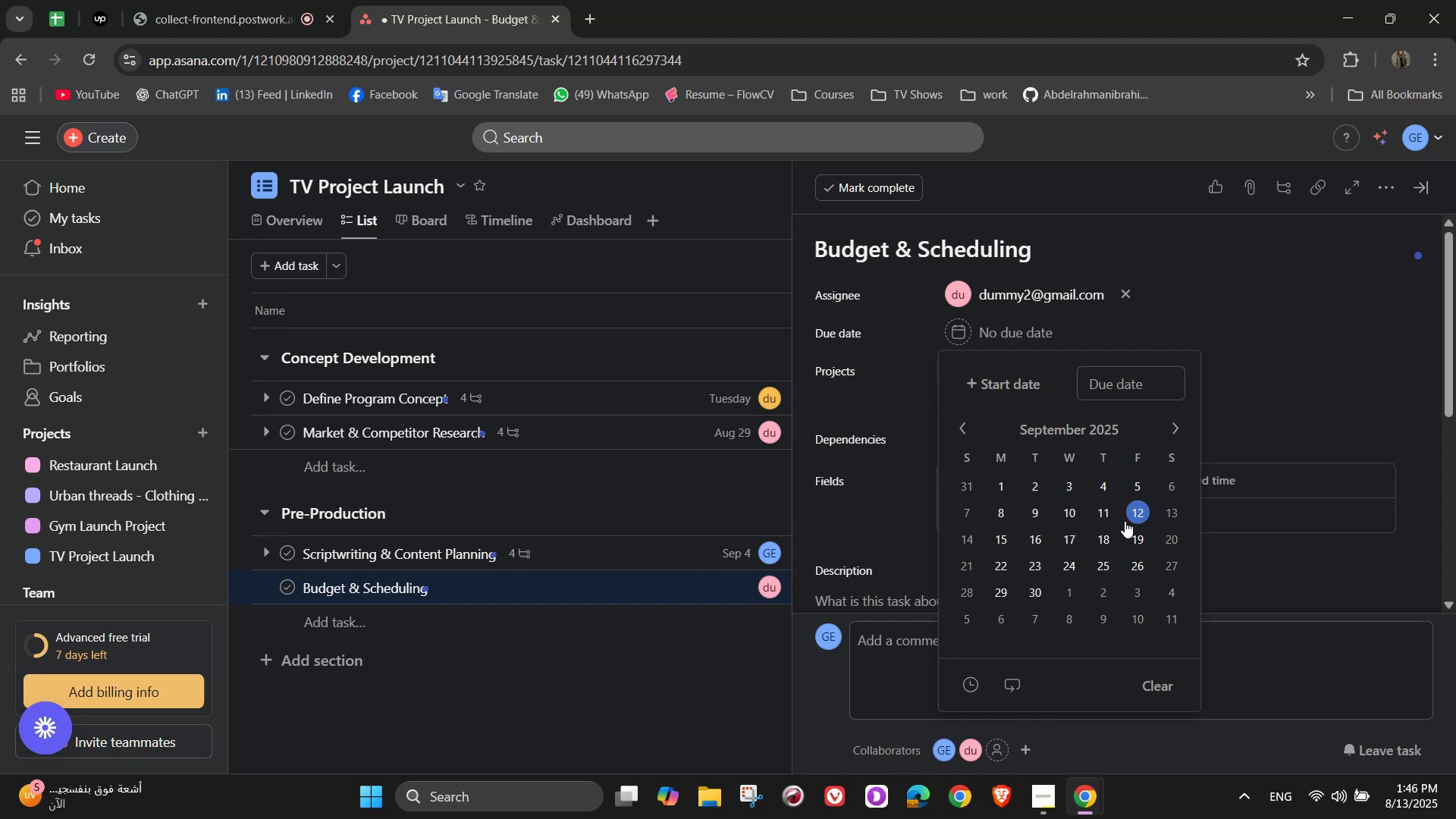 
left_click([1132, 523])
 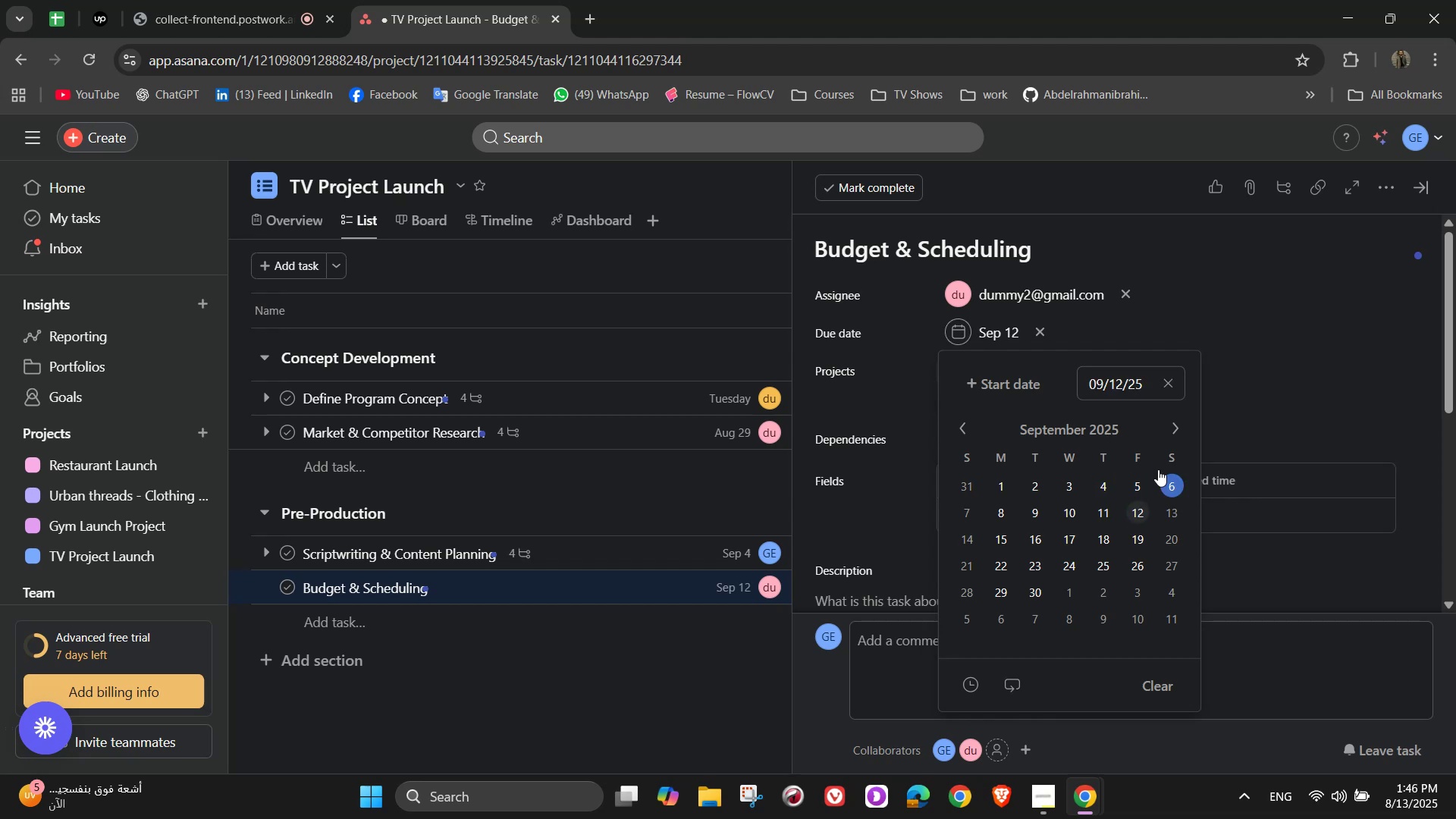 
left_click([1148, 506])
 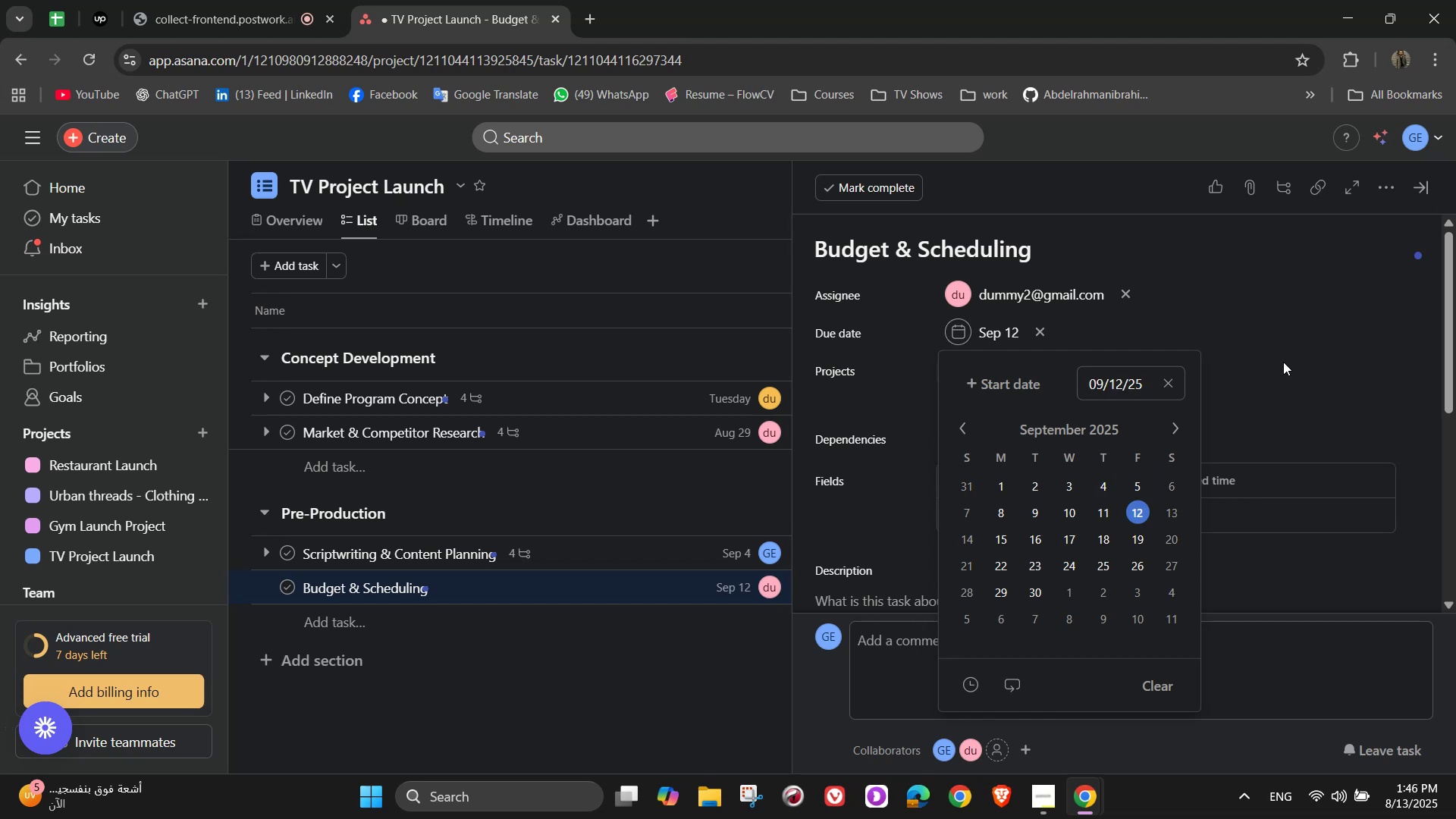 
left_click([1283, 362])
 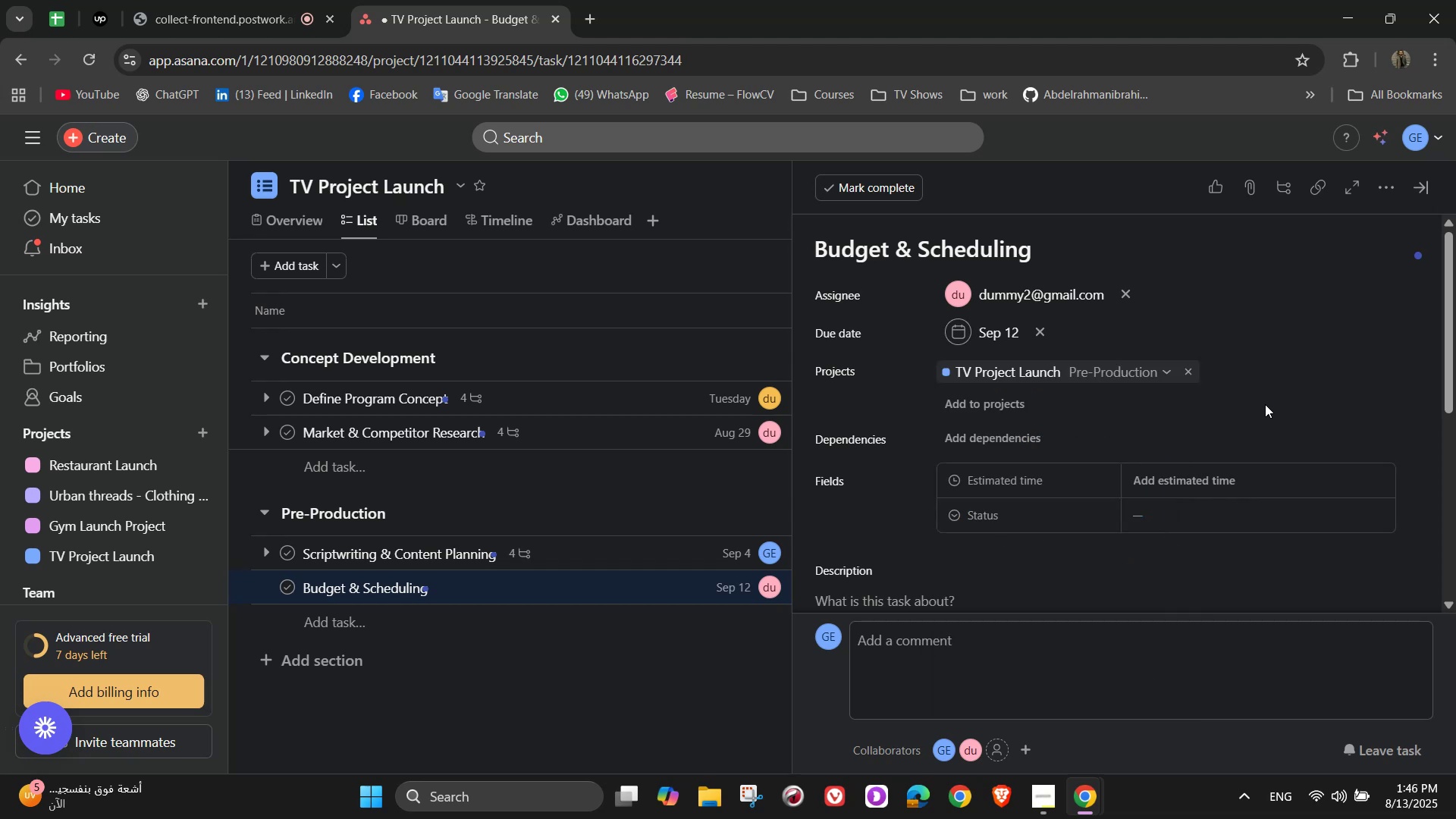 
left_click([1153, 484])
 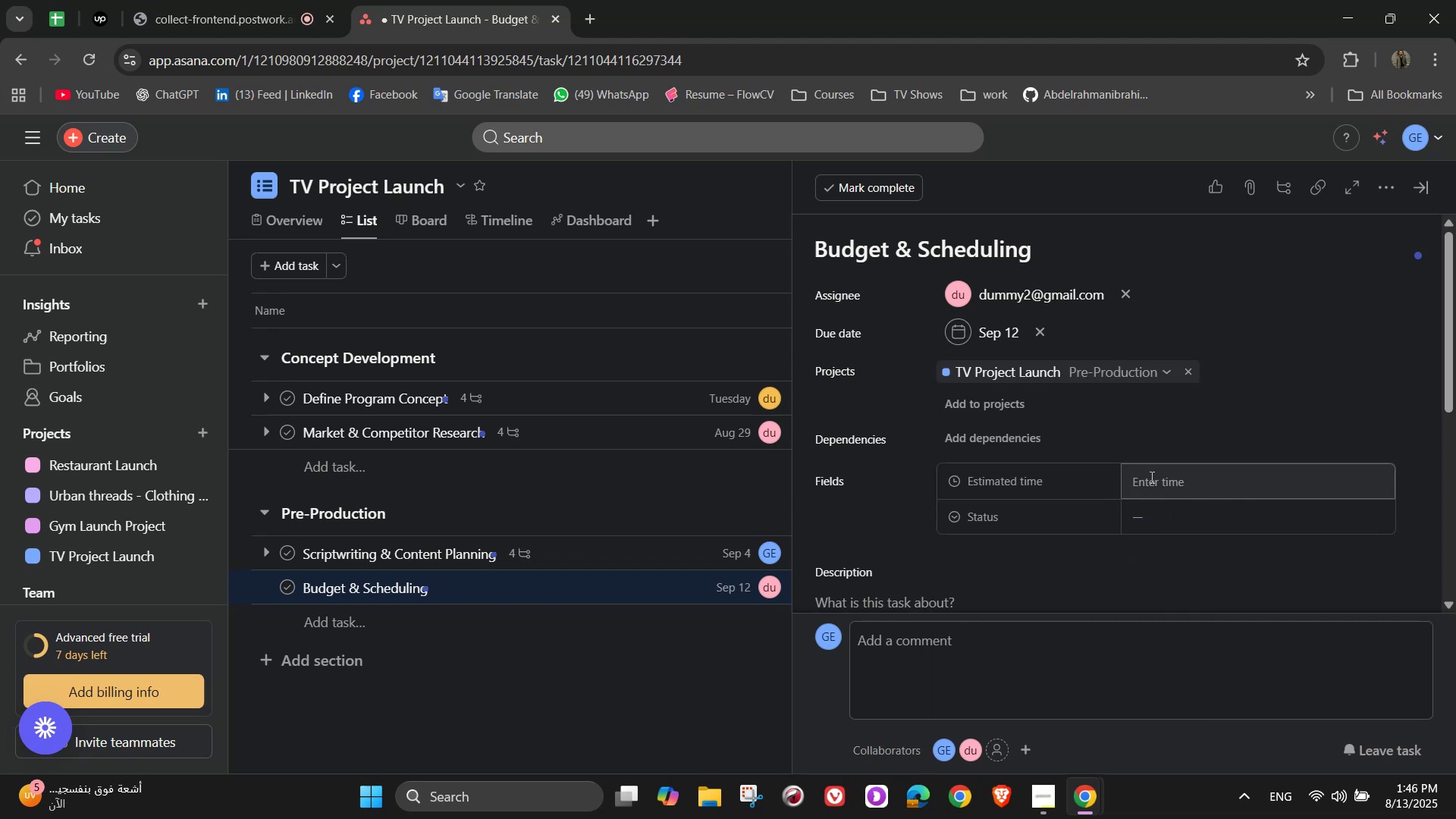 
double_click([1150, 477])
 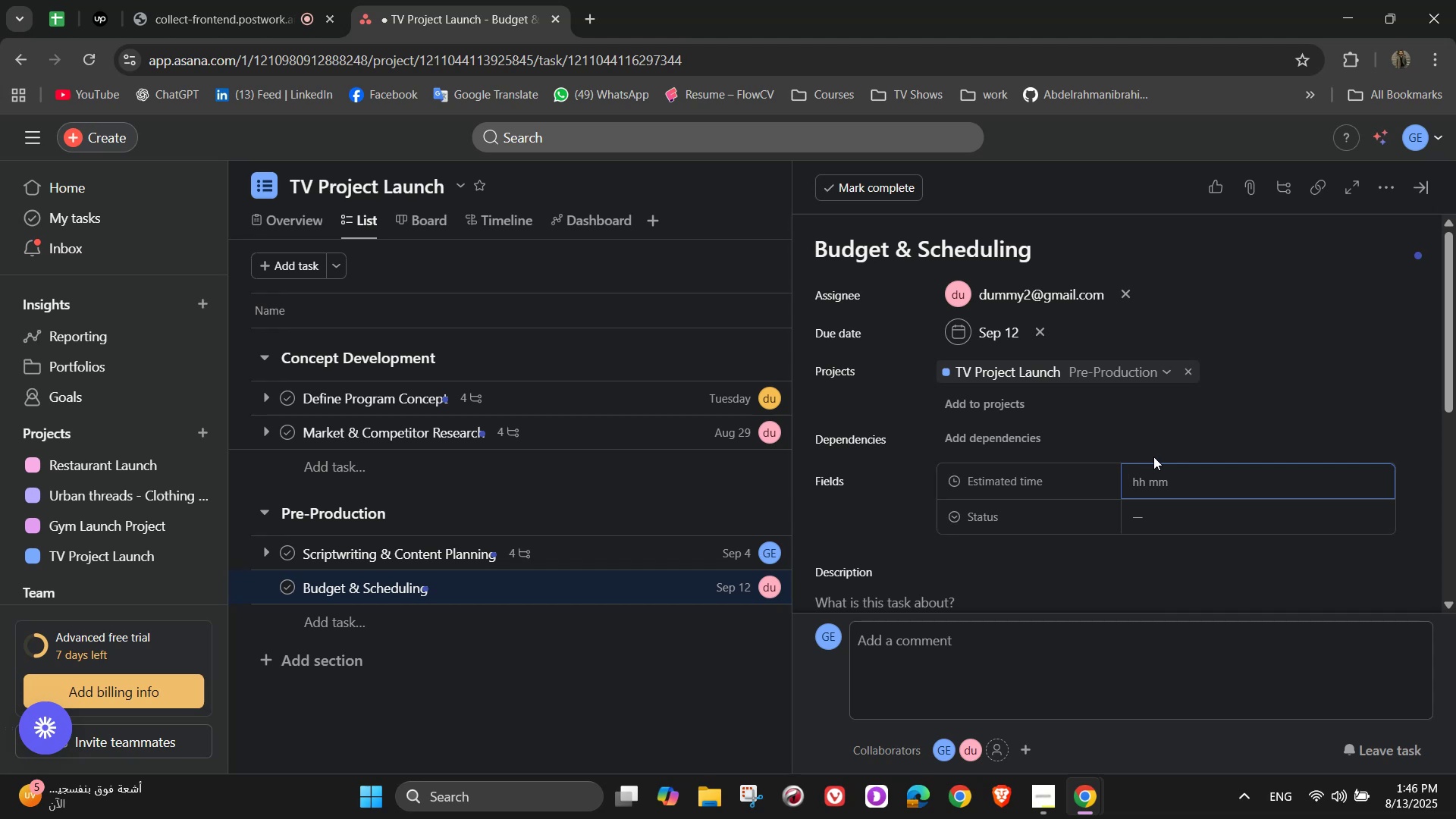 
wait(8.92)
 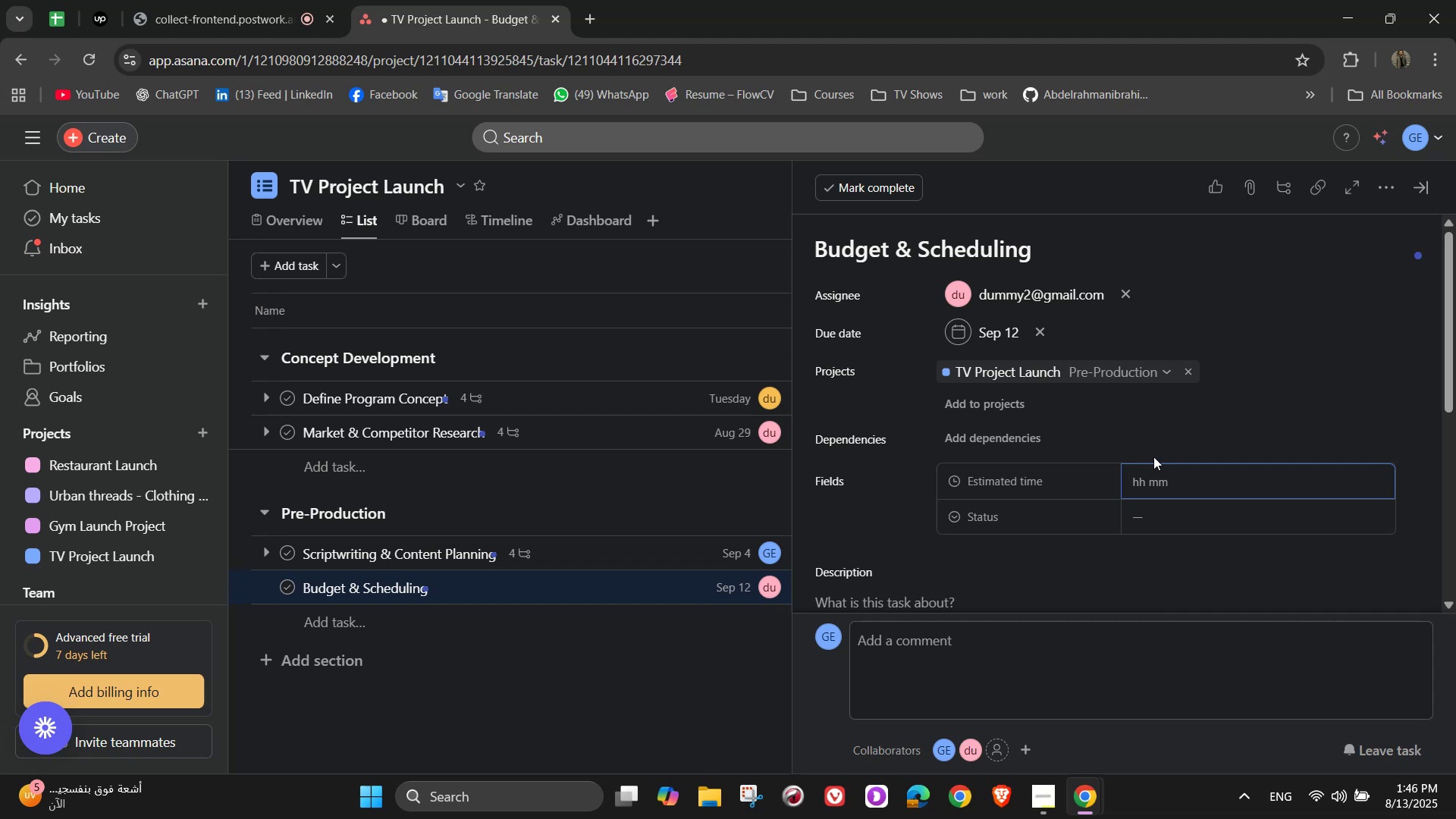 
key(Numpad5)
 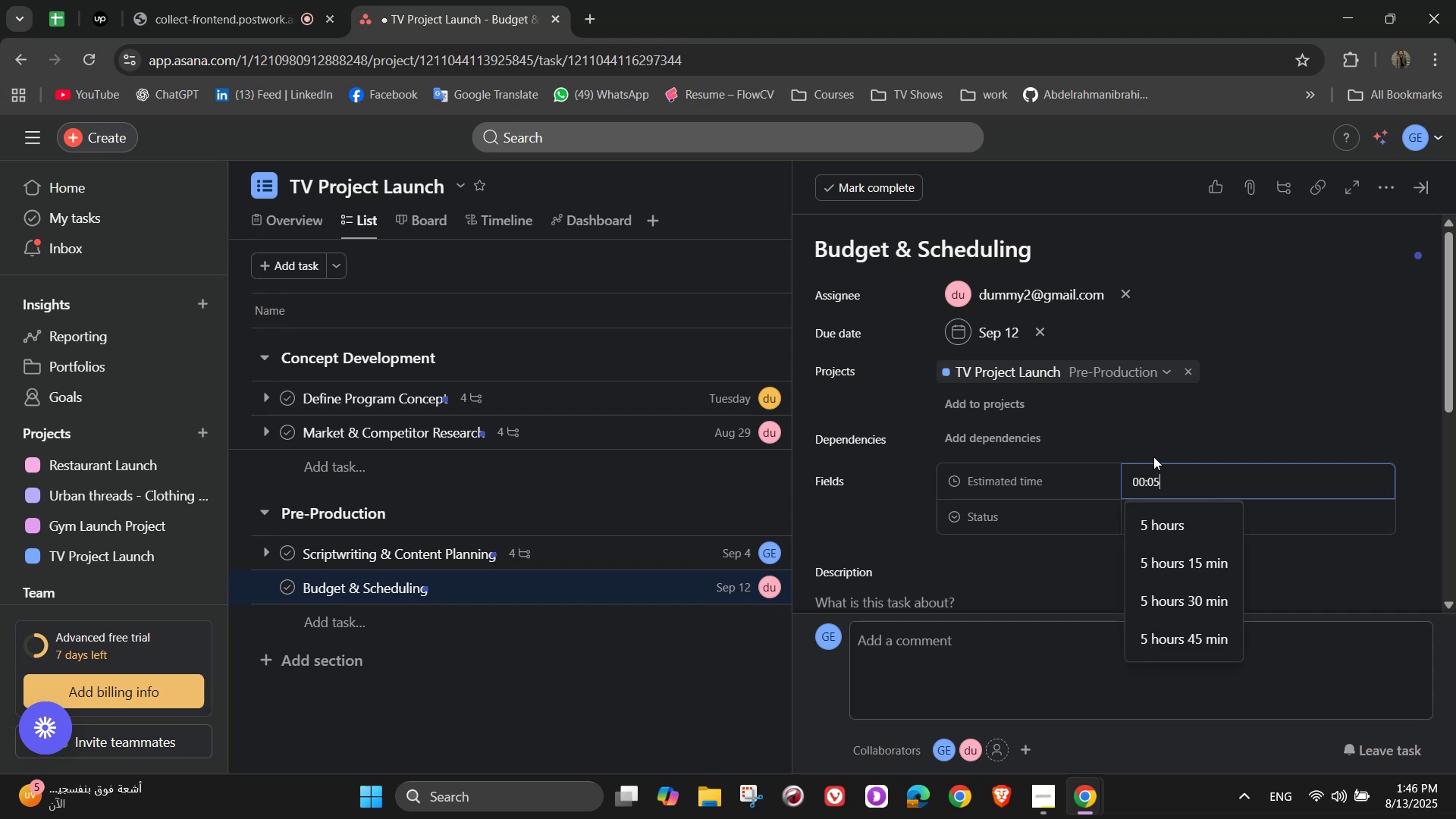 
key(Numpad0)
 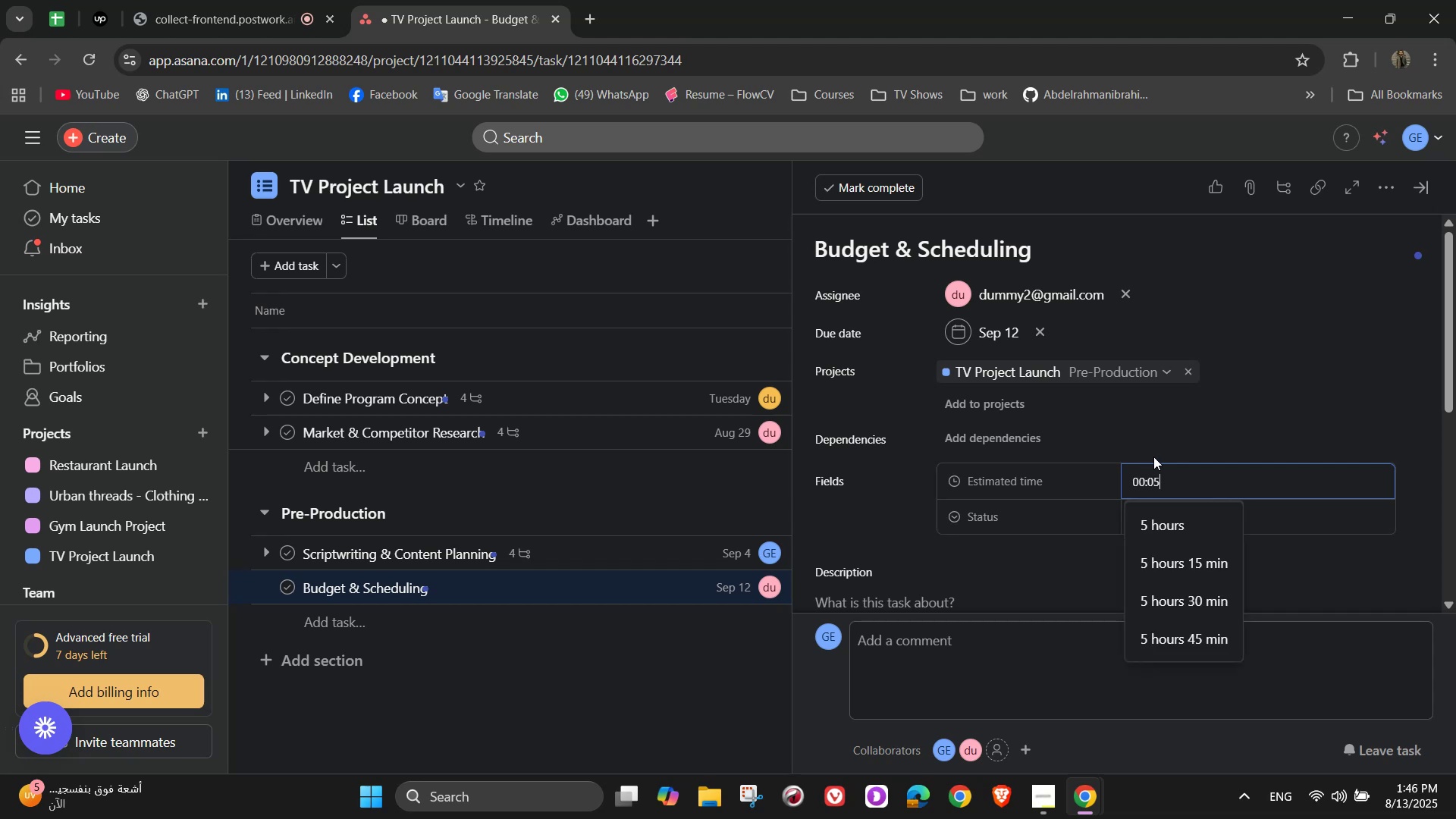 
key(Numpad0)
 